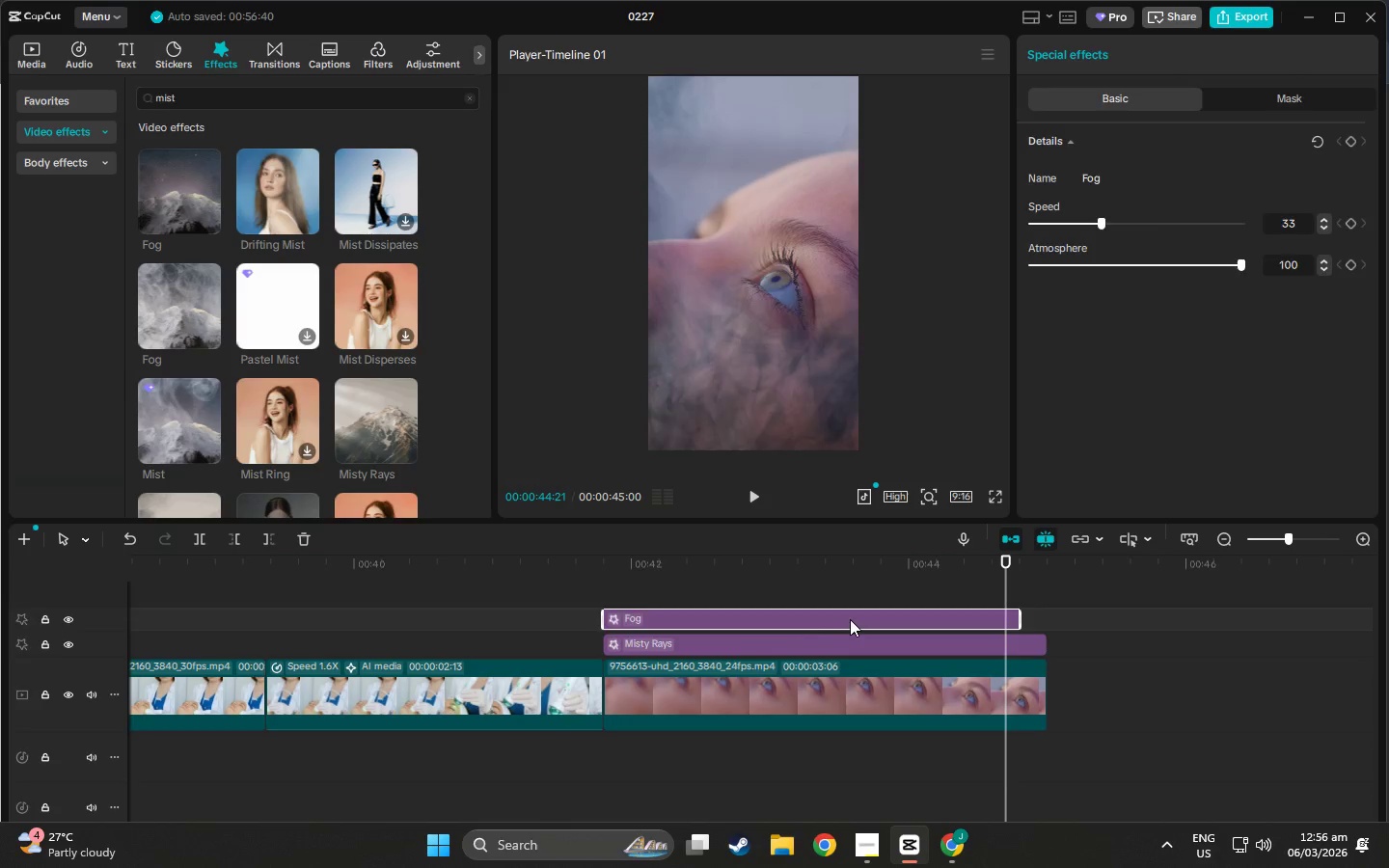 
key(Delete)
 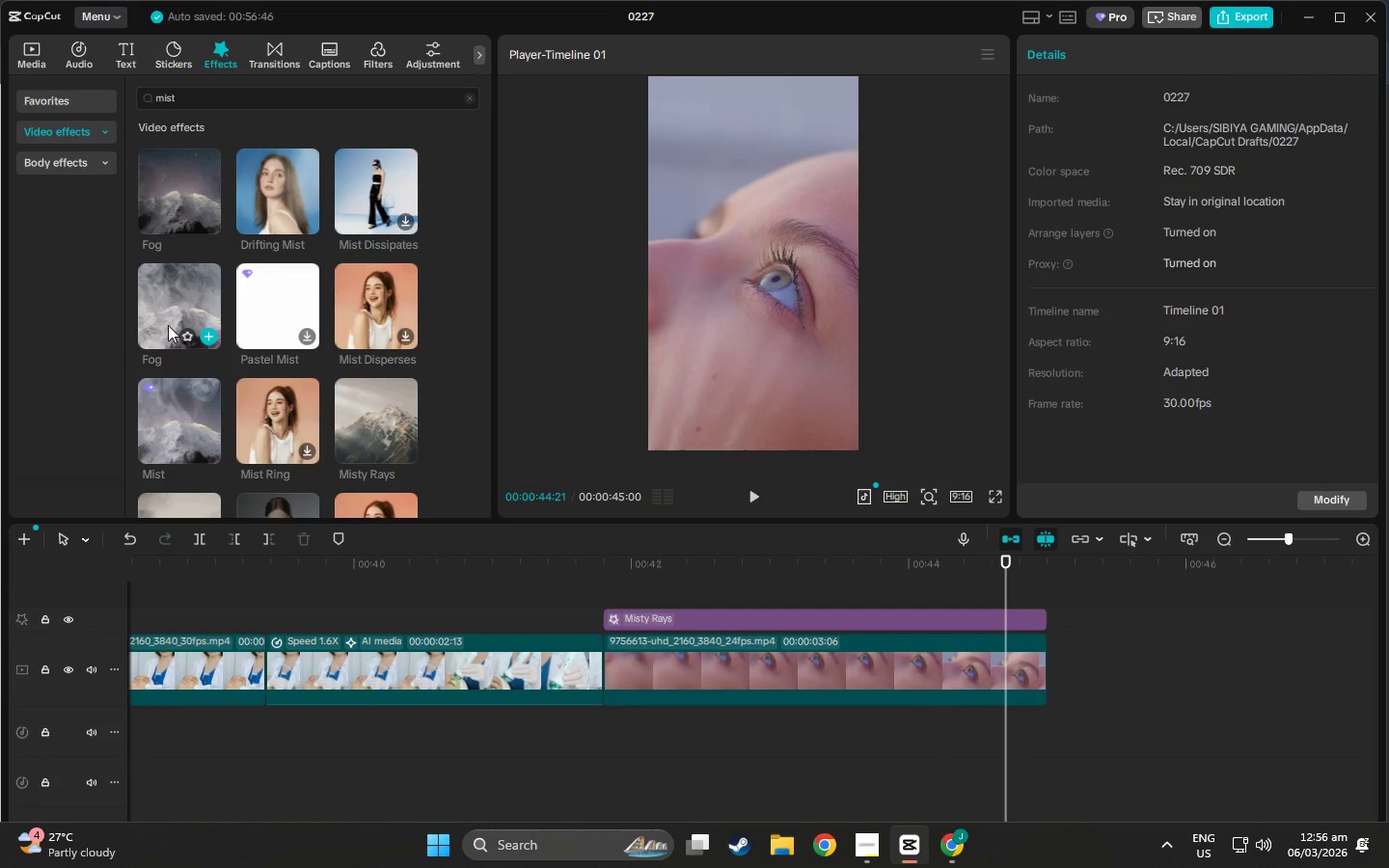 
left_click_drag(start_coordinate=[149, 306], to_coordinate=[598, 587])
 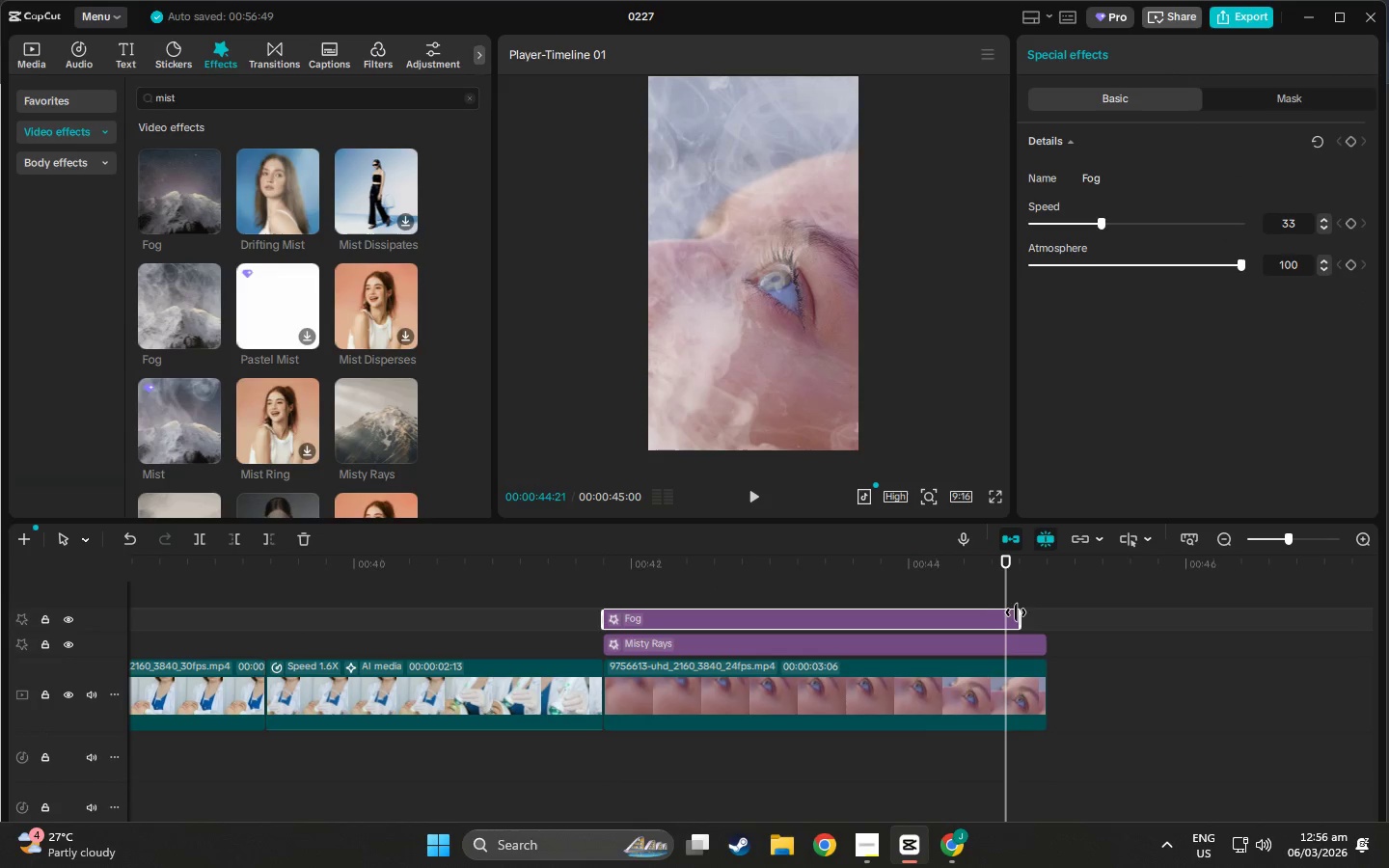 
left_click_drag(start_coordinate=[1019, 614], to_coordinate=[1044, 619])
 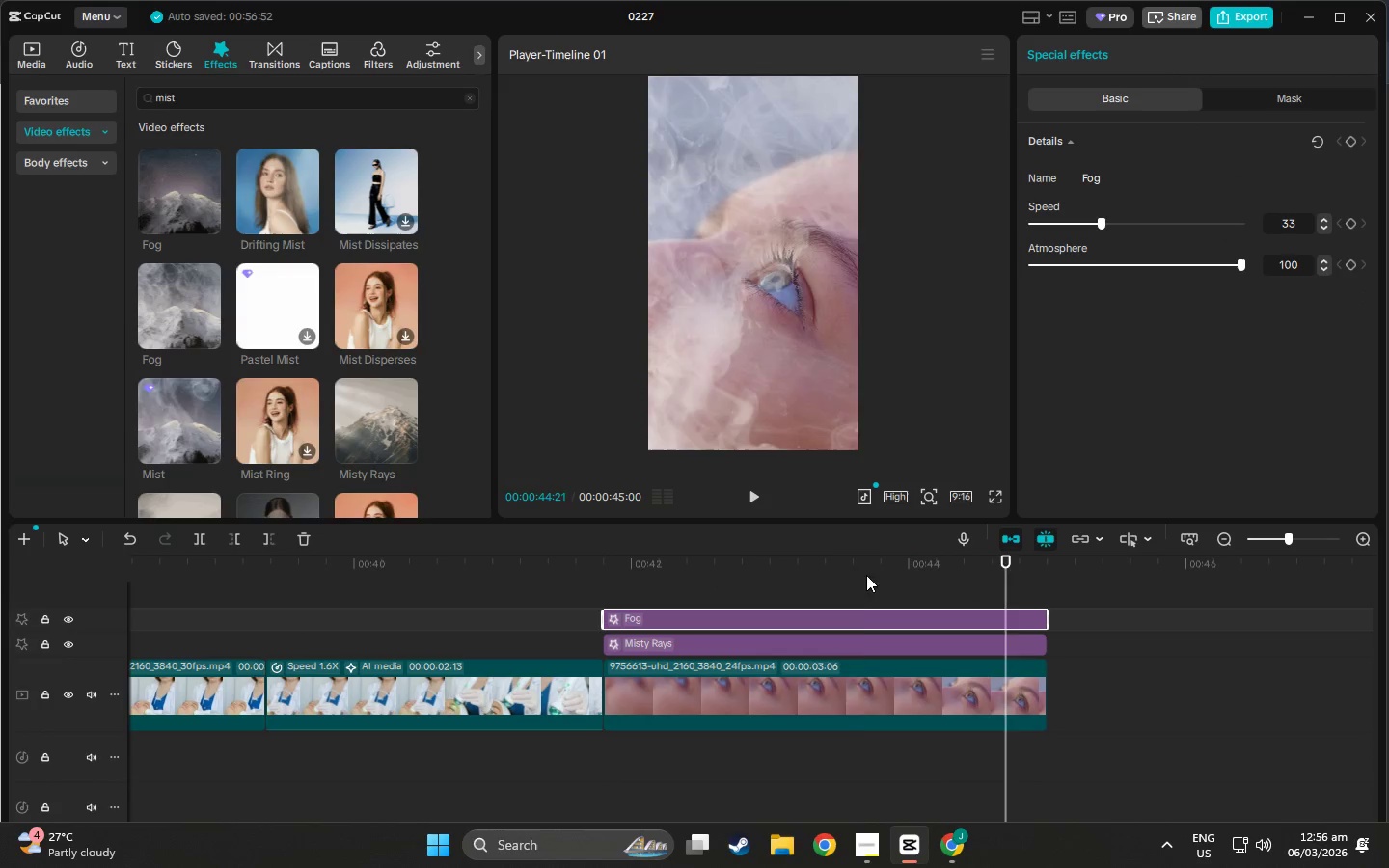 
left_click_drag(start_coordinate=[864, 574], to_coordinate=[1016, 558])
 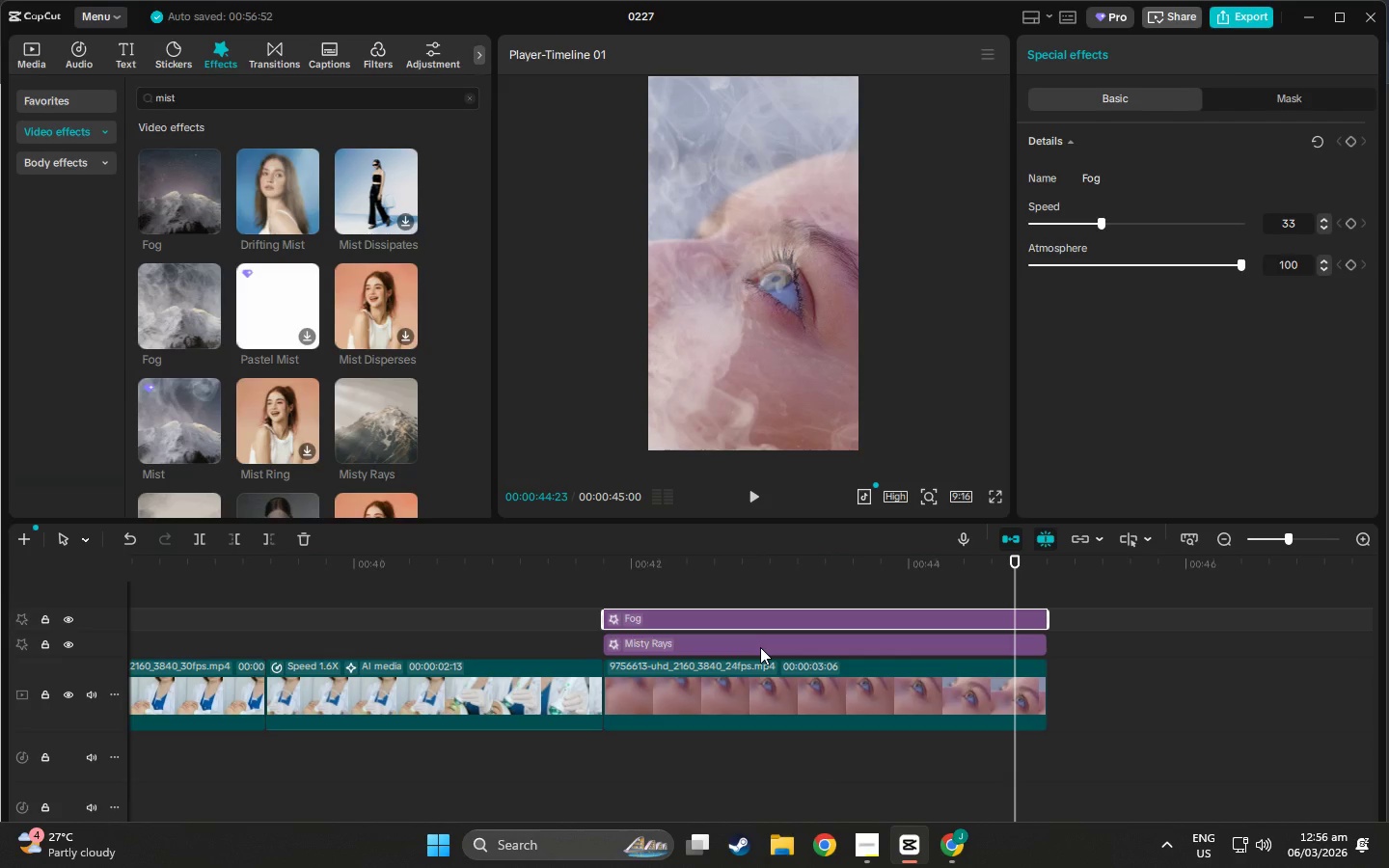 
key(Alt+AltRight)
 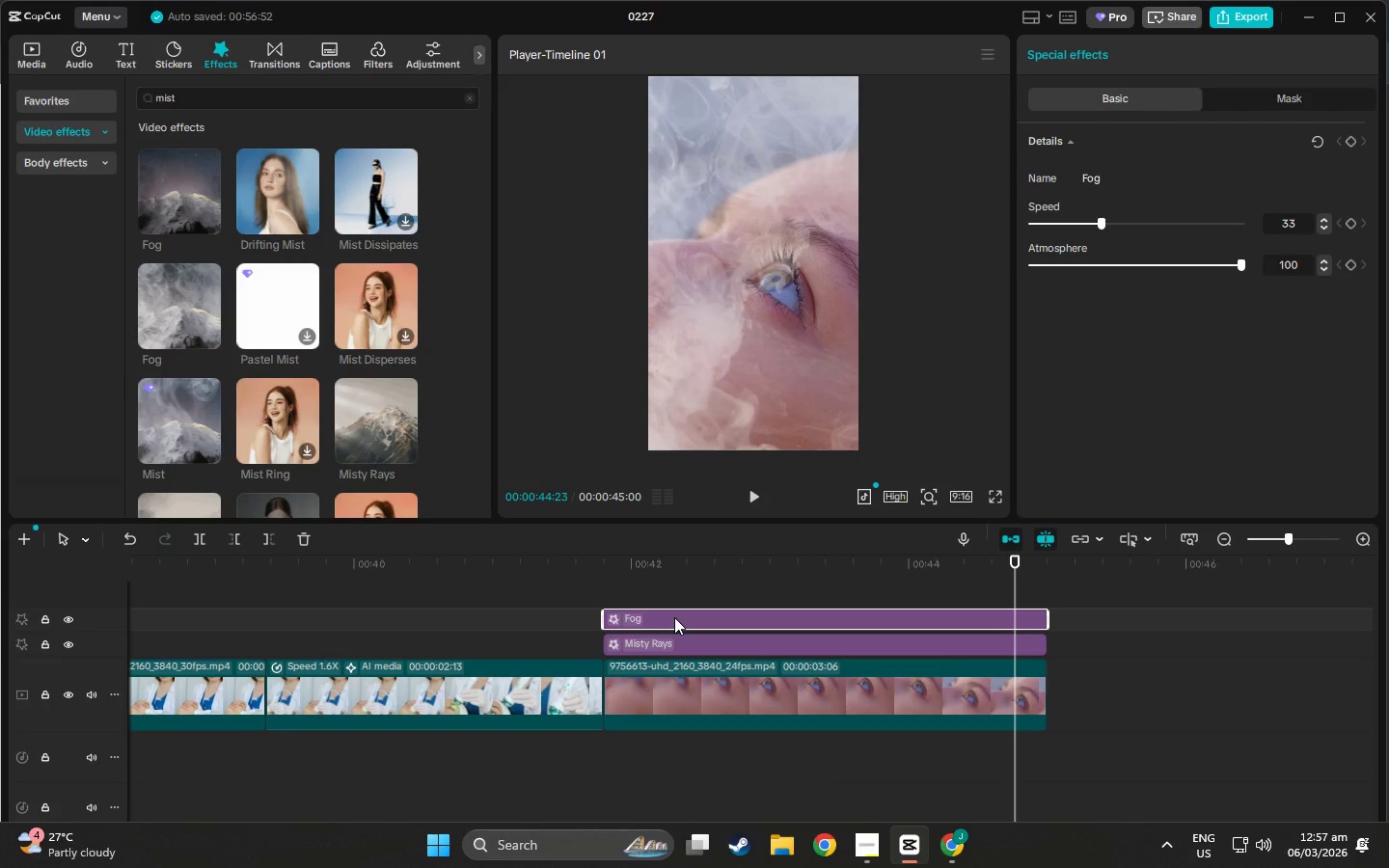 
key(Delete)
 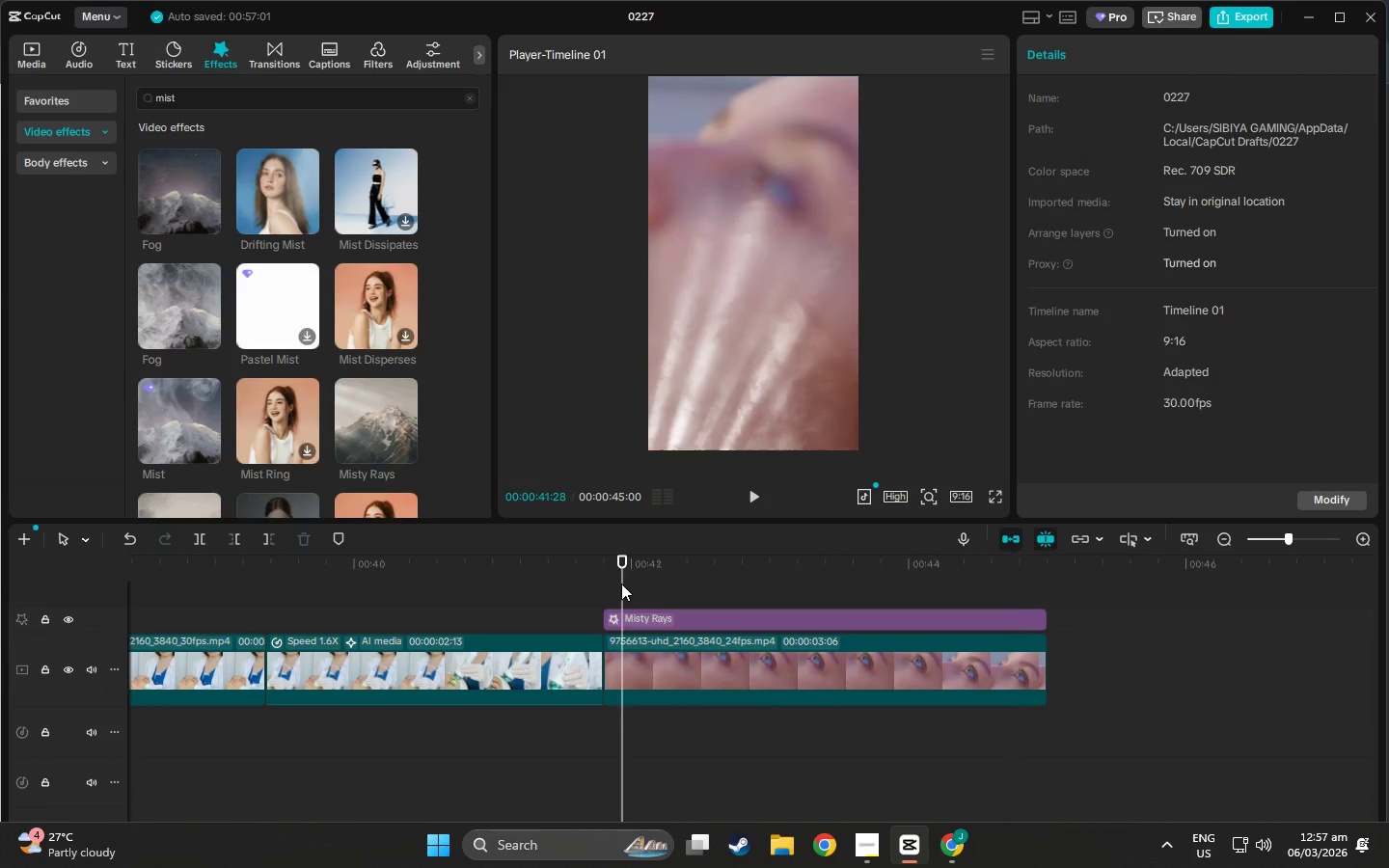 
left_click_drag(start_coordinate=[617, 583], to_coordinate=[948, 588])
 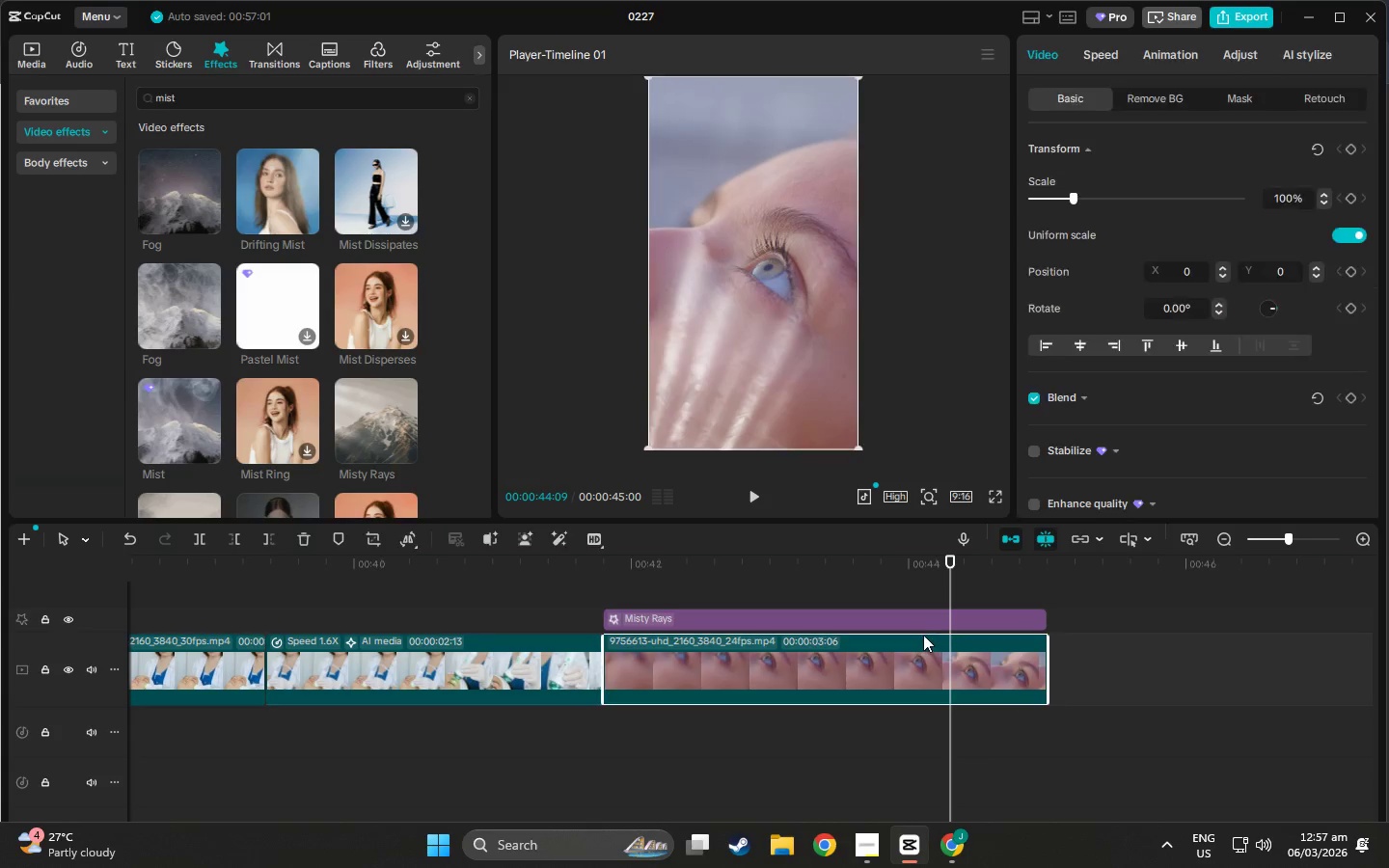 
double_click([916, 618])
 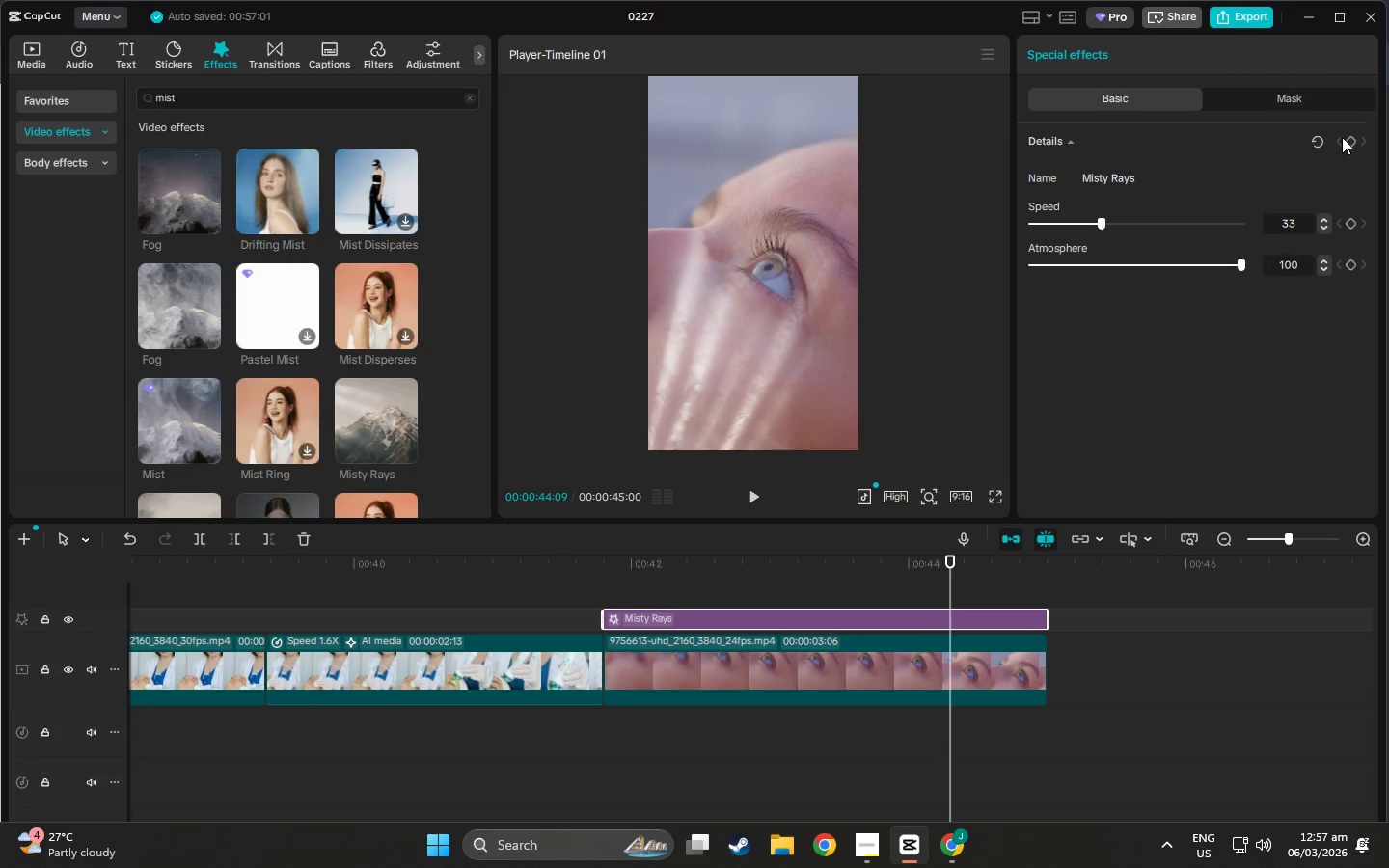 
left_click([1281, 93])
 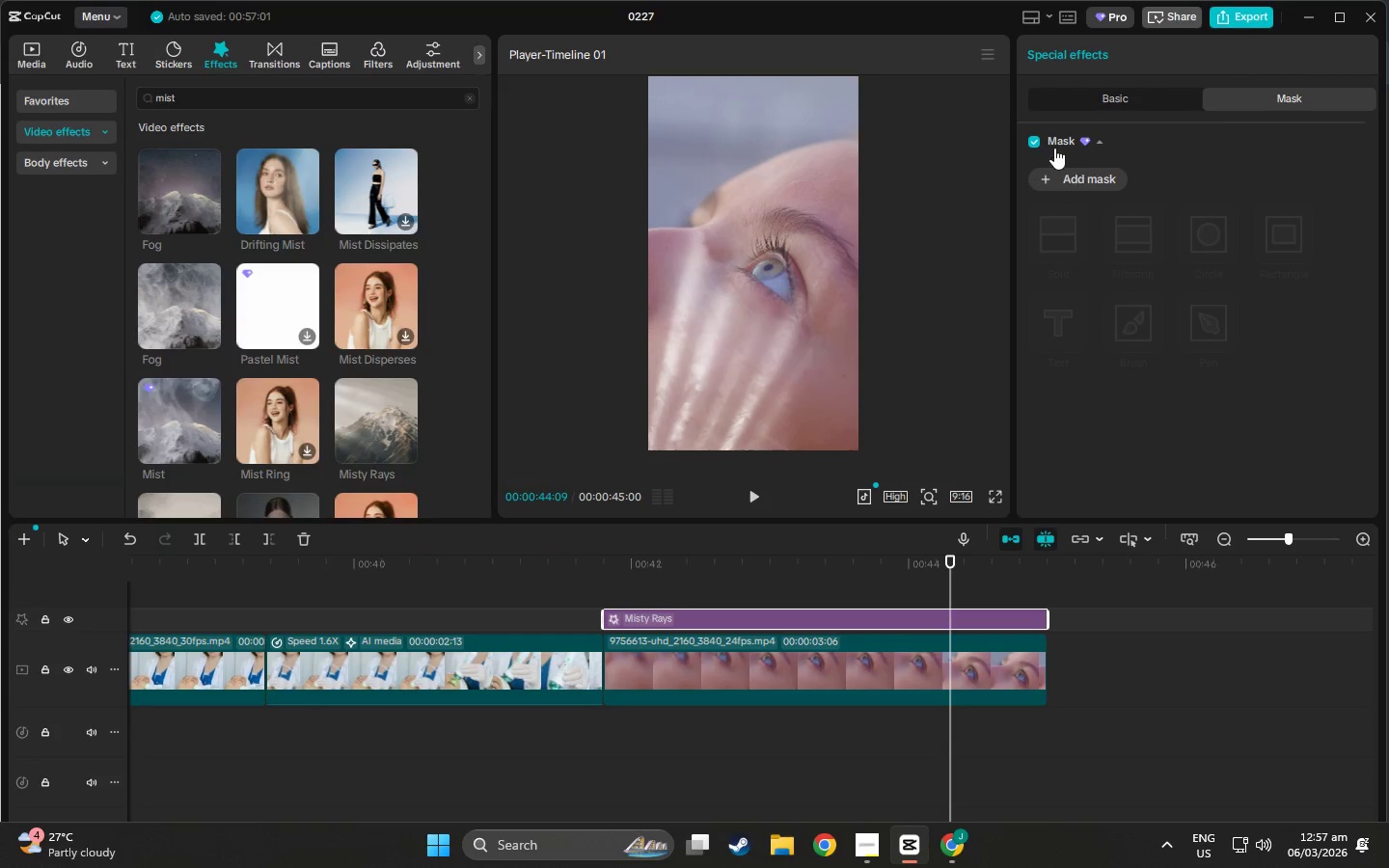 
left_click([1142, 102])
 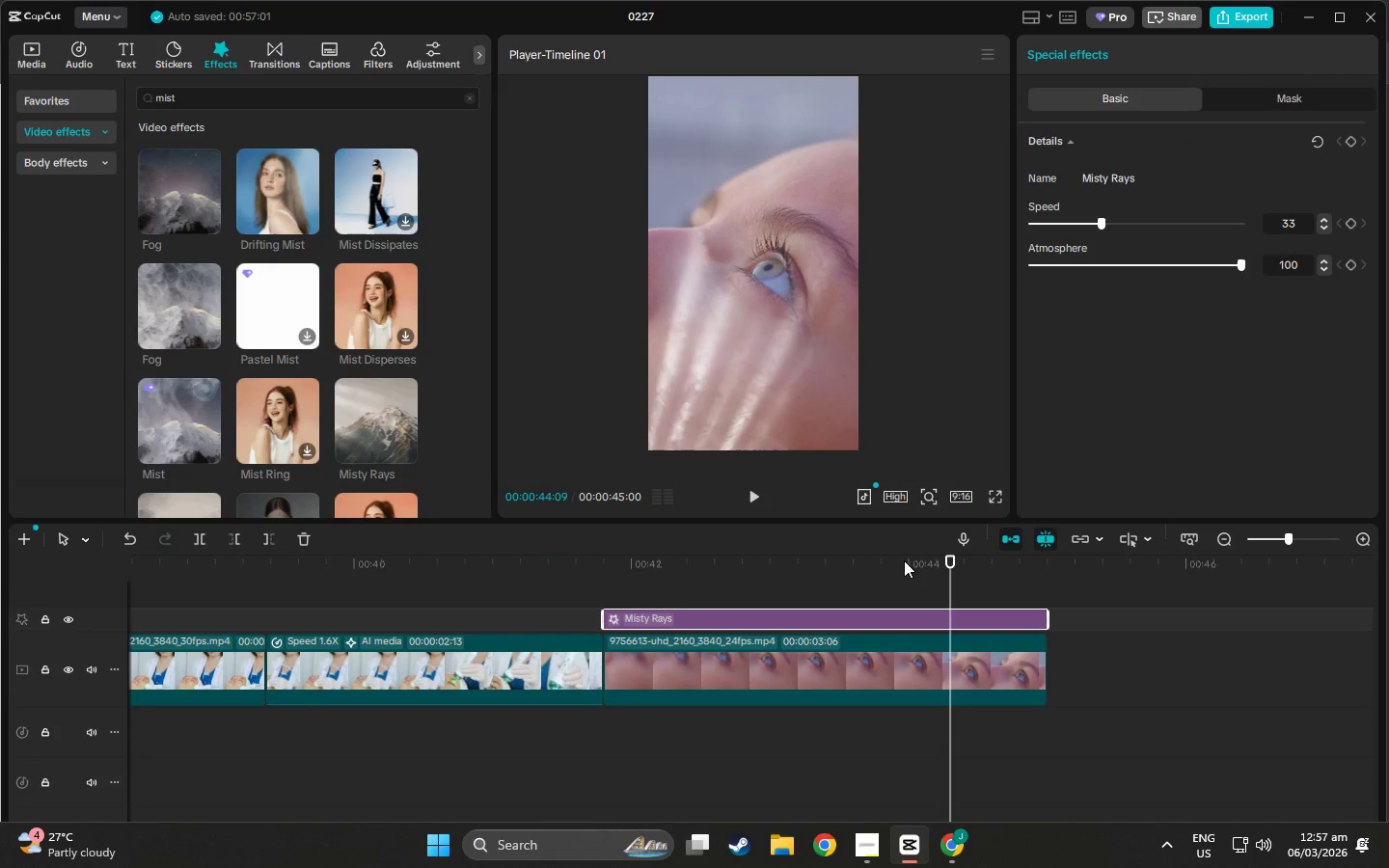 
left_click_drag(start_coordinate=[950, 561], to_coordinate=[1079, 663])
 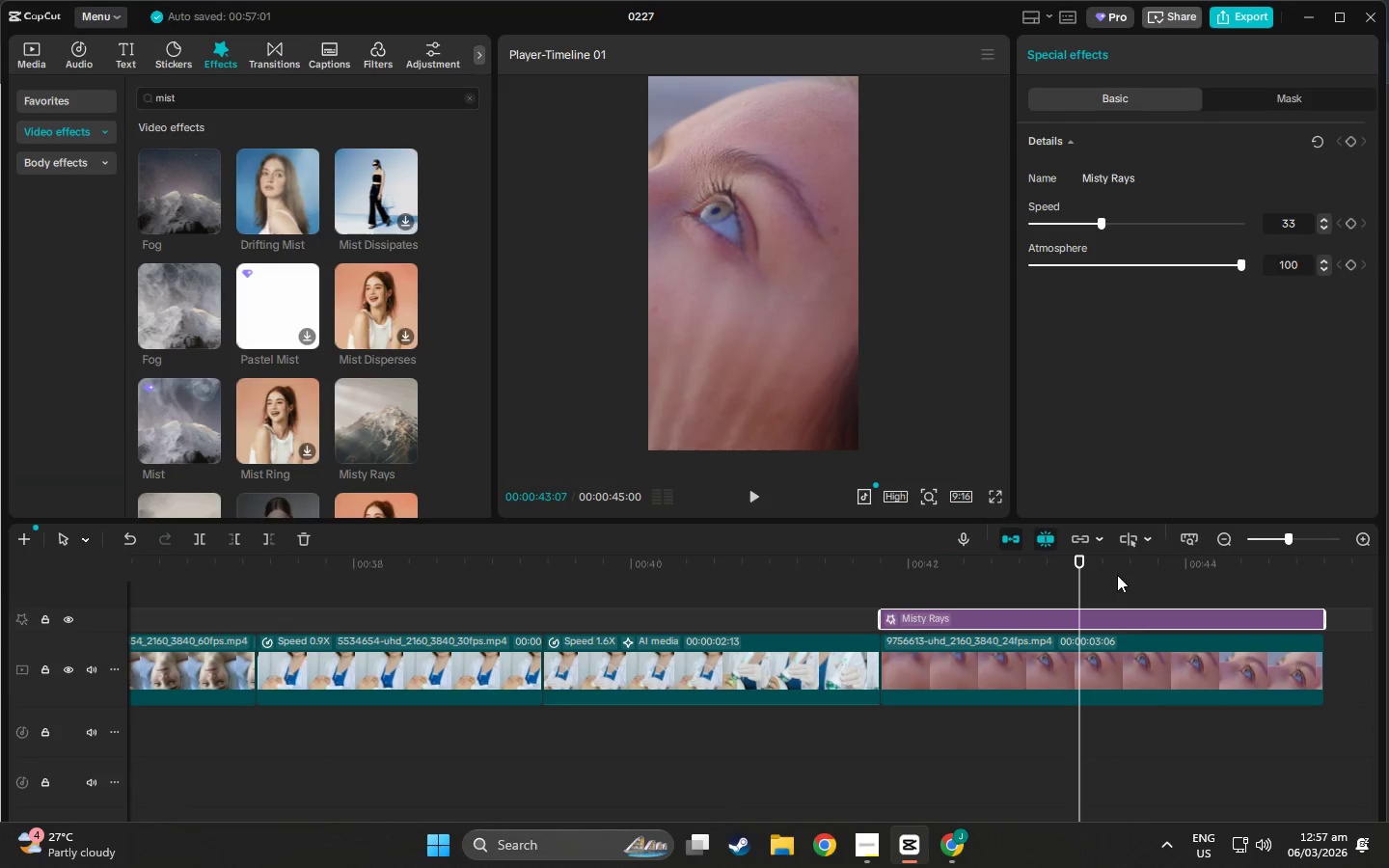 
wait(5.28)
 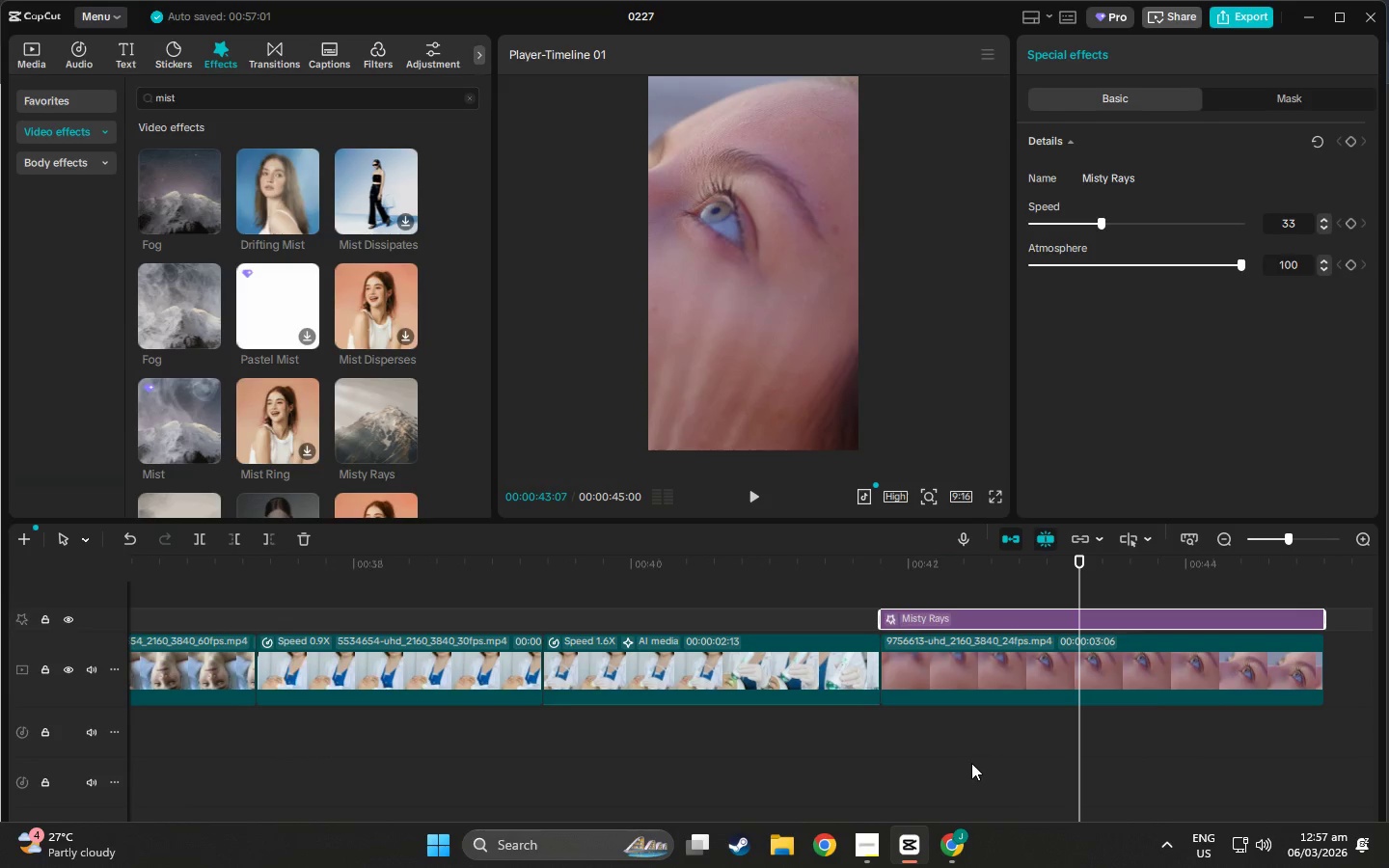 
left_click_drag(start_coordinate=[1081, 569], to_coordinate=[964, 574])
 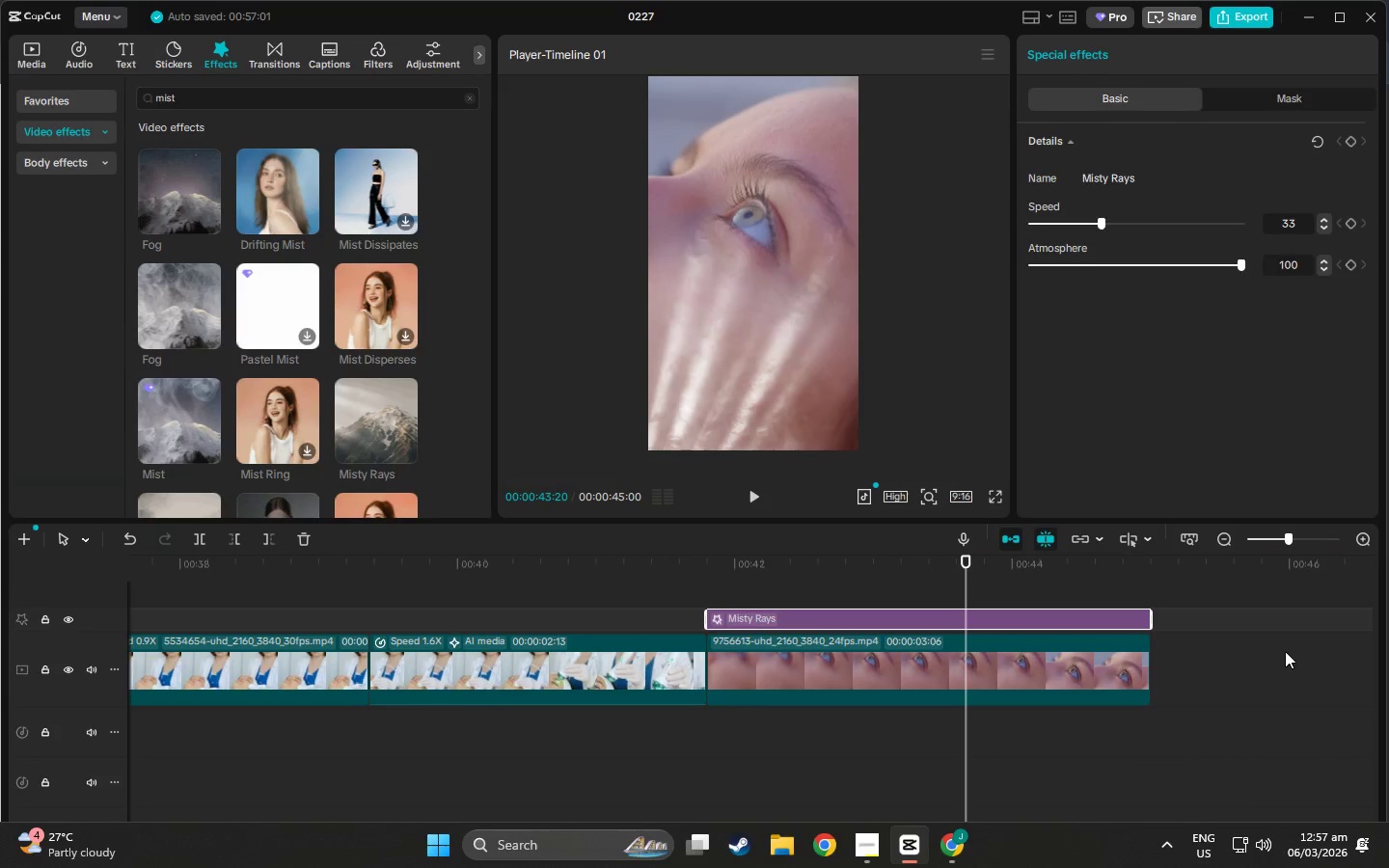 
left_click_drag(start_coordinate=[1292, 651], to_coordinate=[966, 701])
 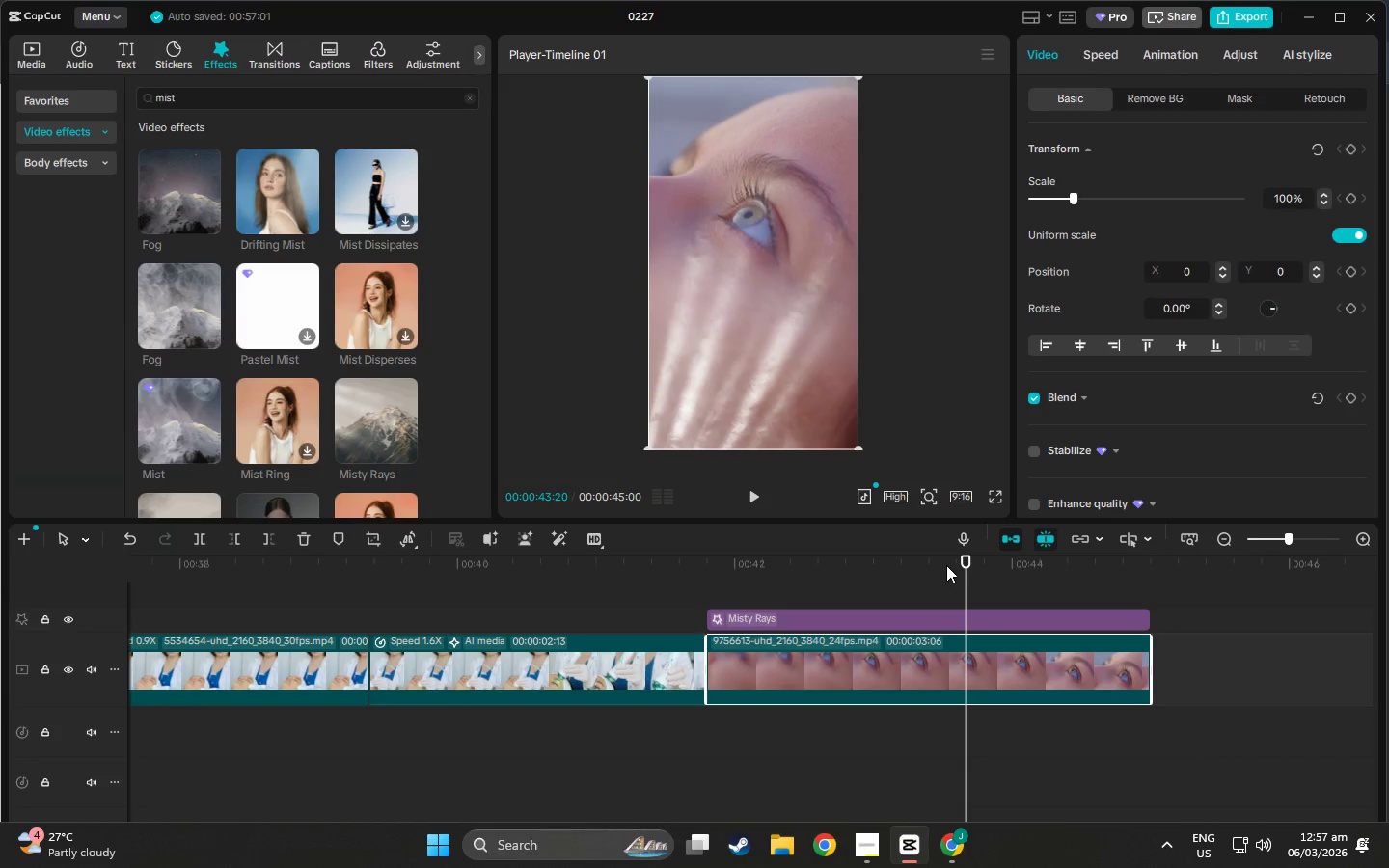 
left_click_drag(start_coordinate=[962, 565], to_coordinate=[952, 563])
 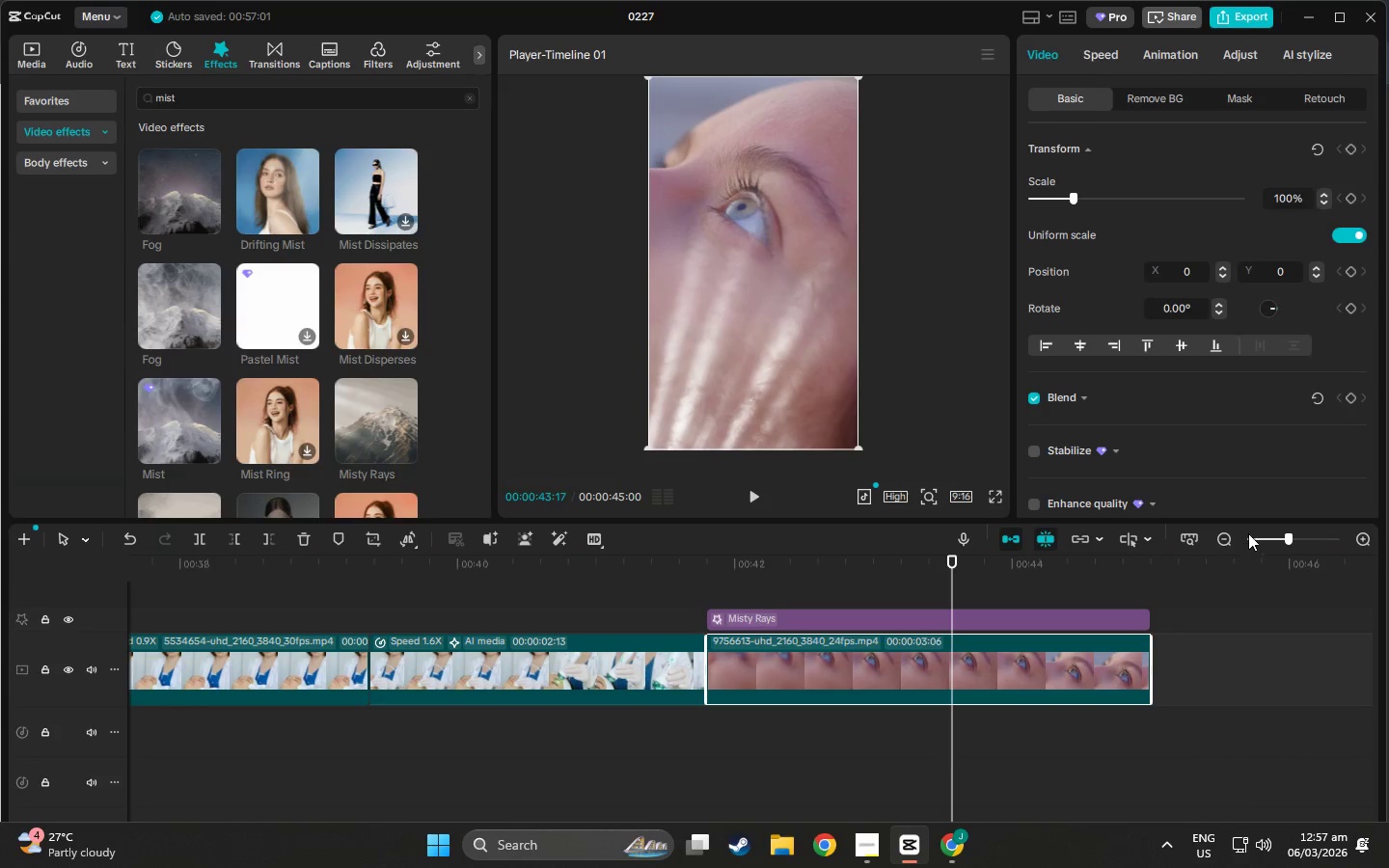 
left_click([1248, 533])
 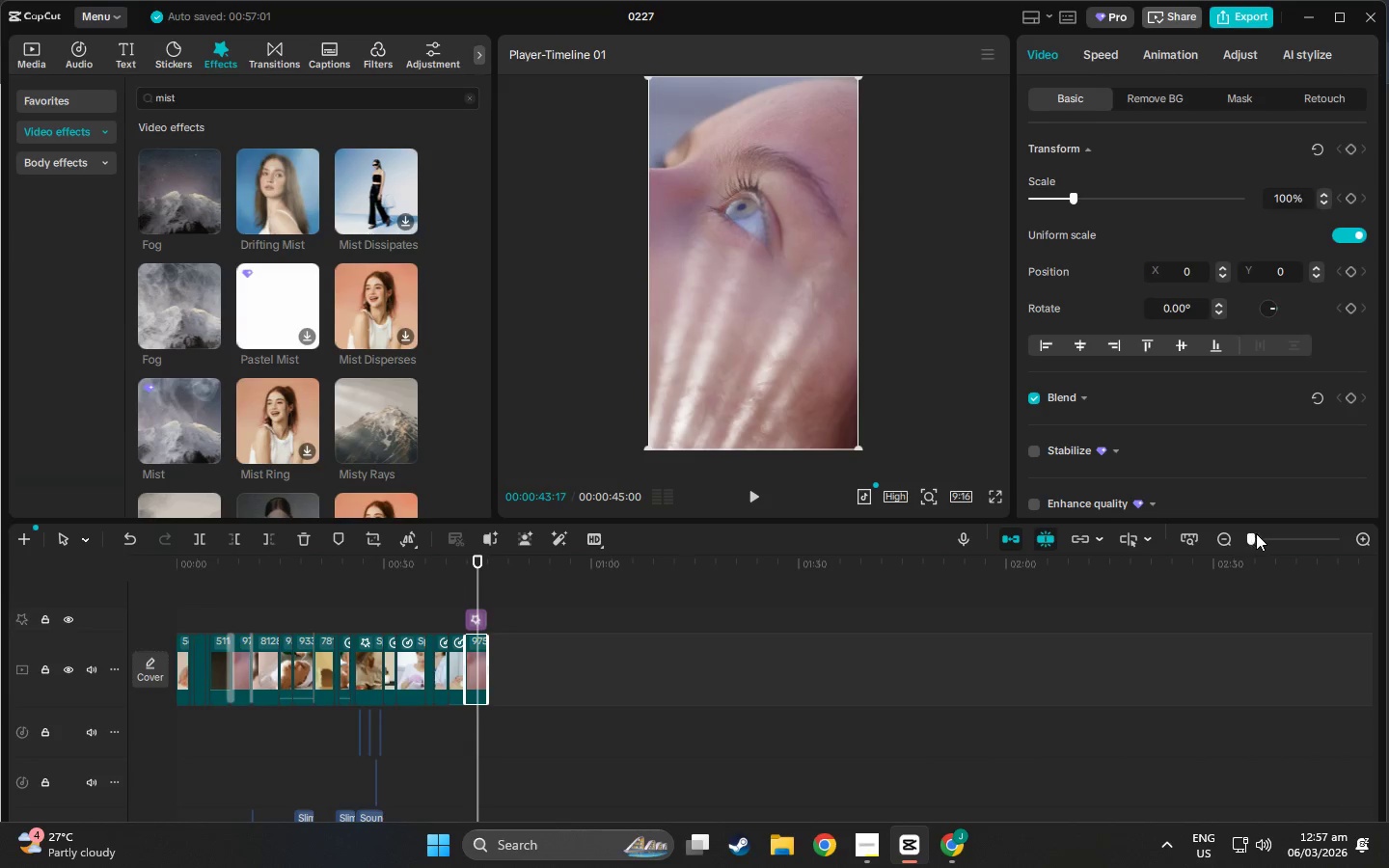 
left_click_drag(start_coordinate=[1263, 534], to_coordinate=[1274, 535])
 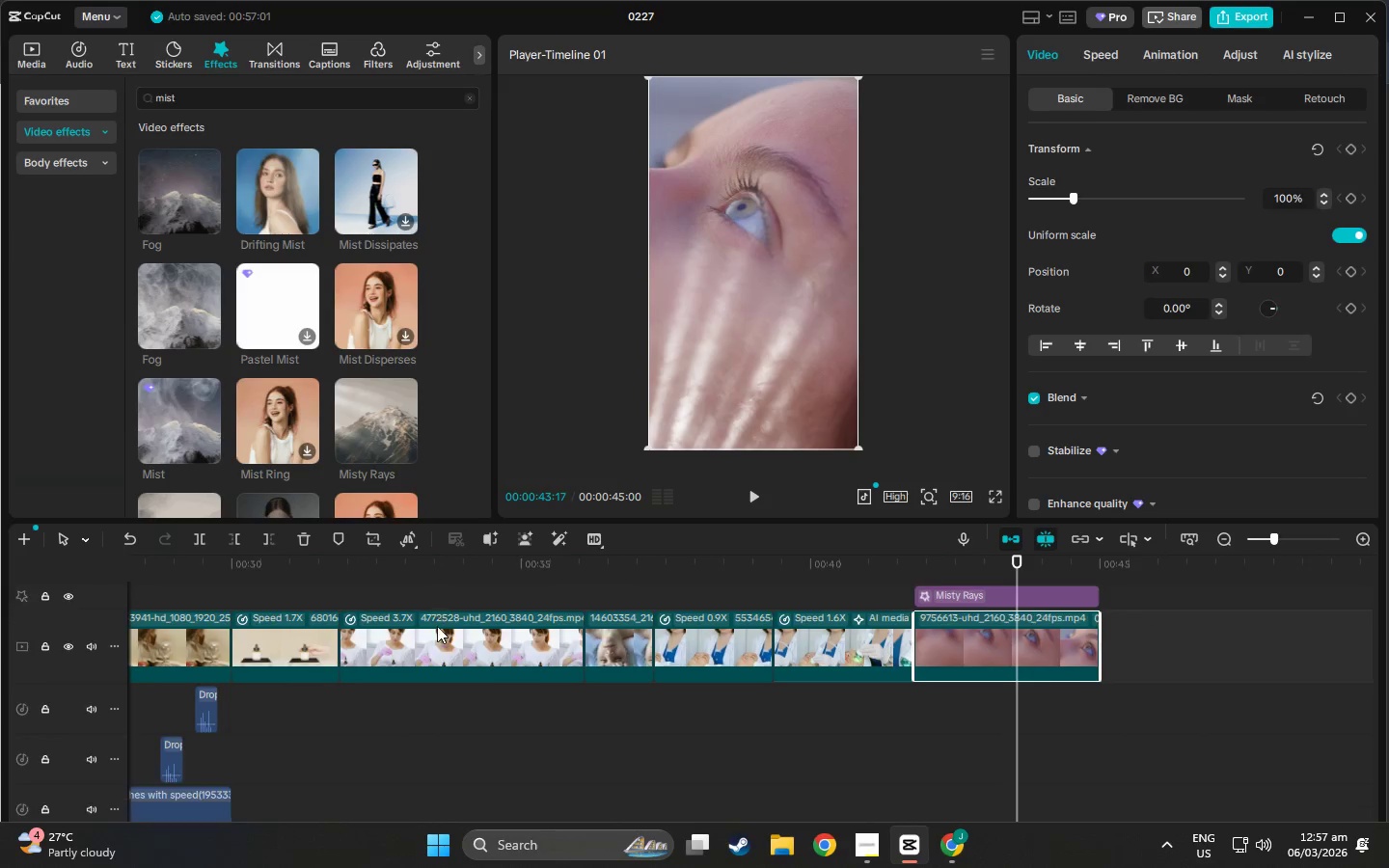 
scroll: coordinate [437, 626], scroll_direction: down, amount: 3.0
 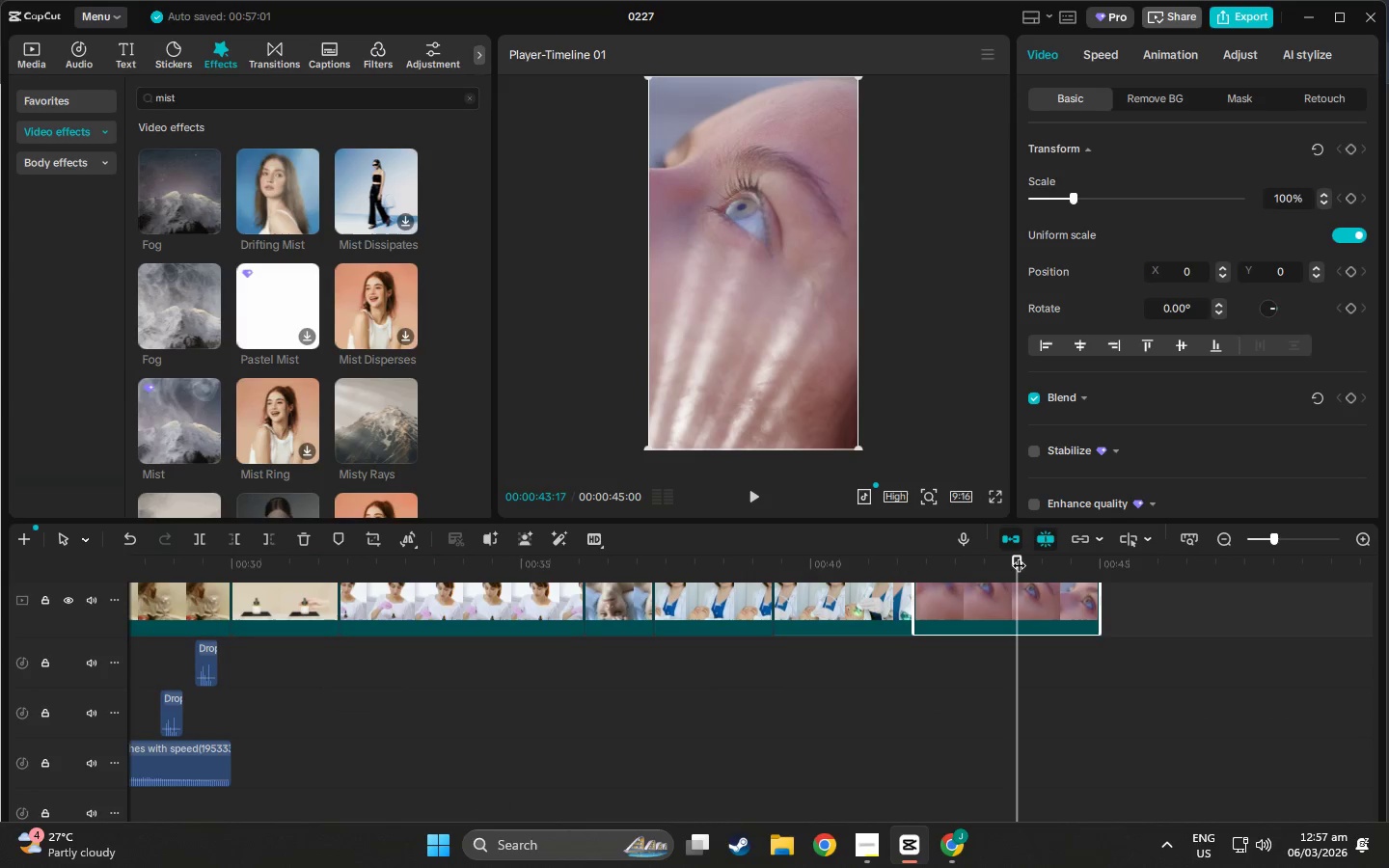 
left_click_drag(start_coordinate=[1017, 563], to_coordinate=[0, 618])
 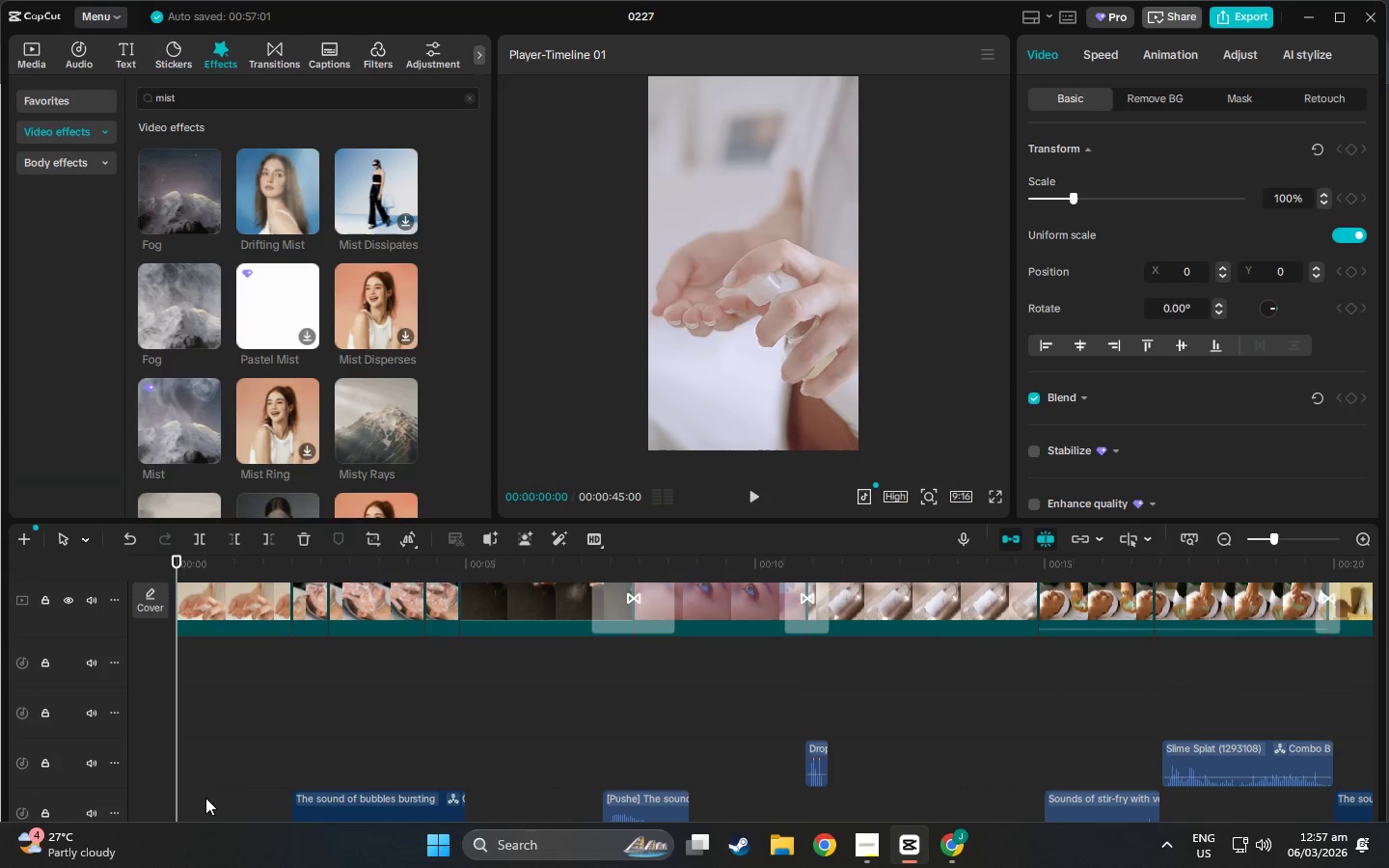 
left_click([195, 800])
 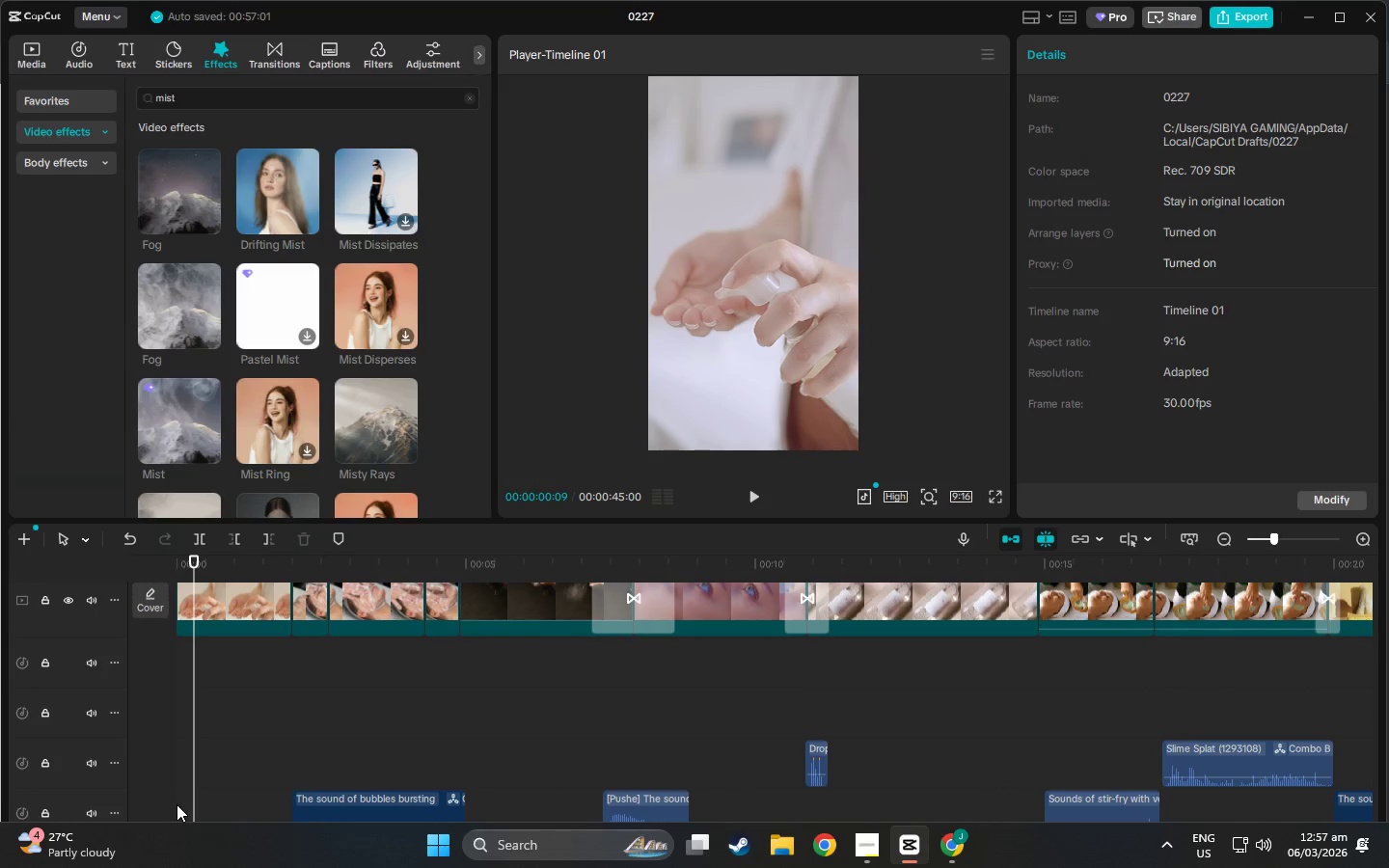 
left_click_drag(start_coordinate=[177, 804], to_coordinate=[428, 591])
 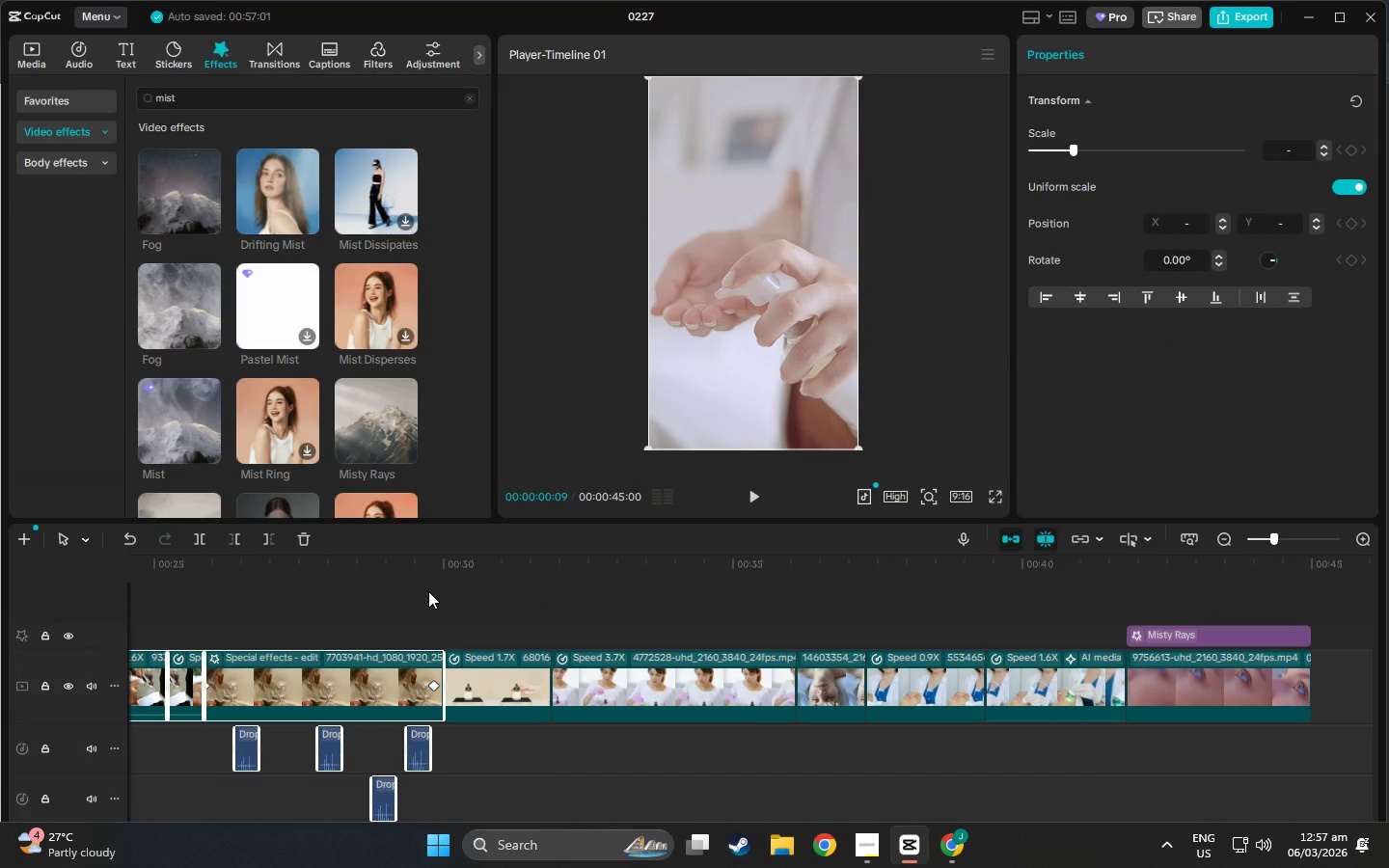 
key(Control+X)
 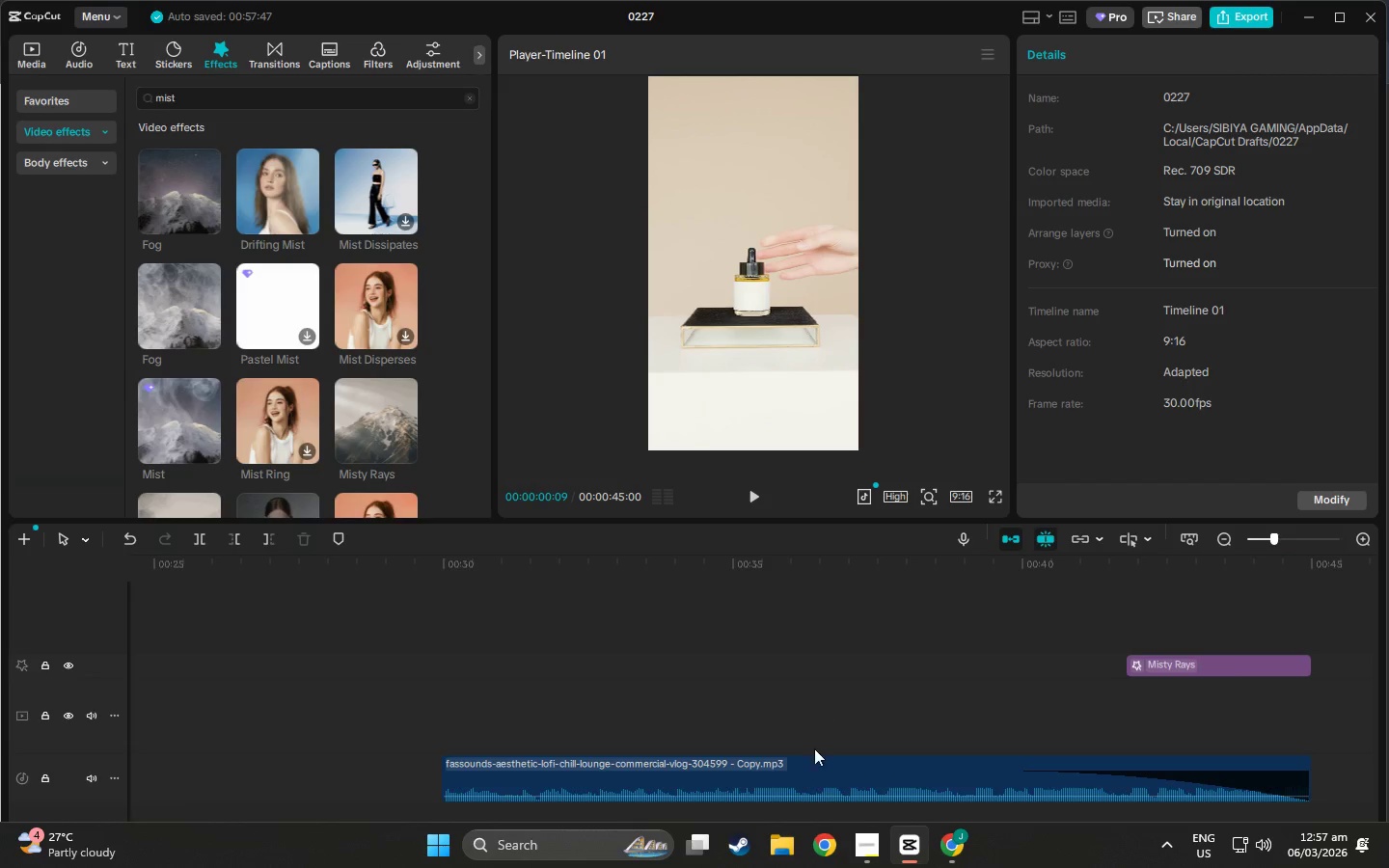 
scroll: coordinate [1012, 716], scroll_direction: down, amount: 11.0
 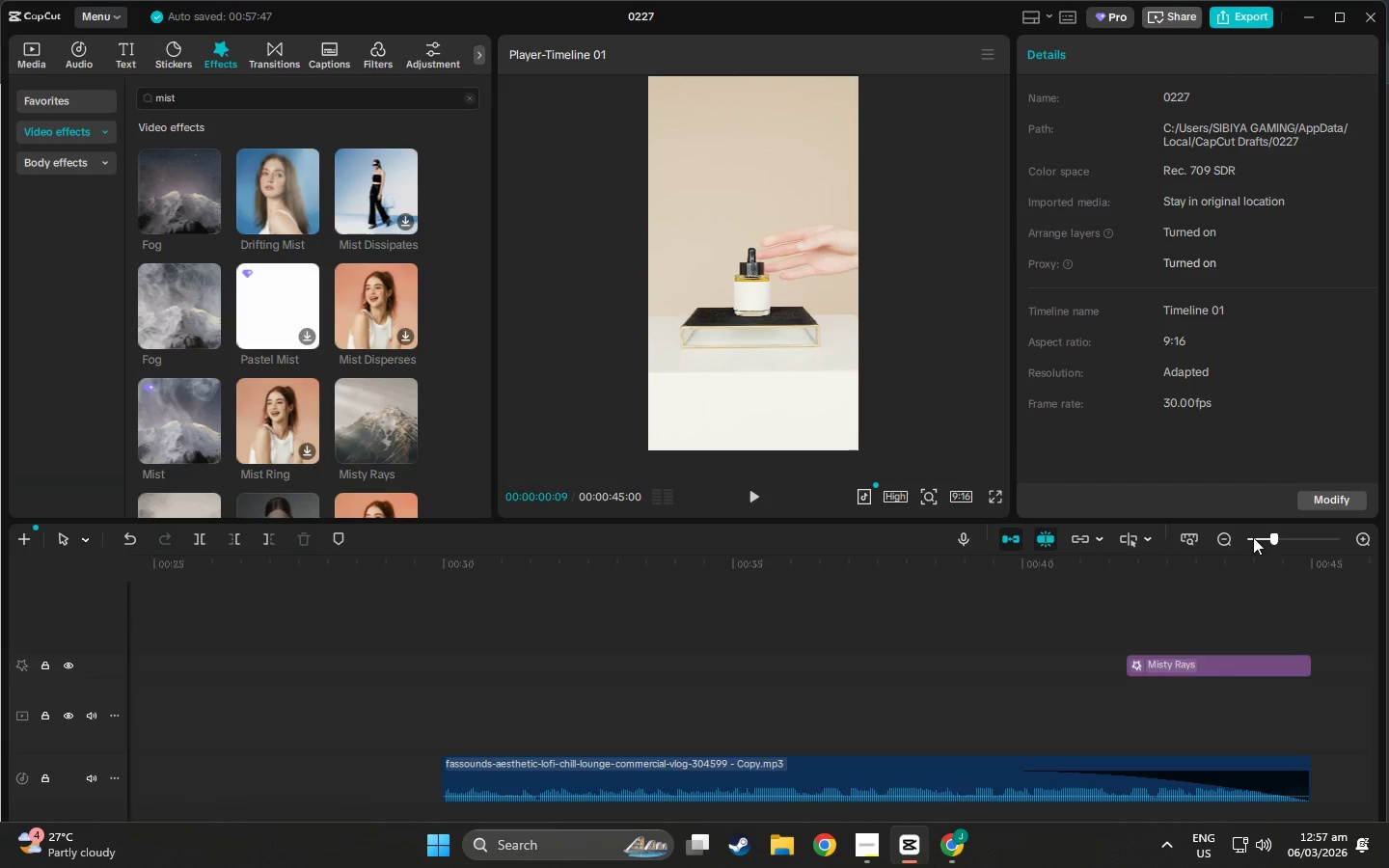 
left_click([1252, 536])
 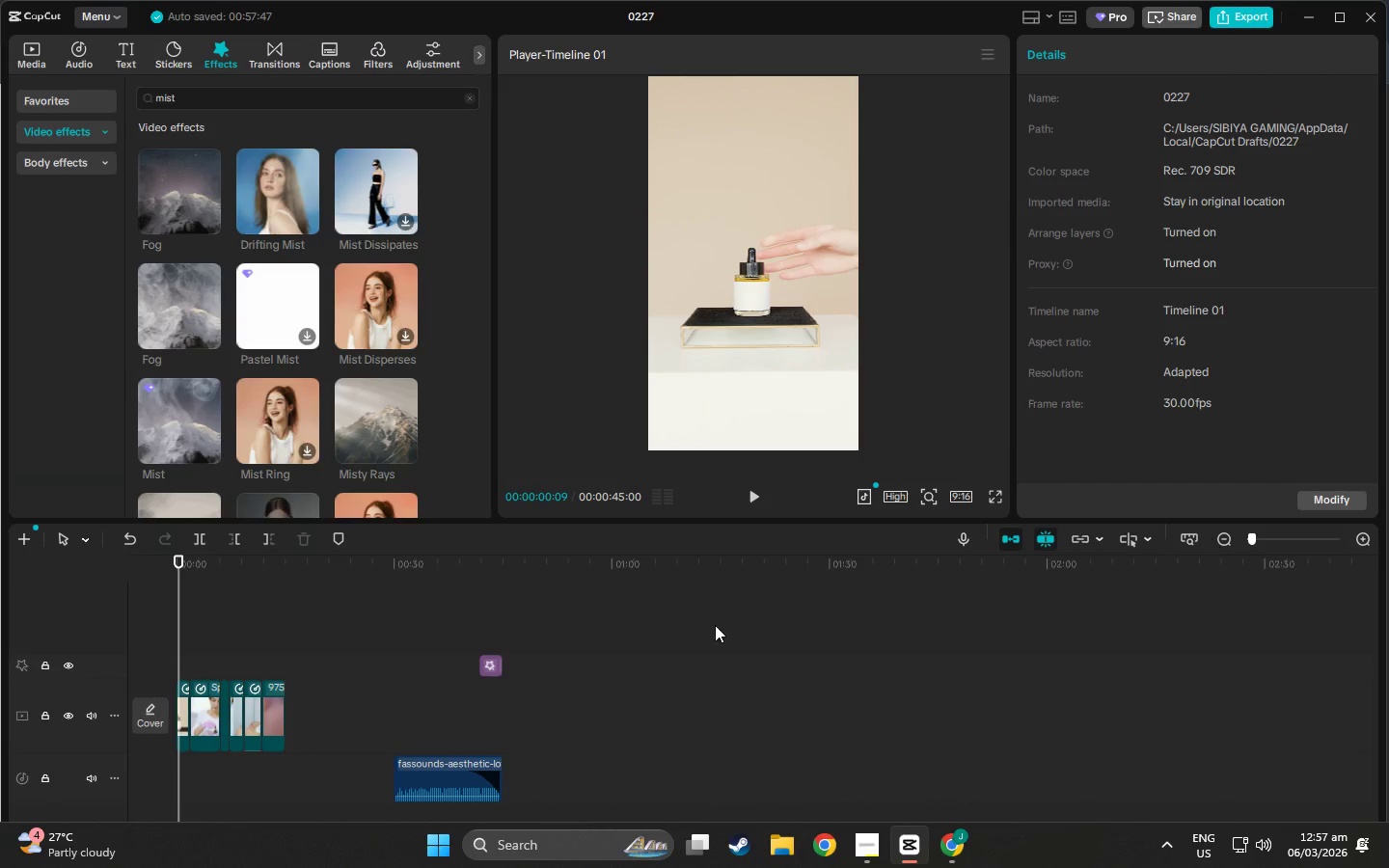 
scroll: coordinate [304, 773], scroll_direction: down, amount: 3.0
 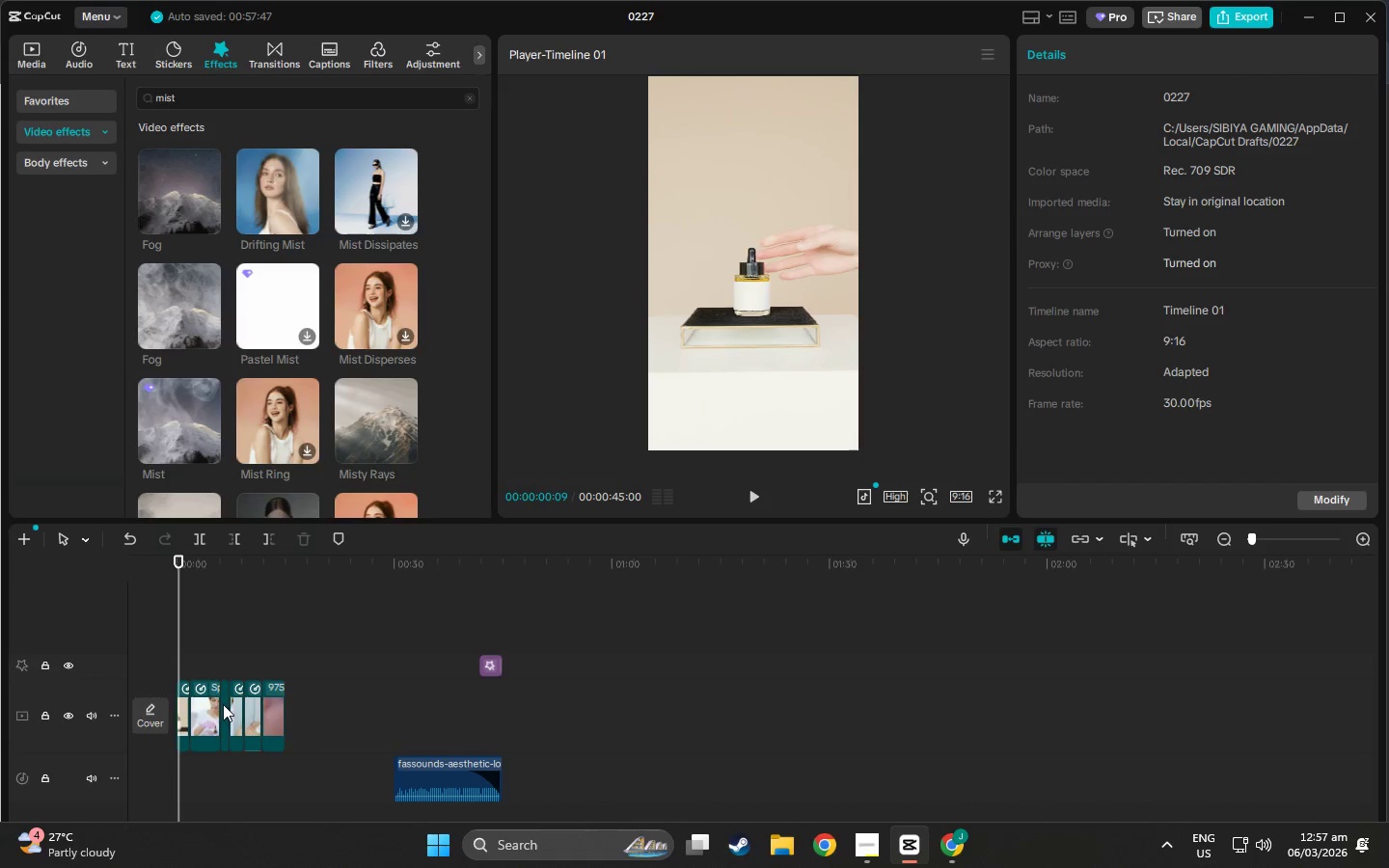 
left_click([194, 705])
 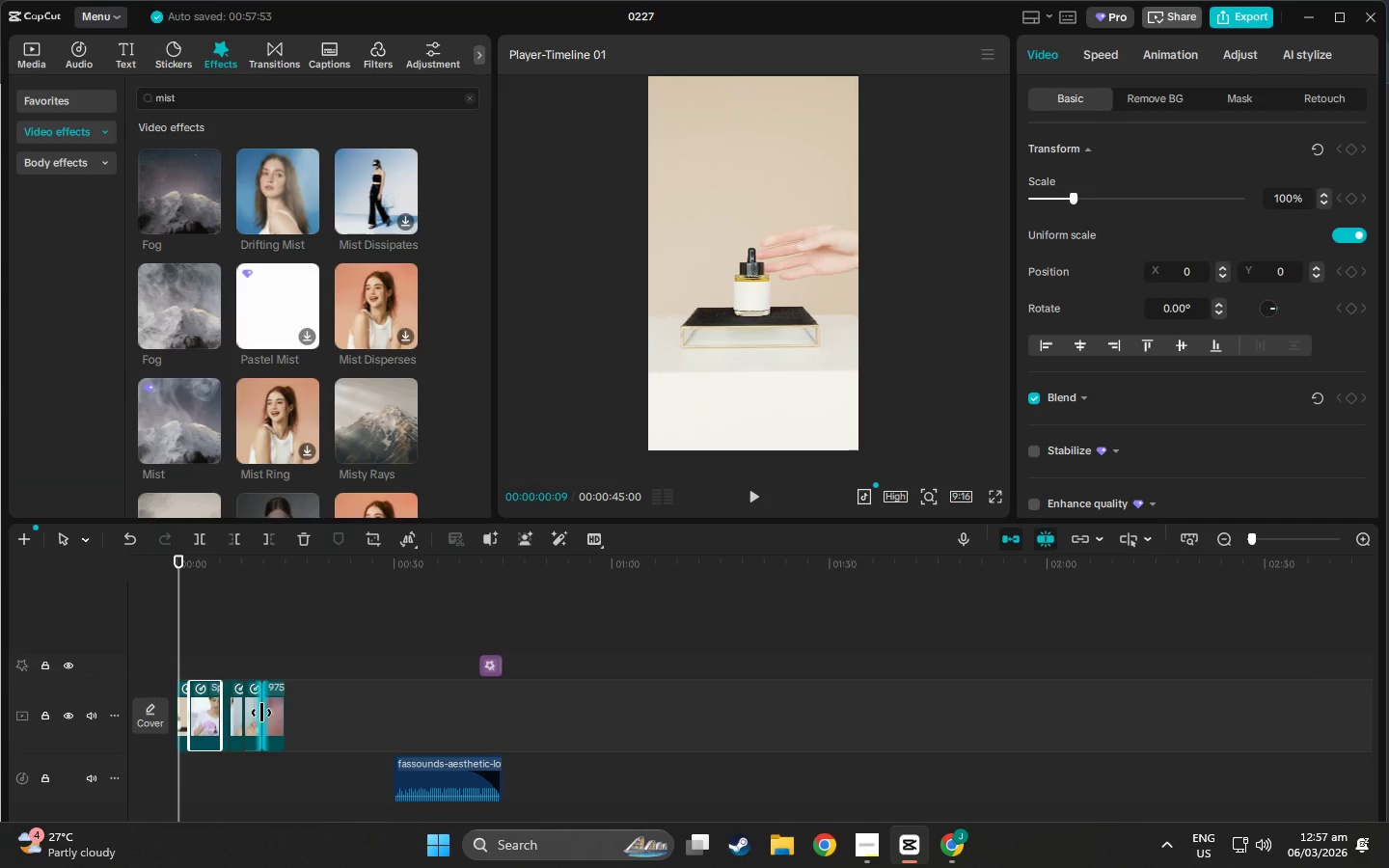 
left_click([268, 713])
 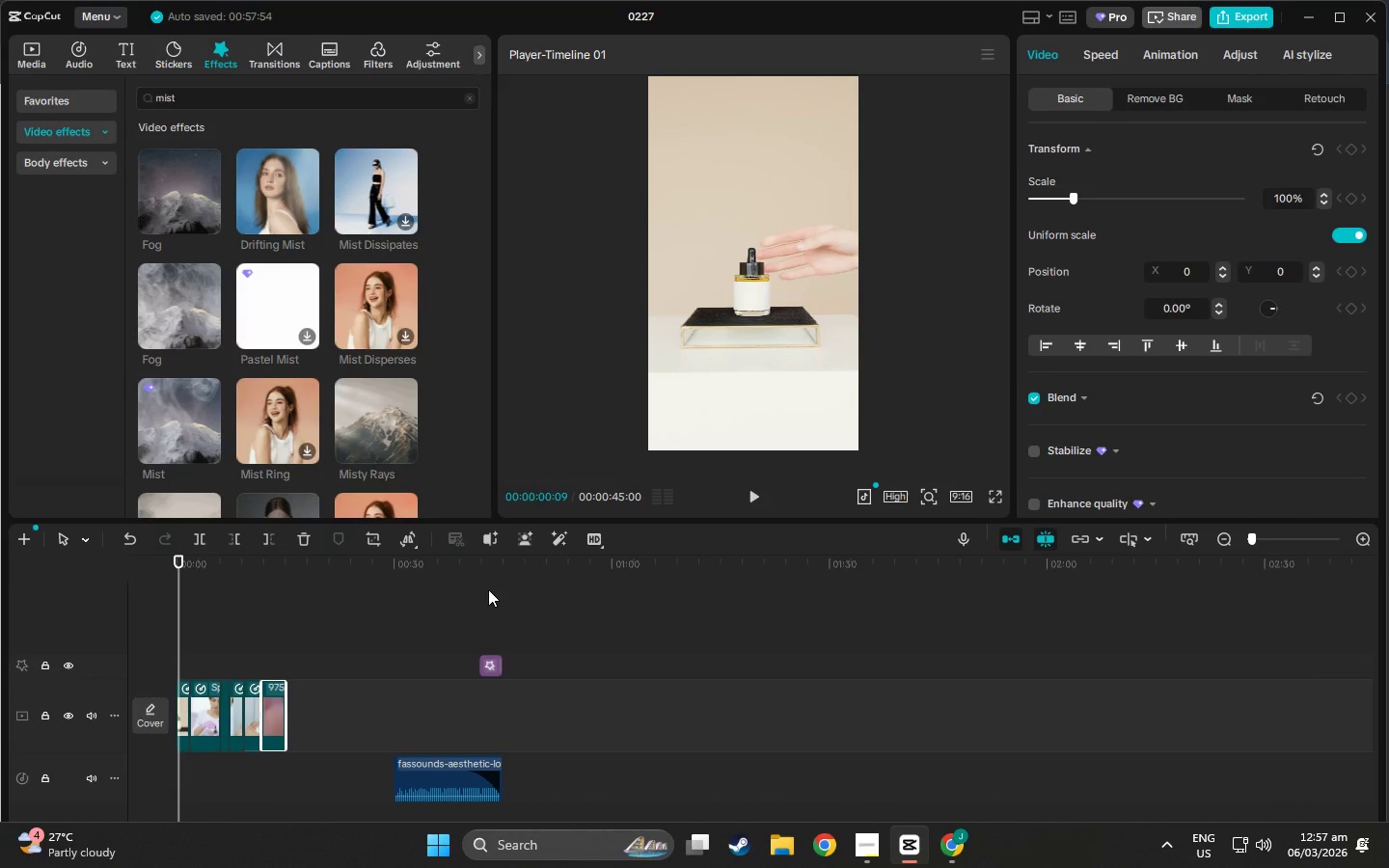 
left_click([640, 703])
 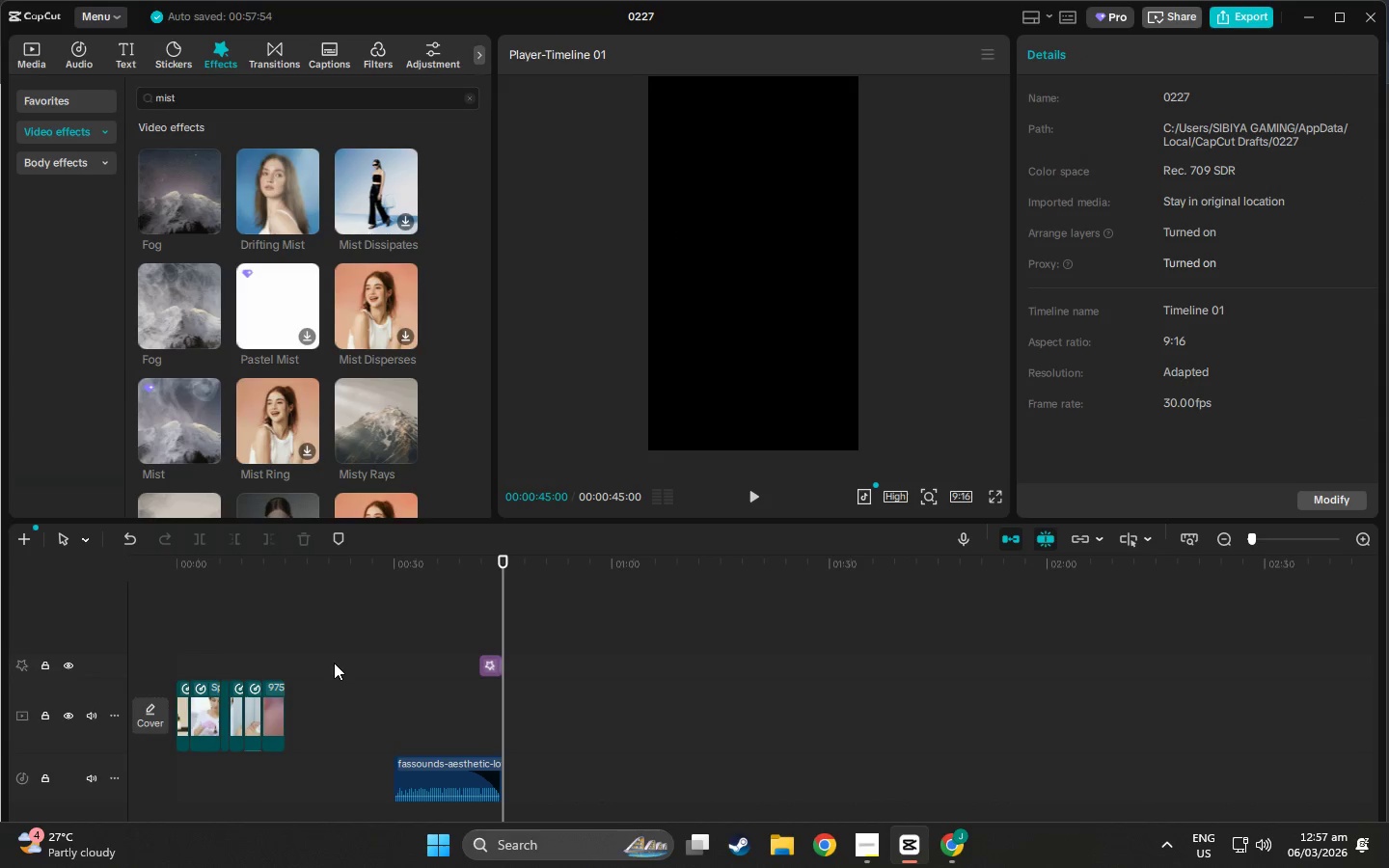 
key(Control+Z)
 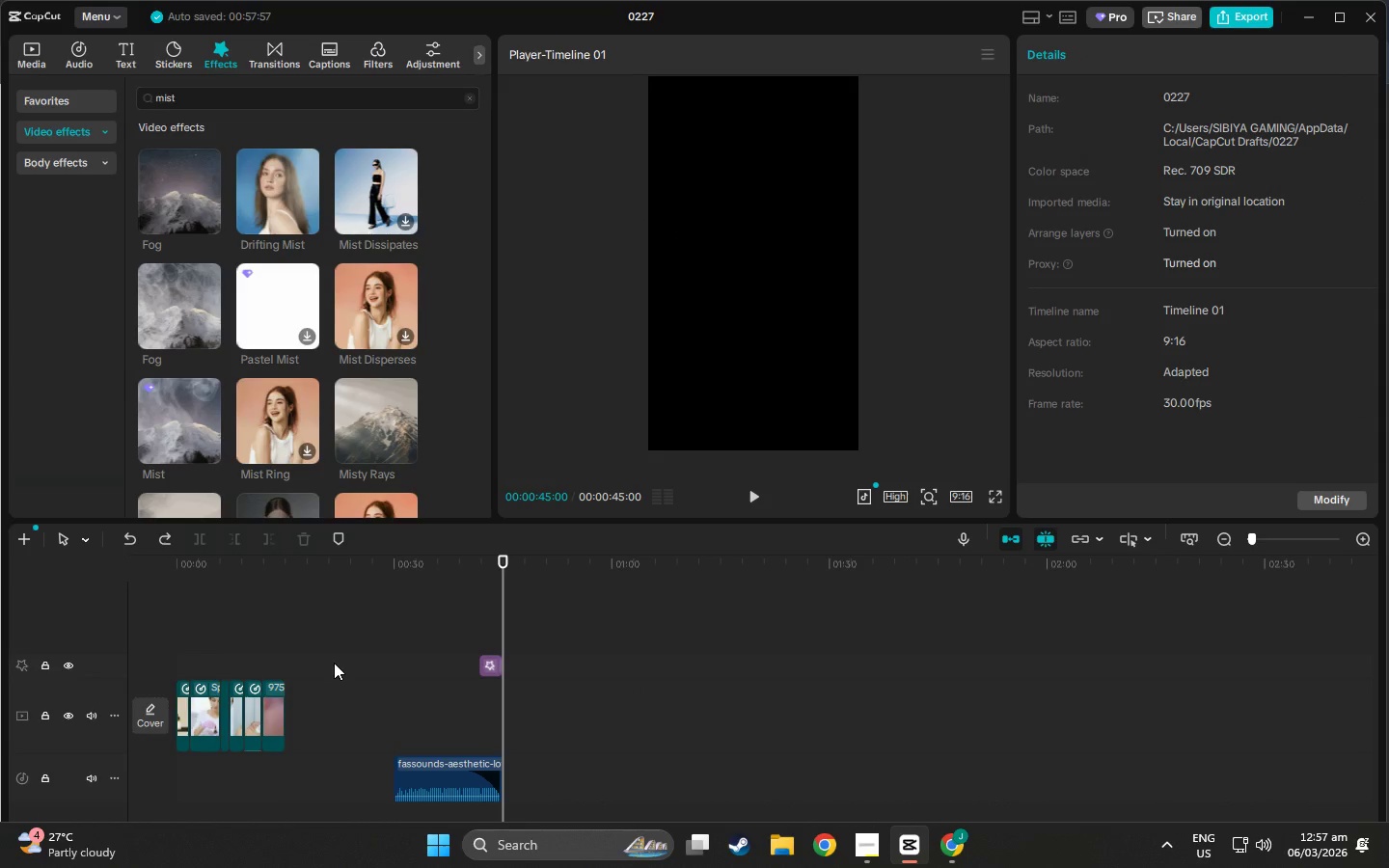 
key(Control+Z)
 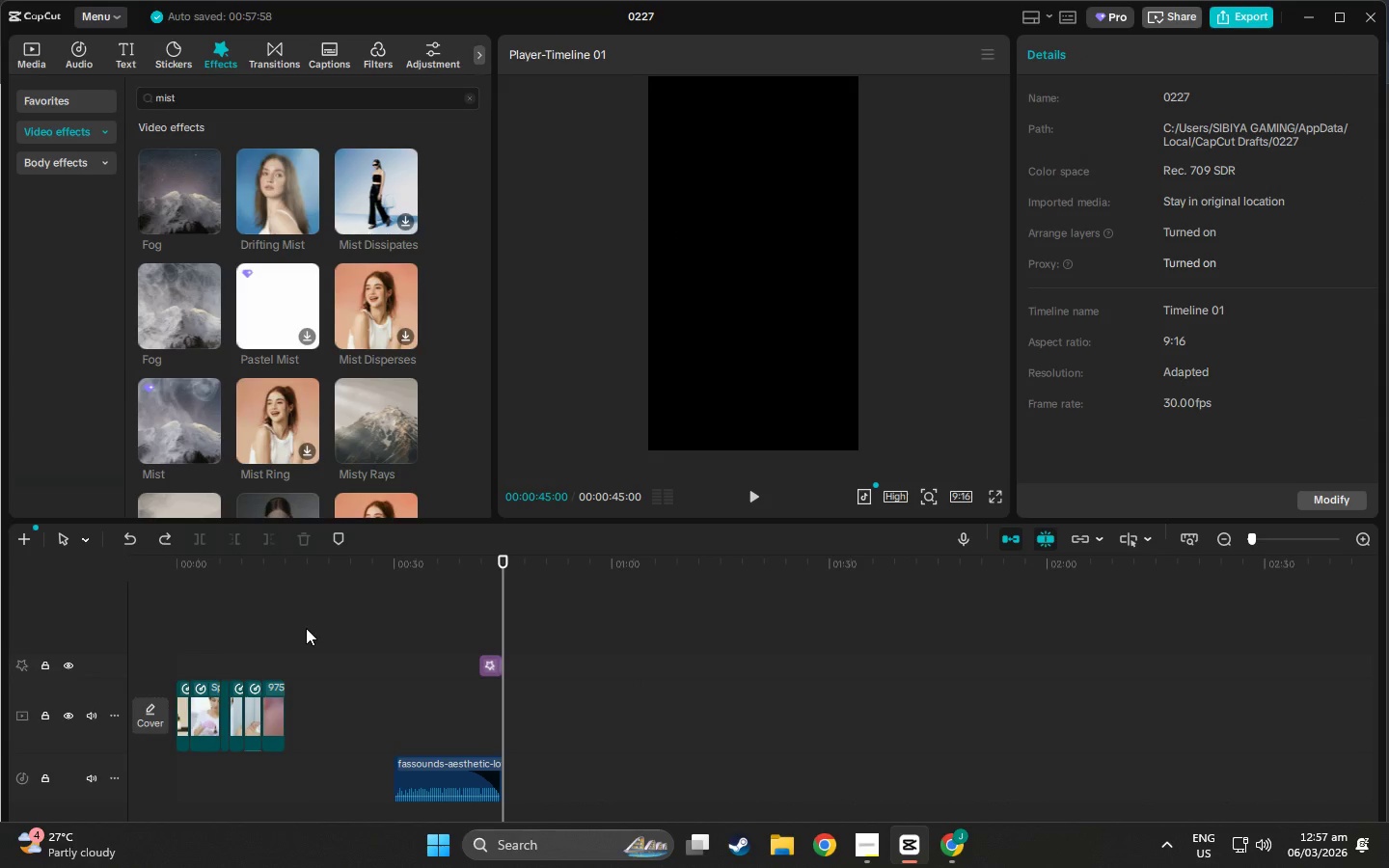 
key(Control+Z)
 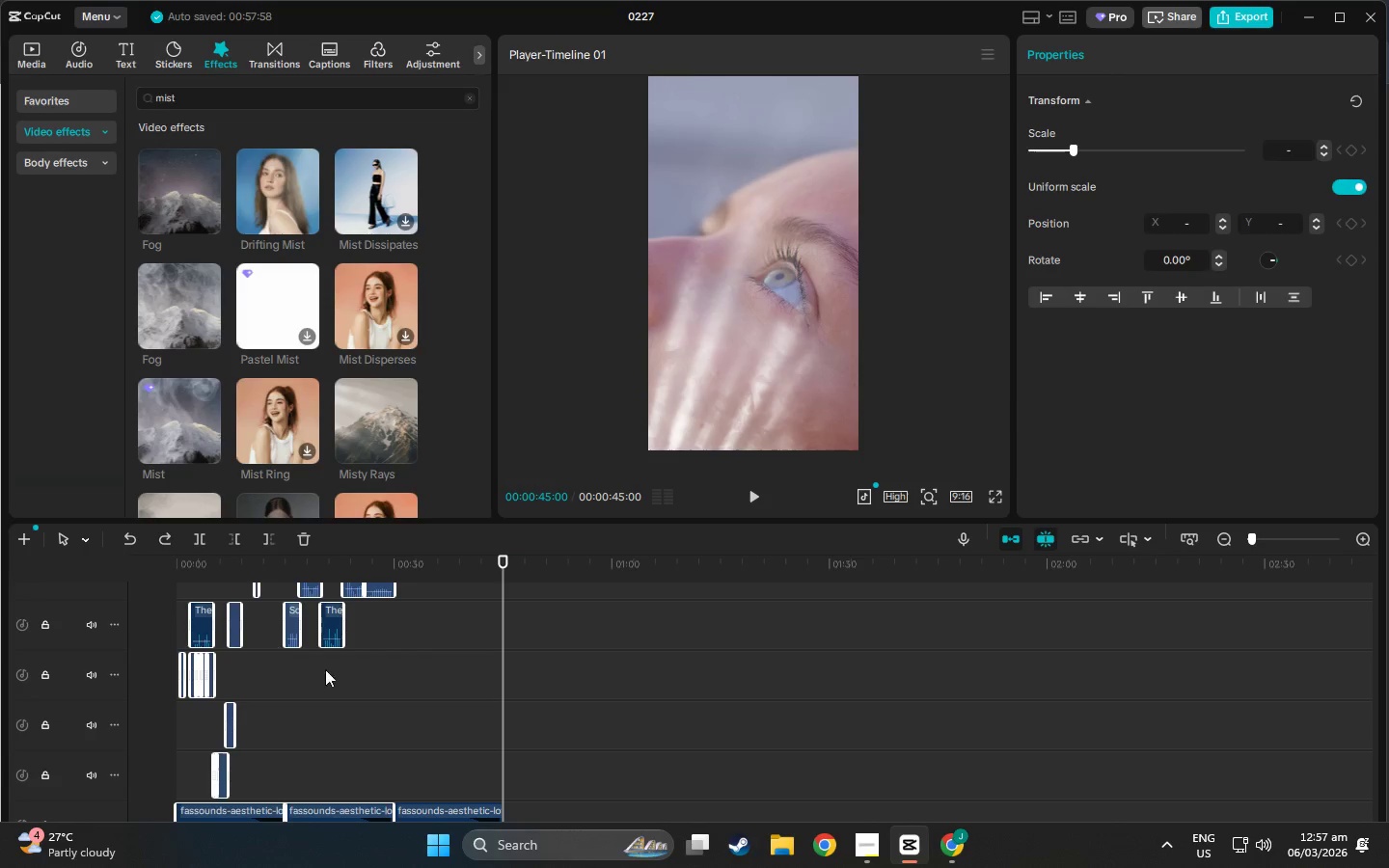 
left_click([529, 710])
 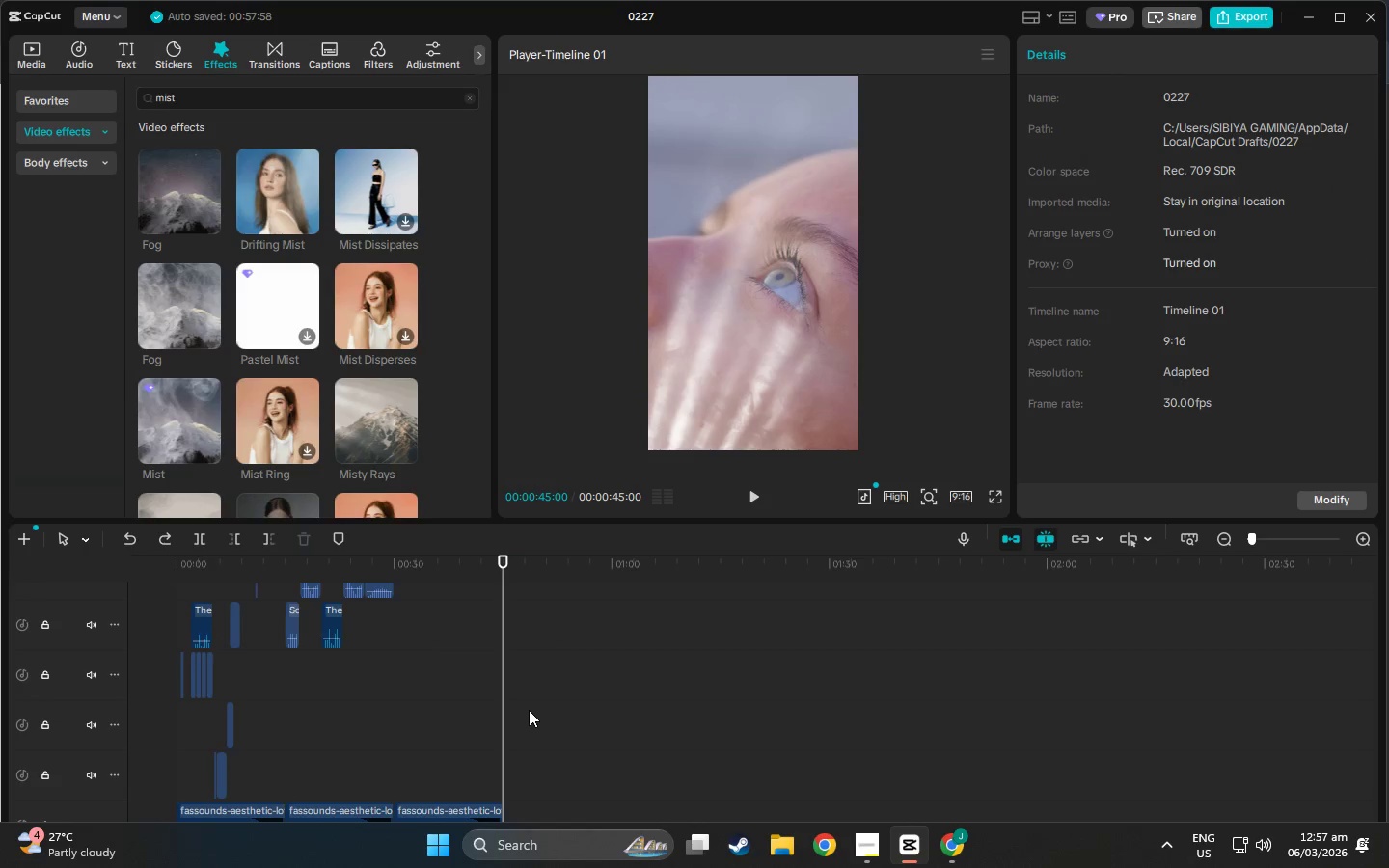 
scroll: coordinate [530, 709], scroll_direction: up, amount: 14.0
 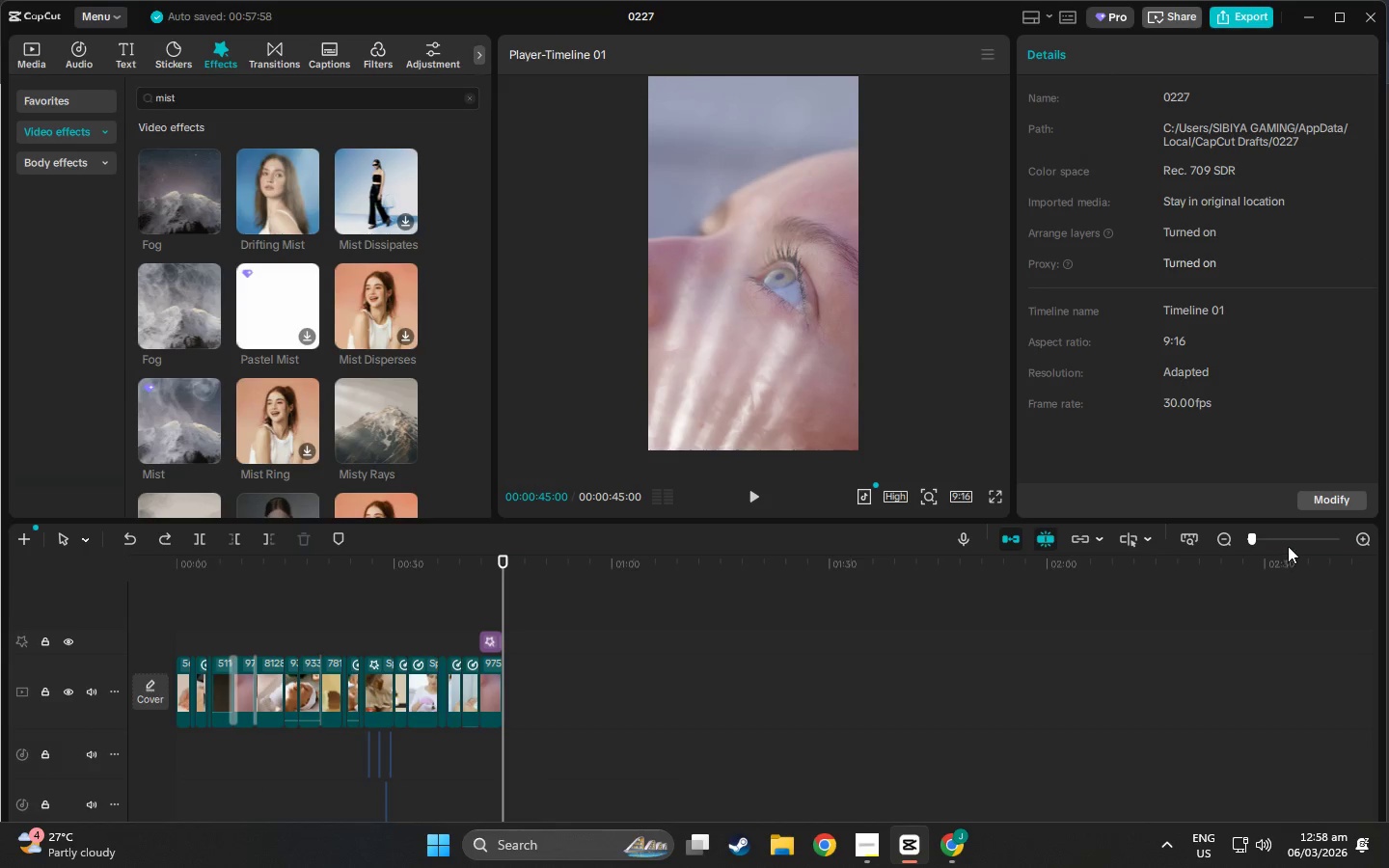 
double_click([1289, 536])
 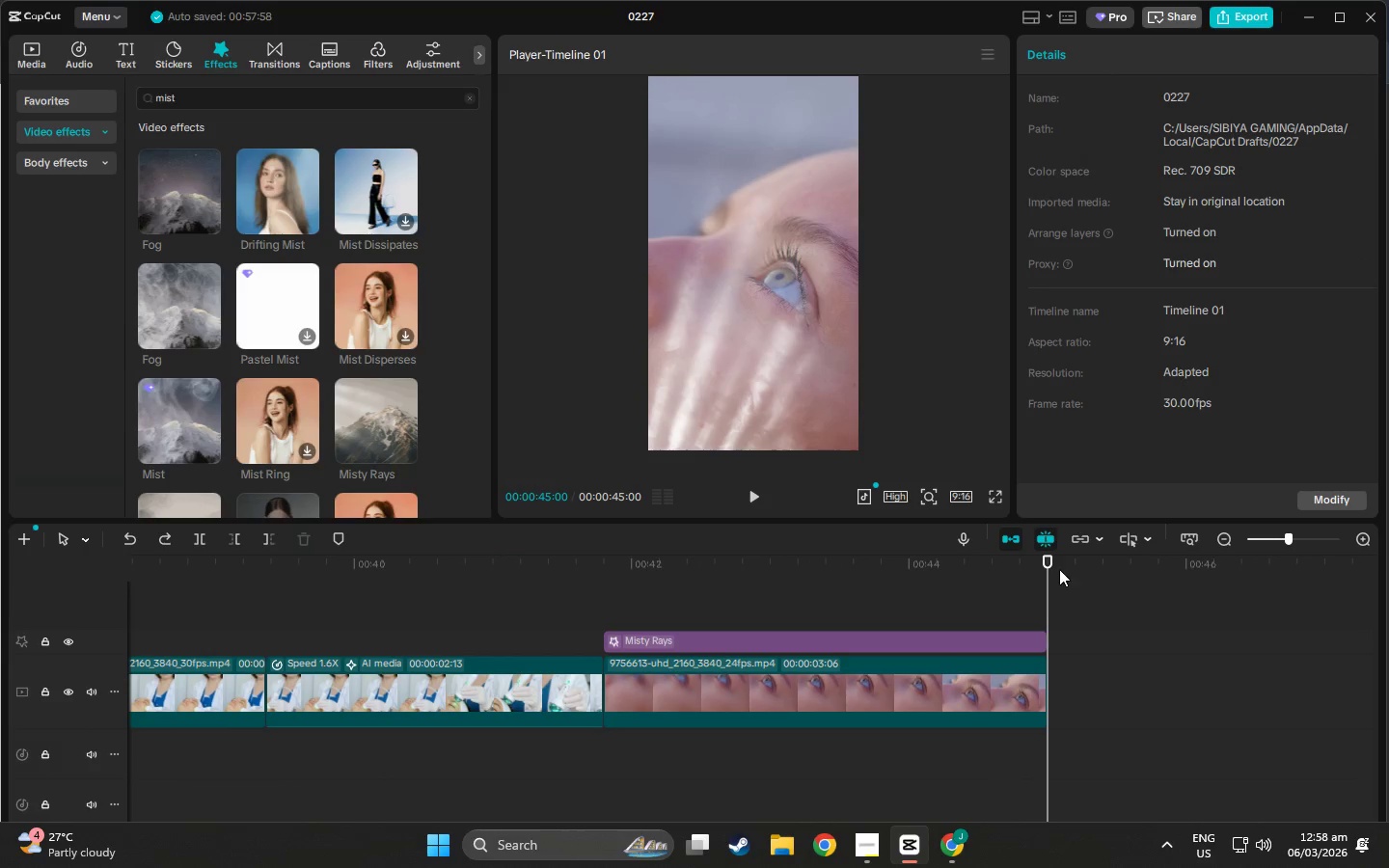 
left_click_drag(start_coordinate=[1042, 563], to_coordinate=[0, 633])
 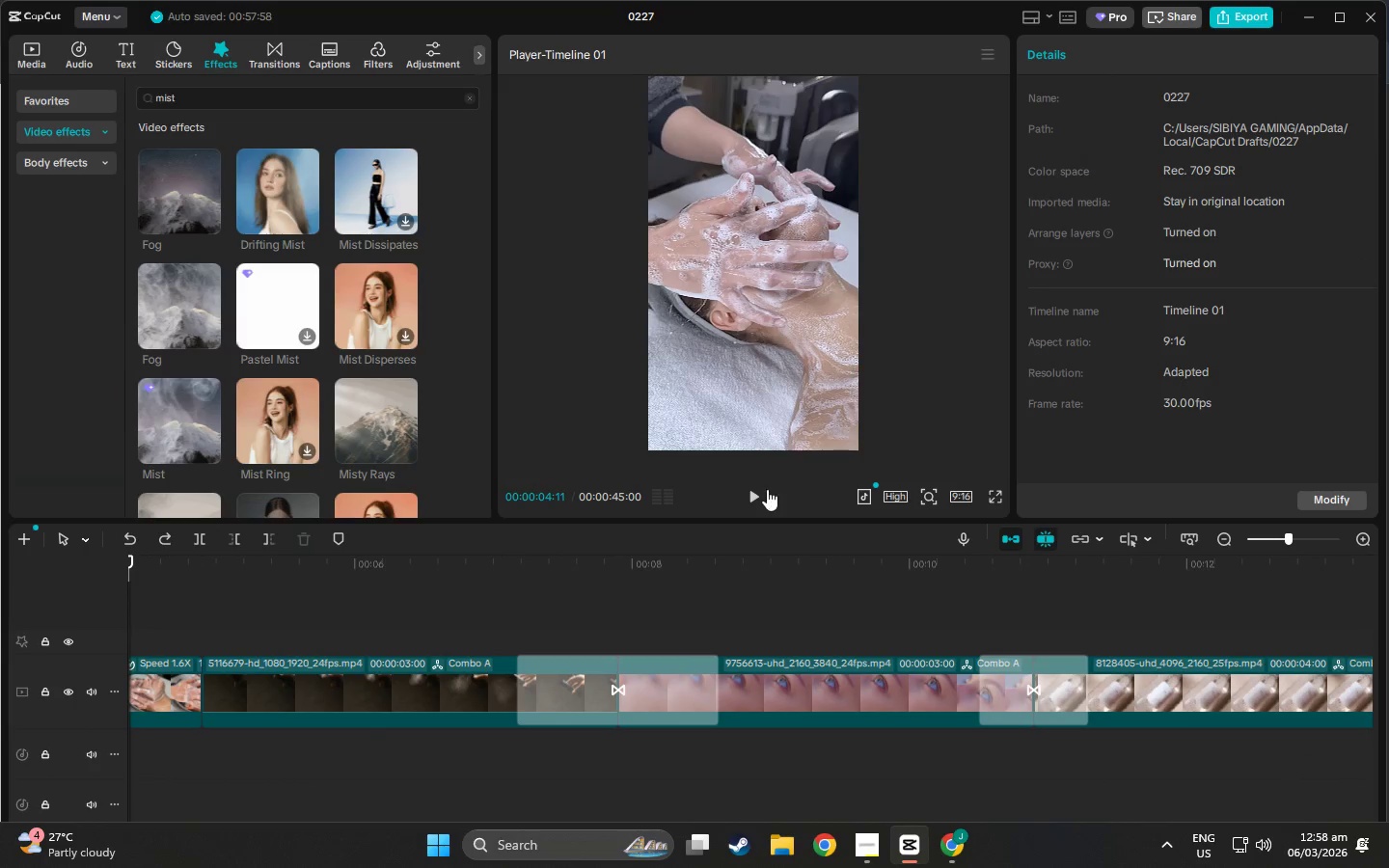 
left_click([767, 489])
 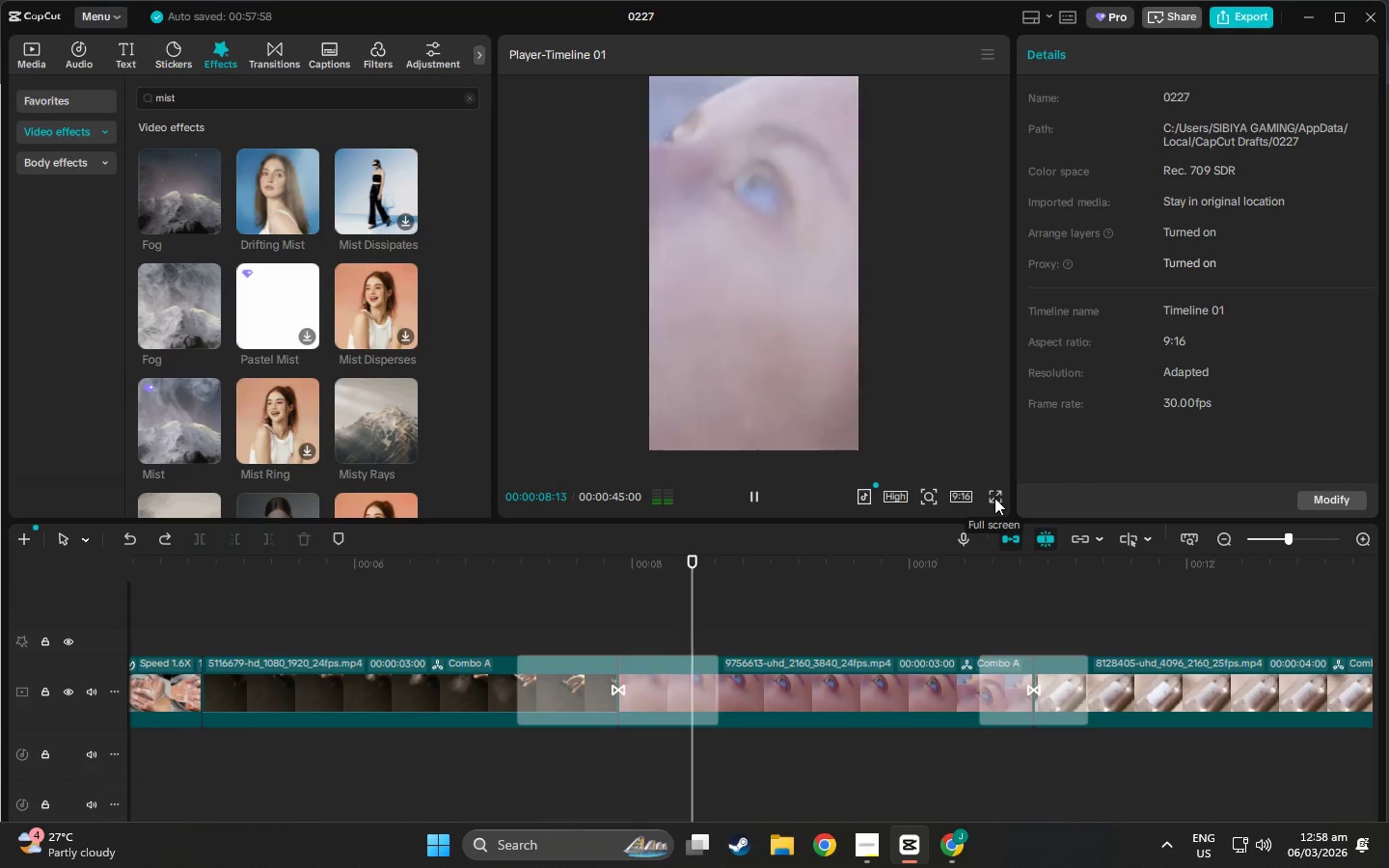 
wait(9.19)
 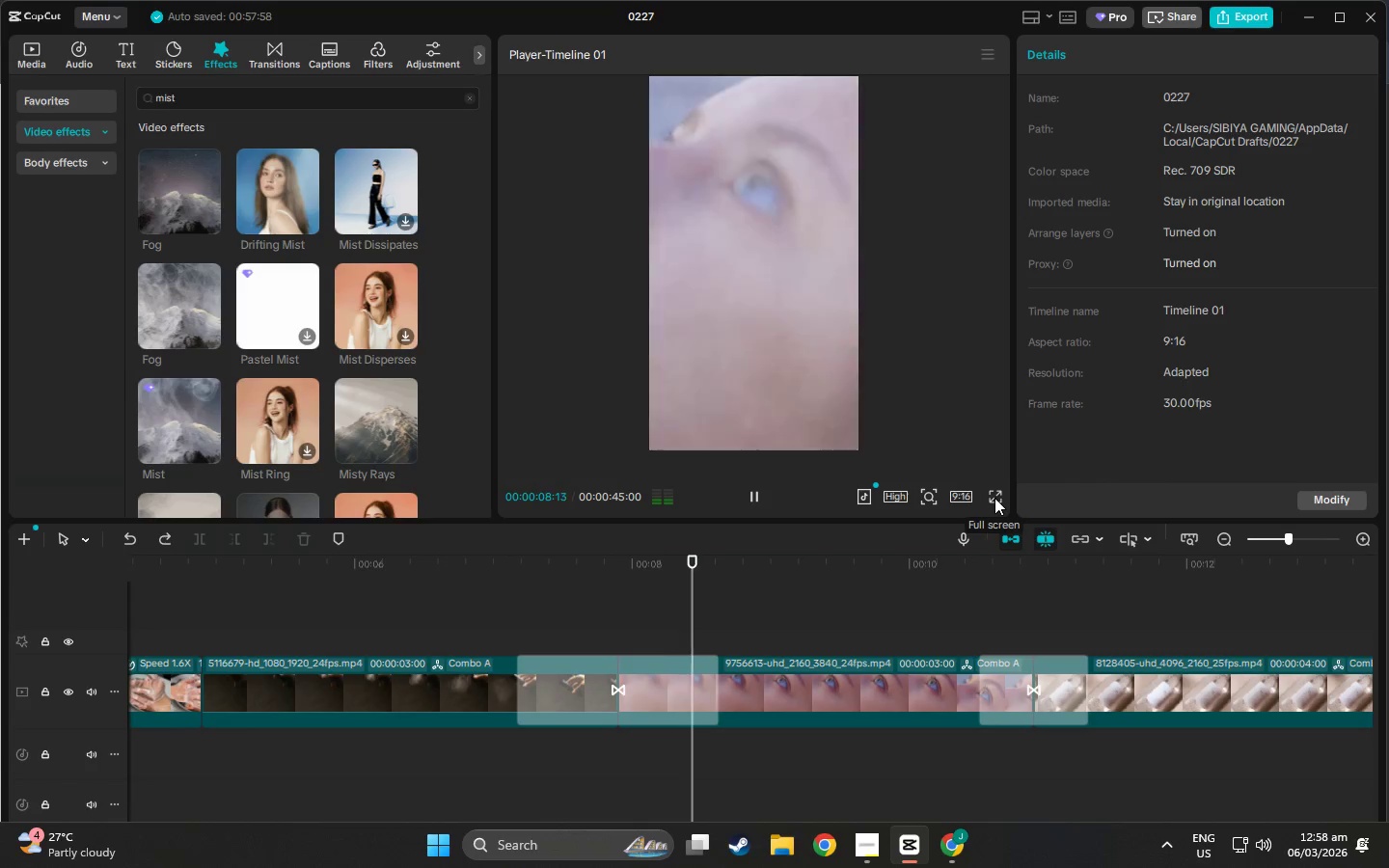 
scroll: coordinate [983, 721], scroll_direction: down, amount: 3.0
 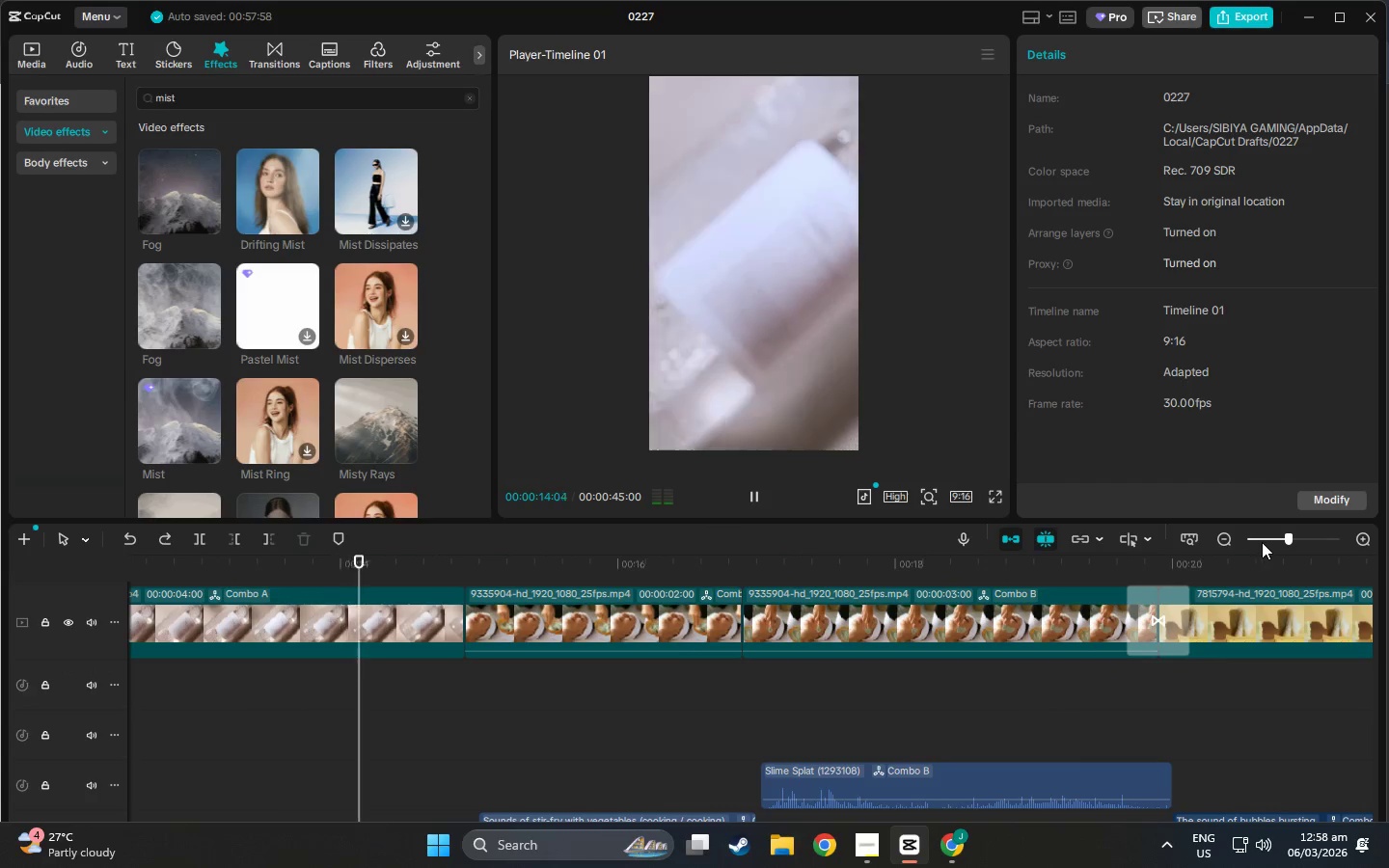 
left_click([1270, 541])
 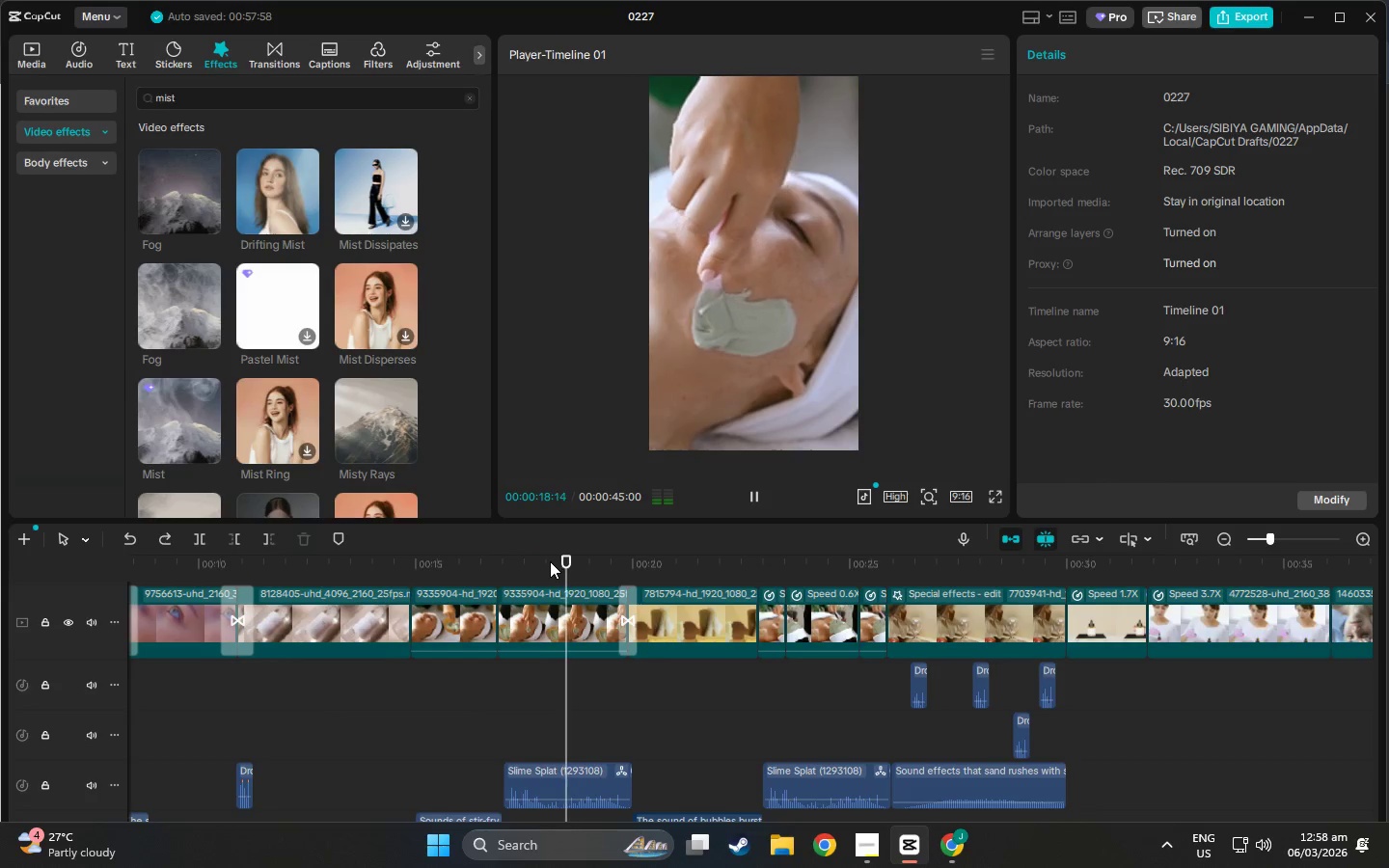 
wait(5.48)
 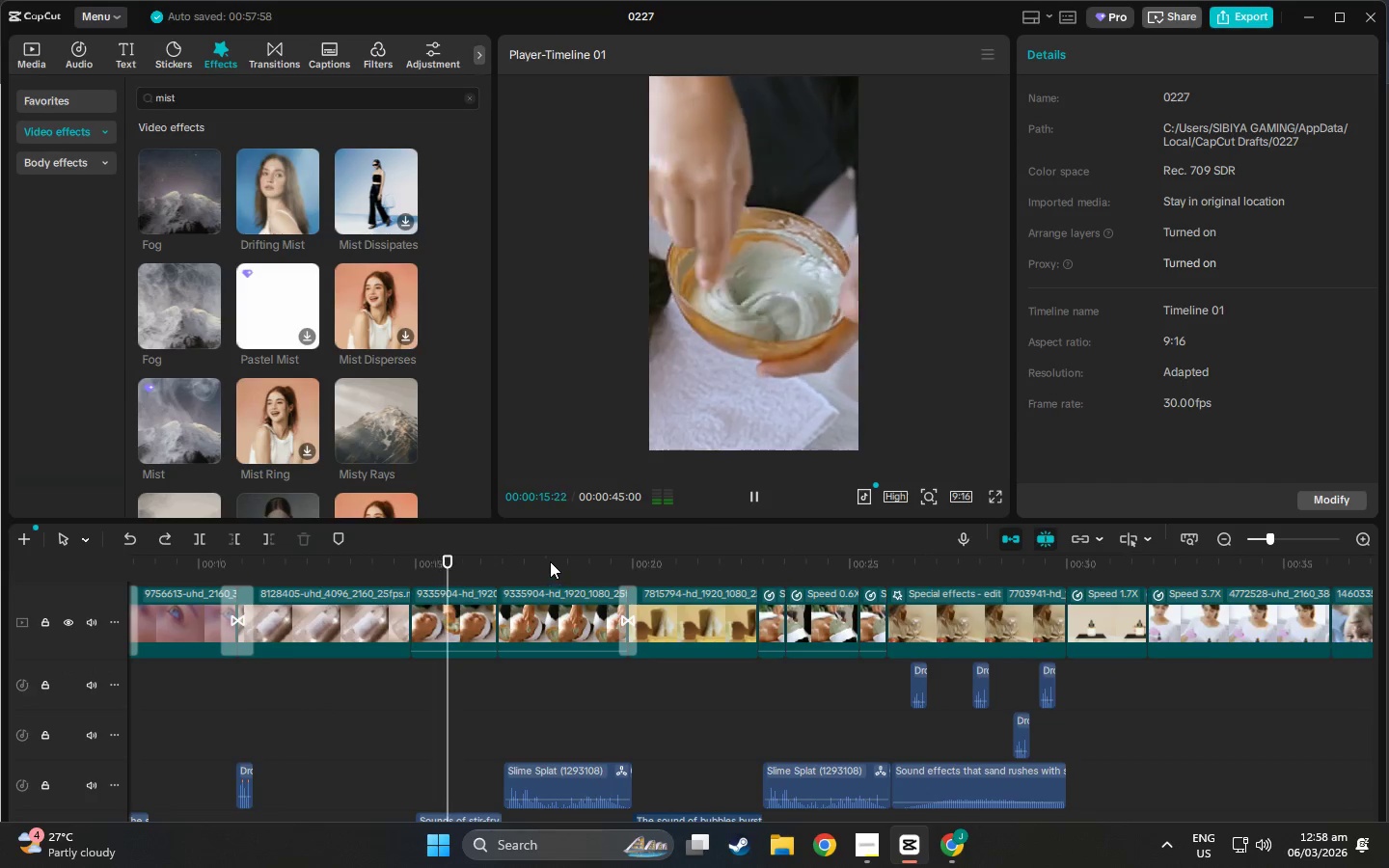 
scroll: coordinate [731, 647], scroll_direction: down, amount: 4.0
 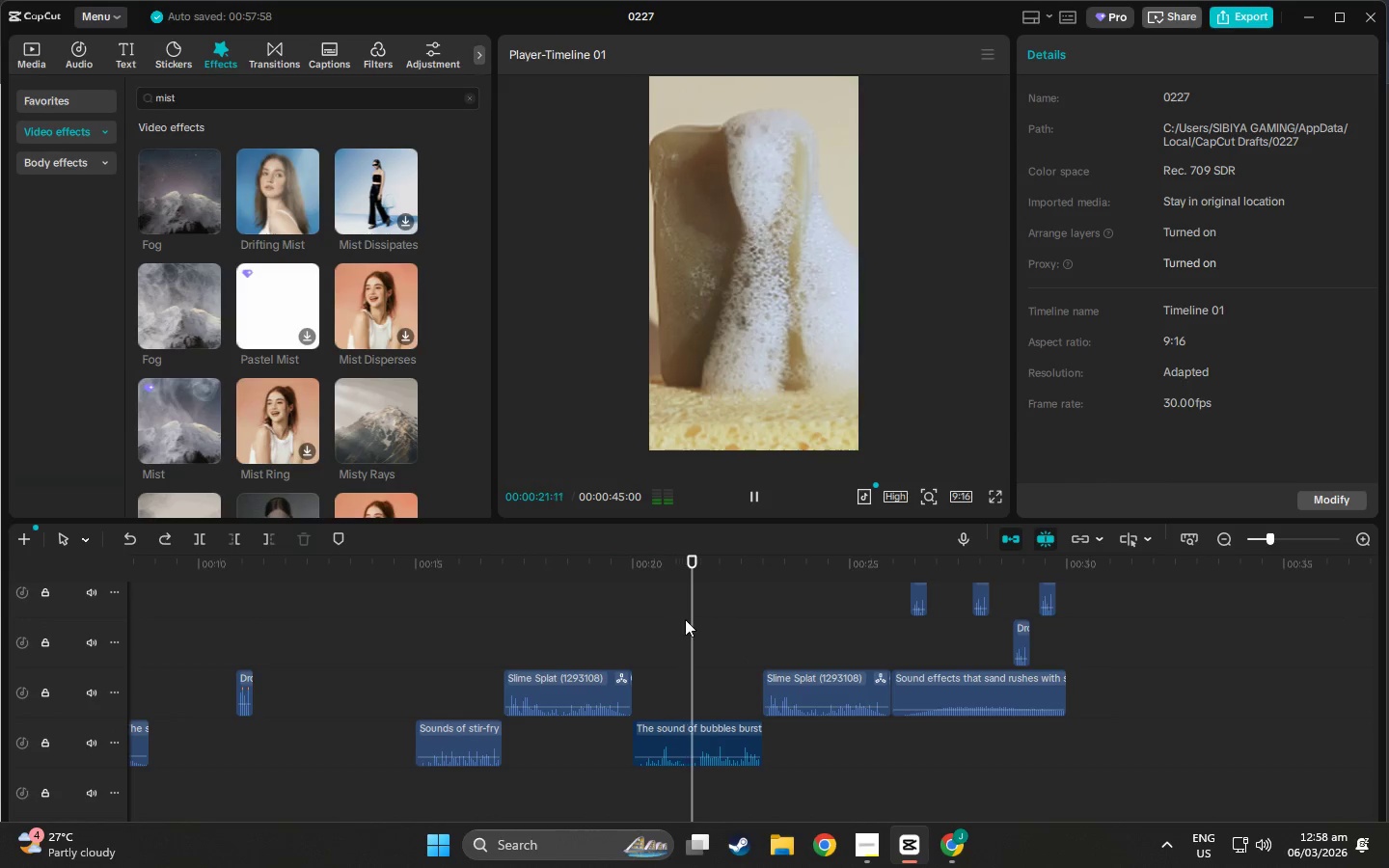 
scroll: coordinate [689, 619], scroll_direction: up, amount: 1.0
 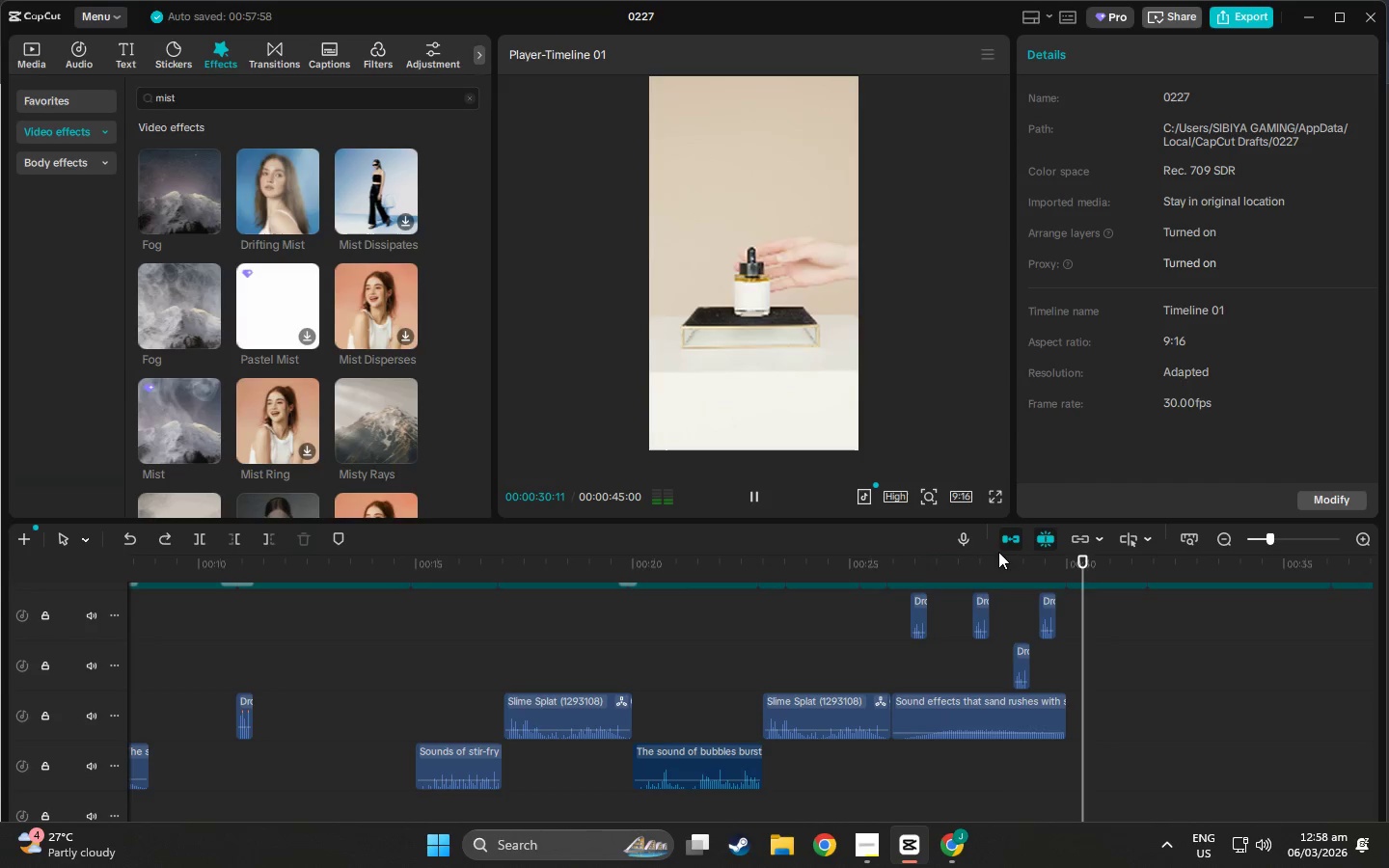 
wait(13.2)
 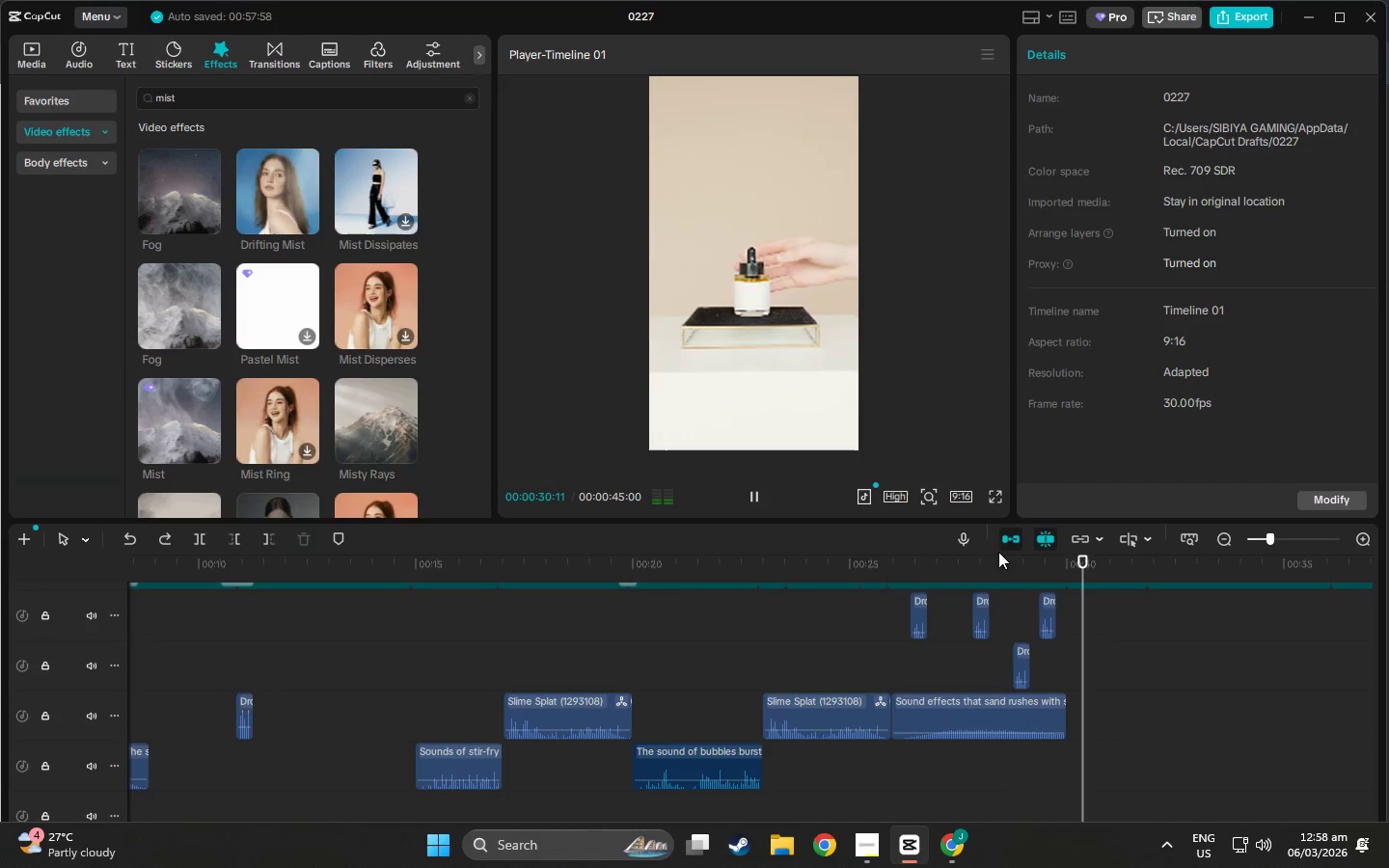 
left_click_drag(start_coordinate=[1277, 567], to_coordinate=[1114, 593])
 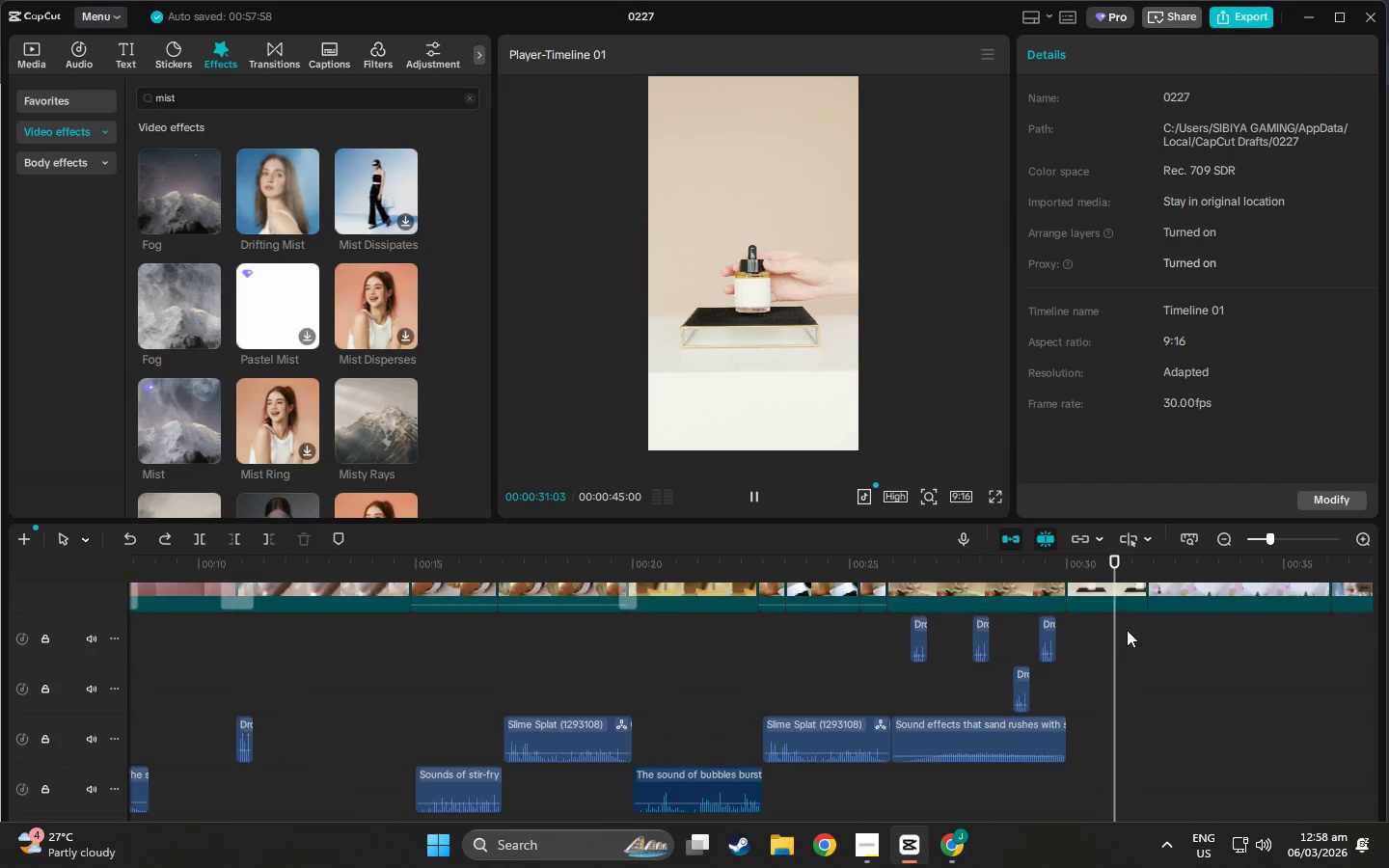 
left_click([1111, 648])
 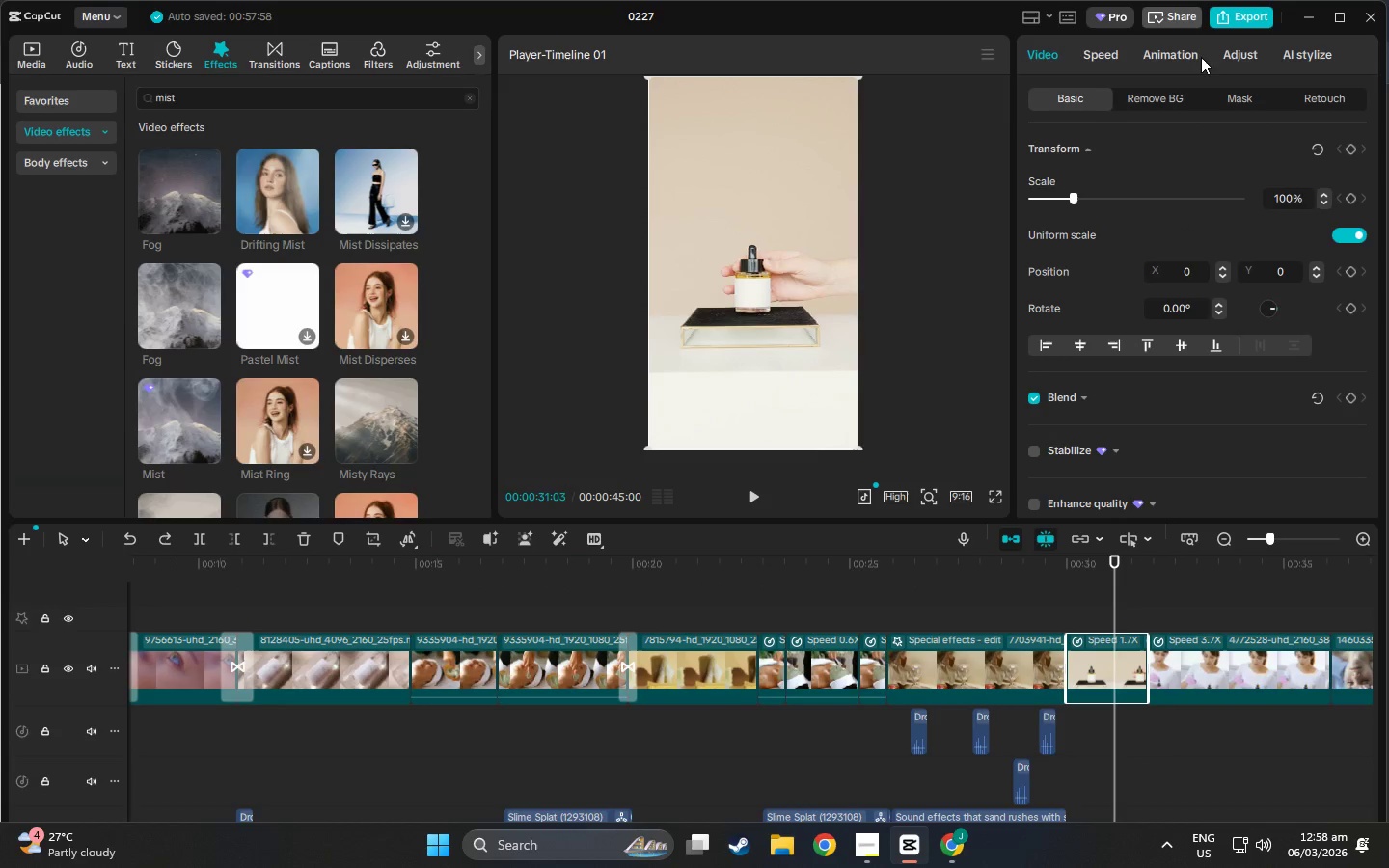 
scroll: coordinate [1131, 688], scroll_direction: up, amount: 5.0
 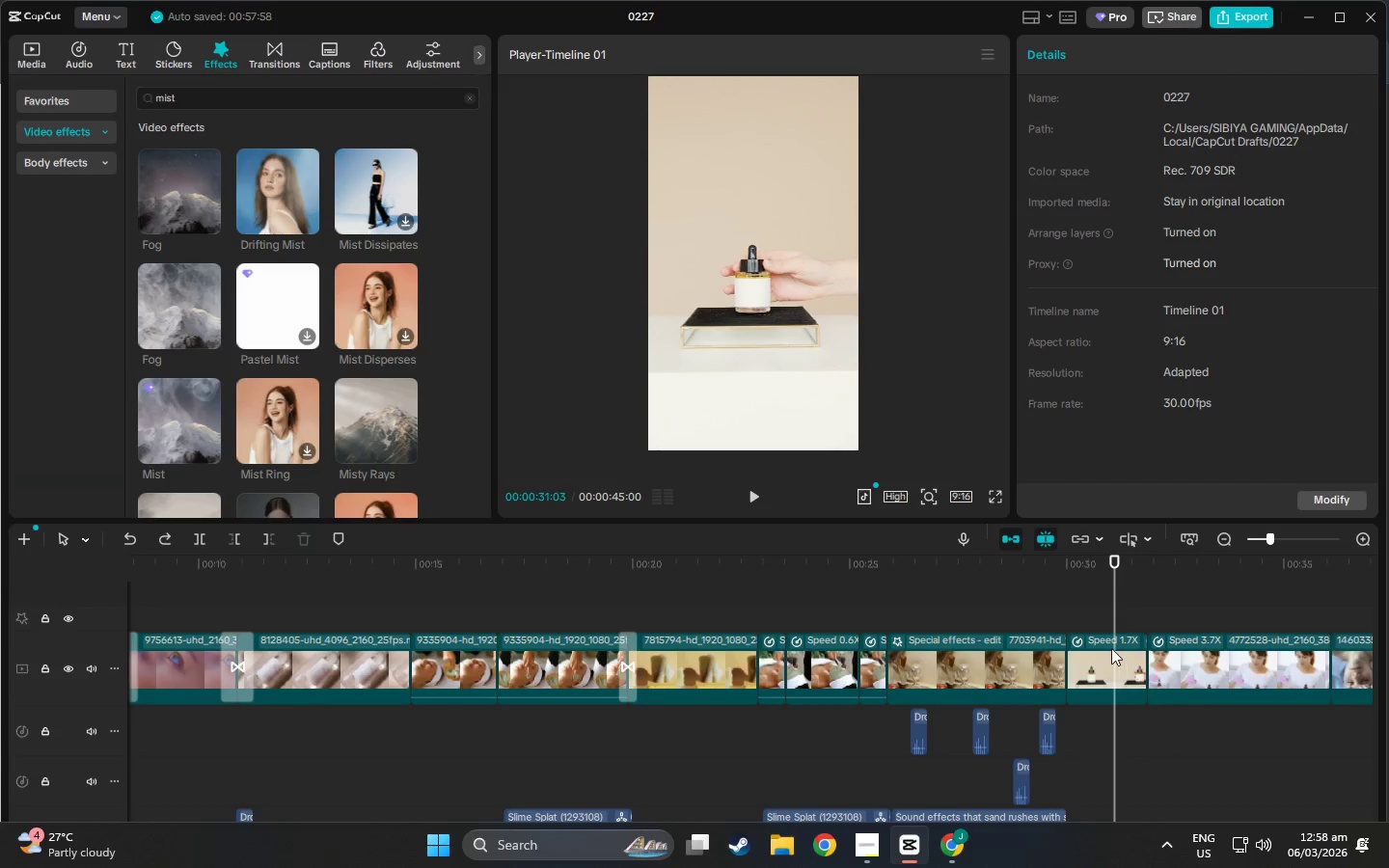 
left_click([1227, 55])
 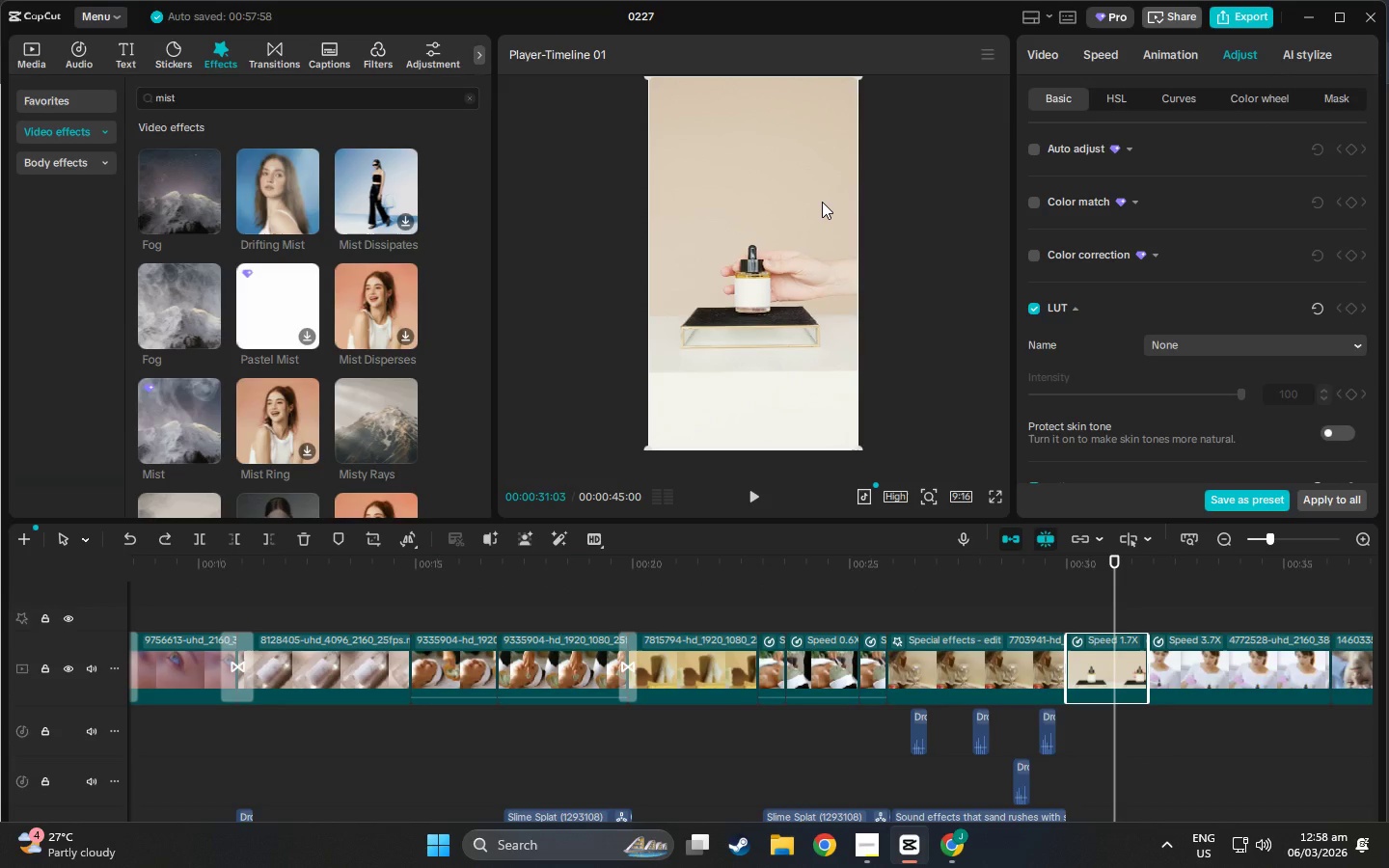 
scroll: coordinate [379, 317], scroll_direction: down, amount: 4.0
 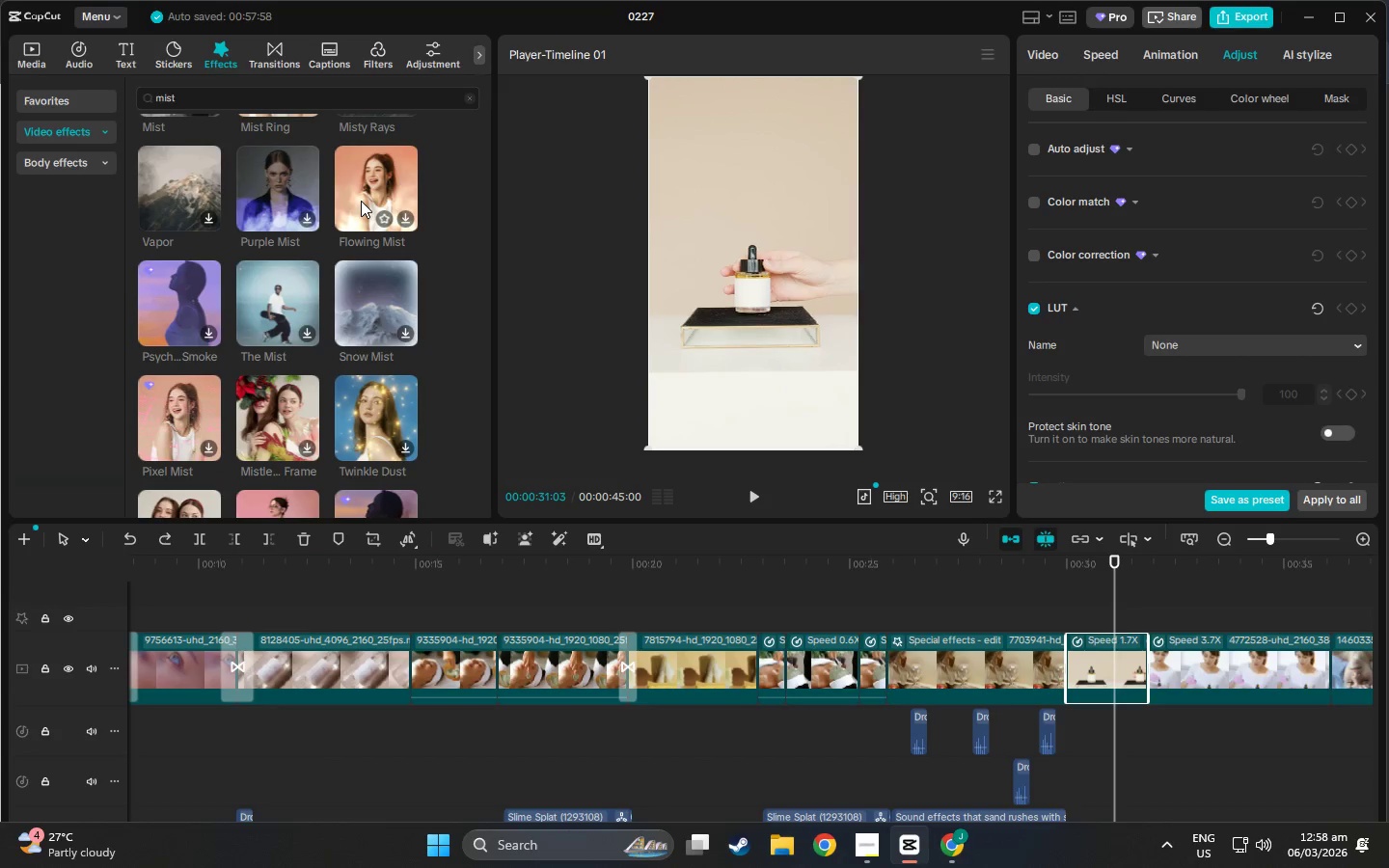 
left_click([361, 201])
 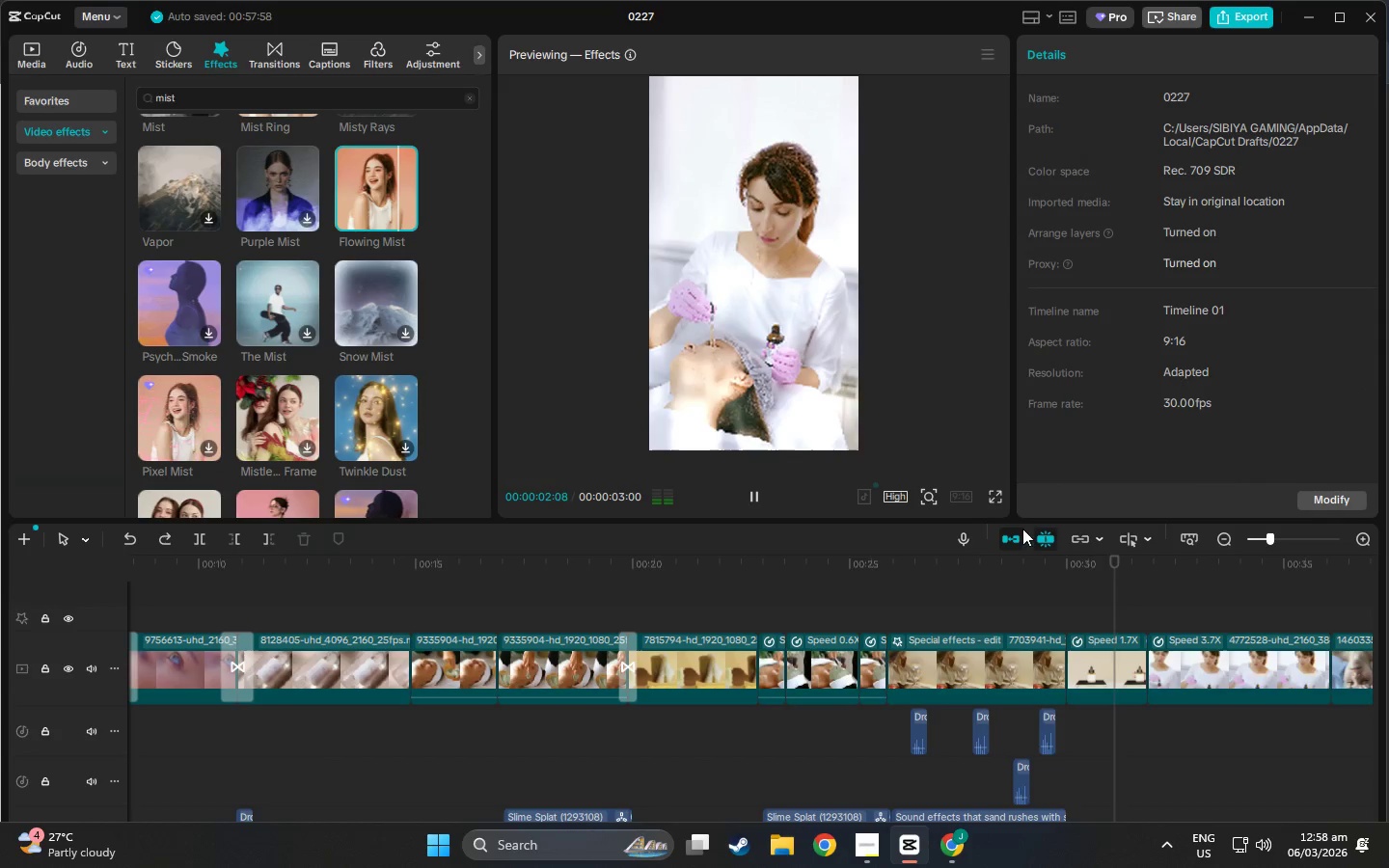 
left_click([1252, 538])
 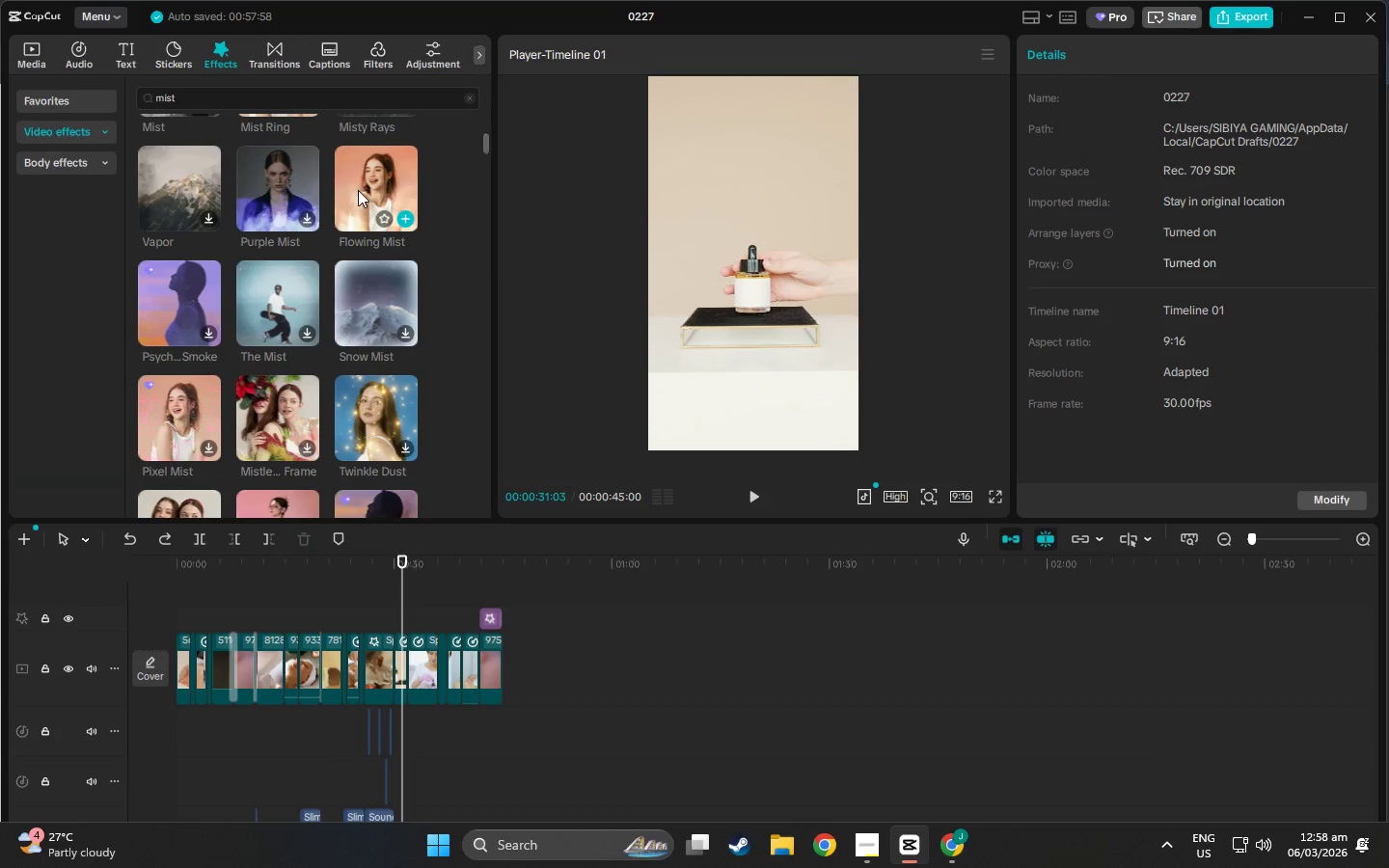 
left_click_drag(start_coordinate=[358, 190], to_coordinate=[479, 590])
 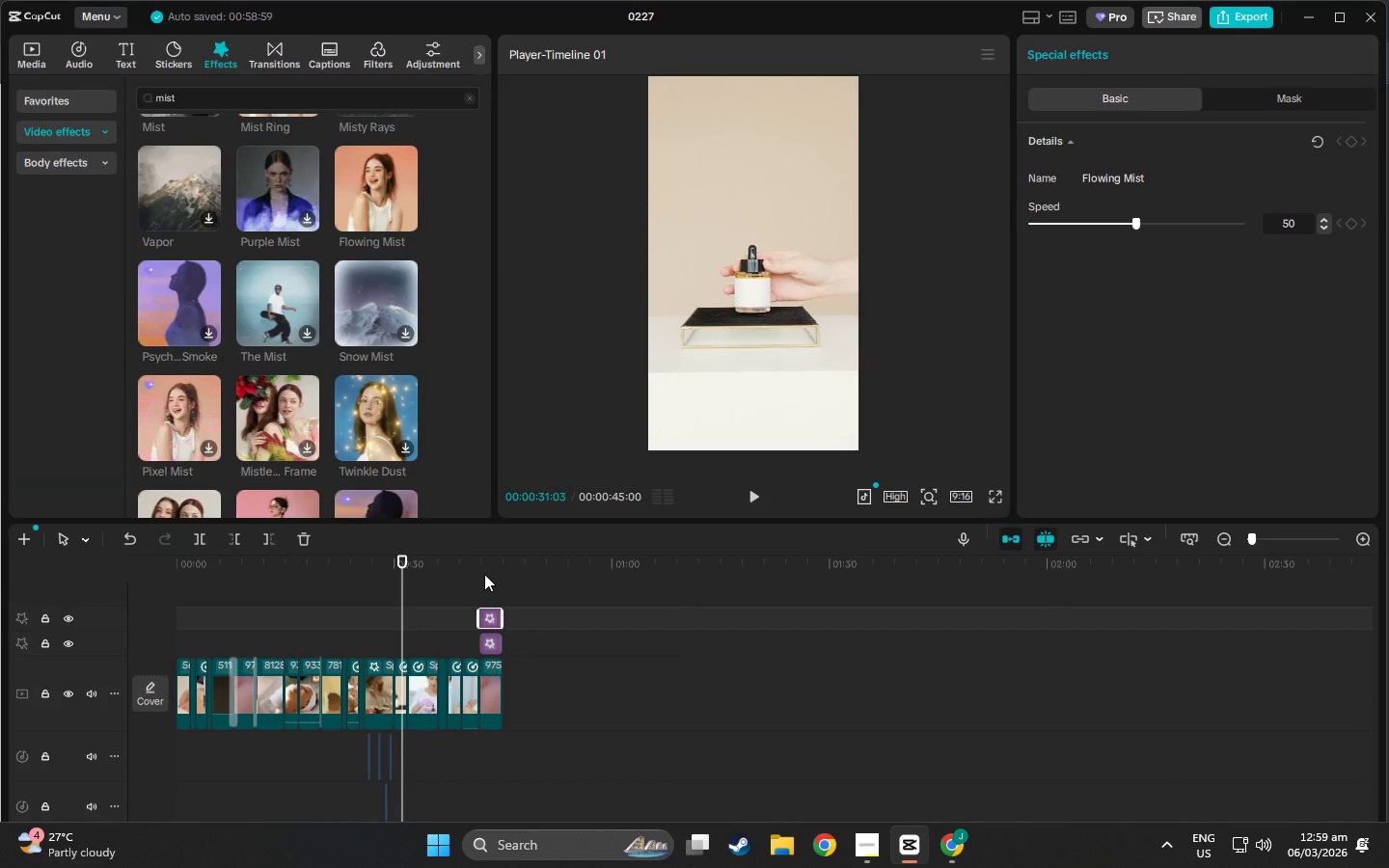 
left_click([480, 571])
 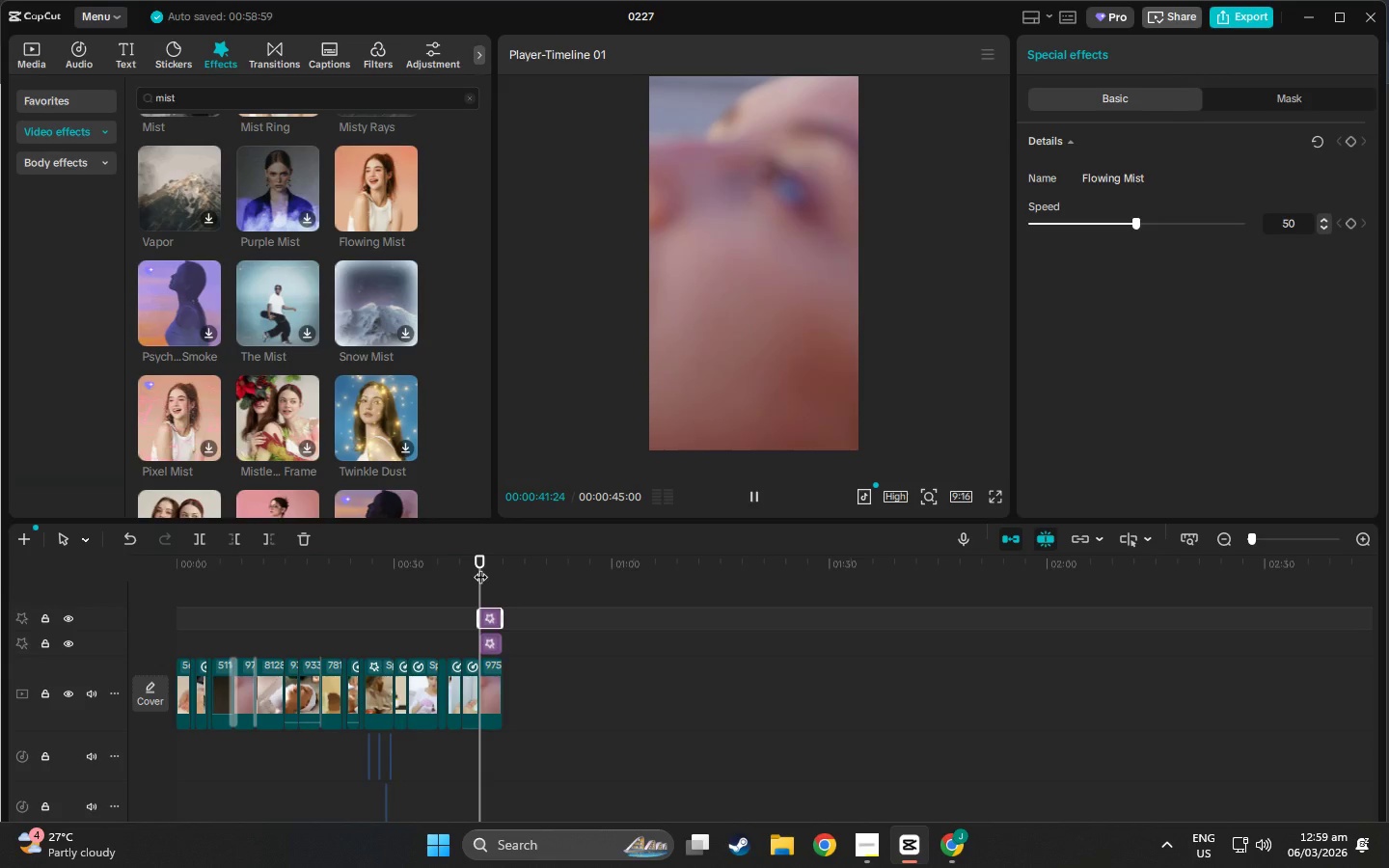 
key(Space)
 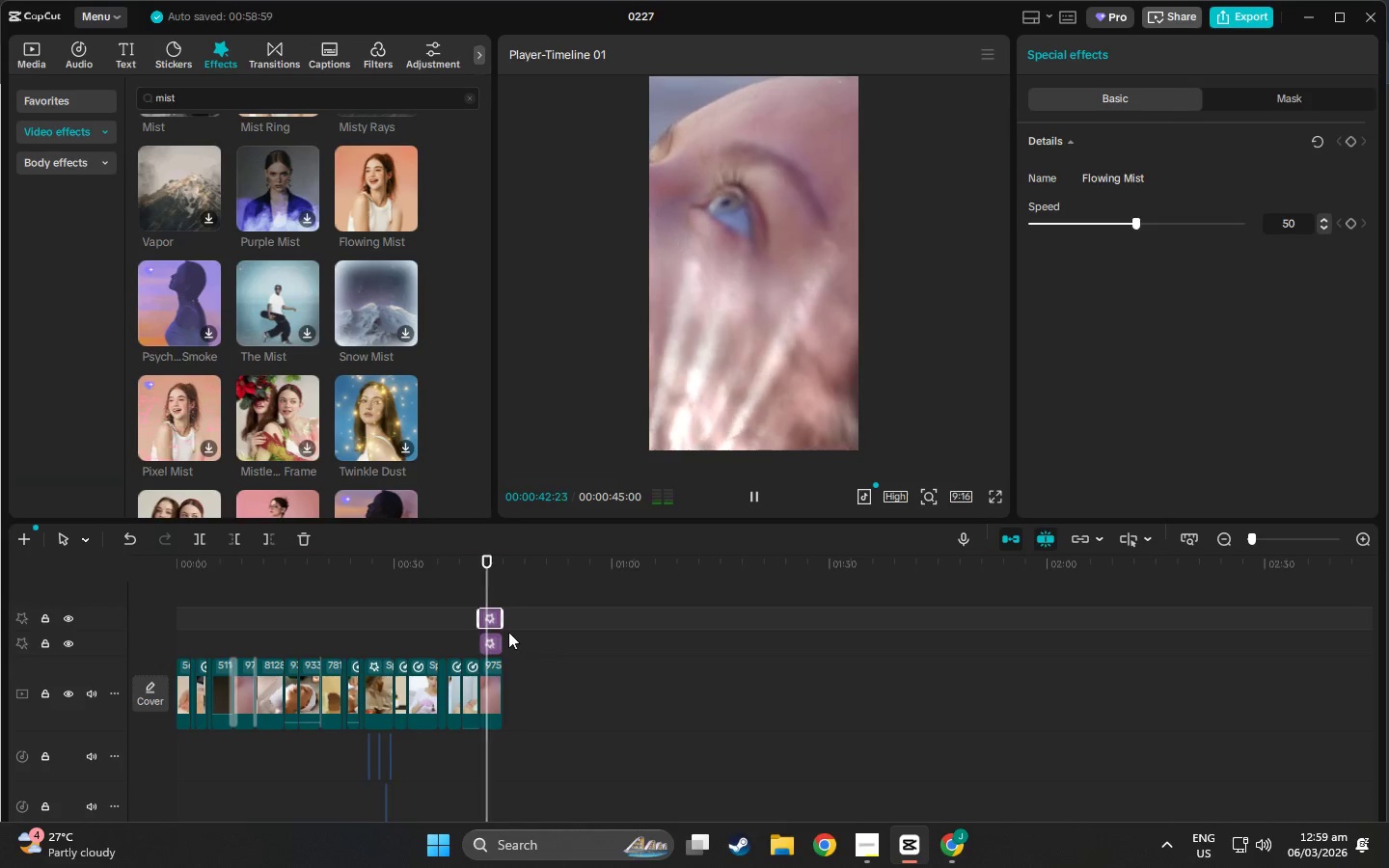 
key(Space)
 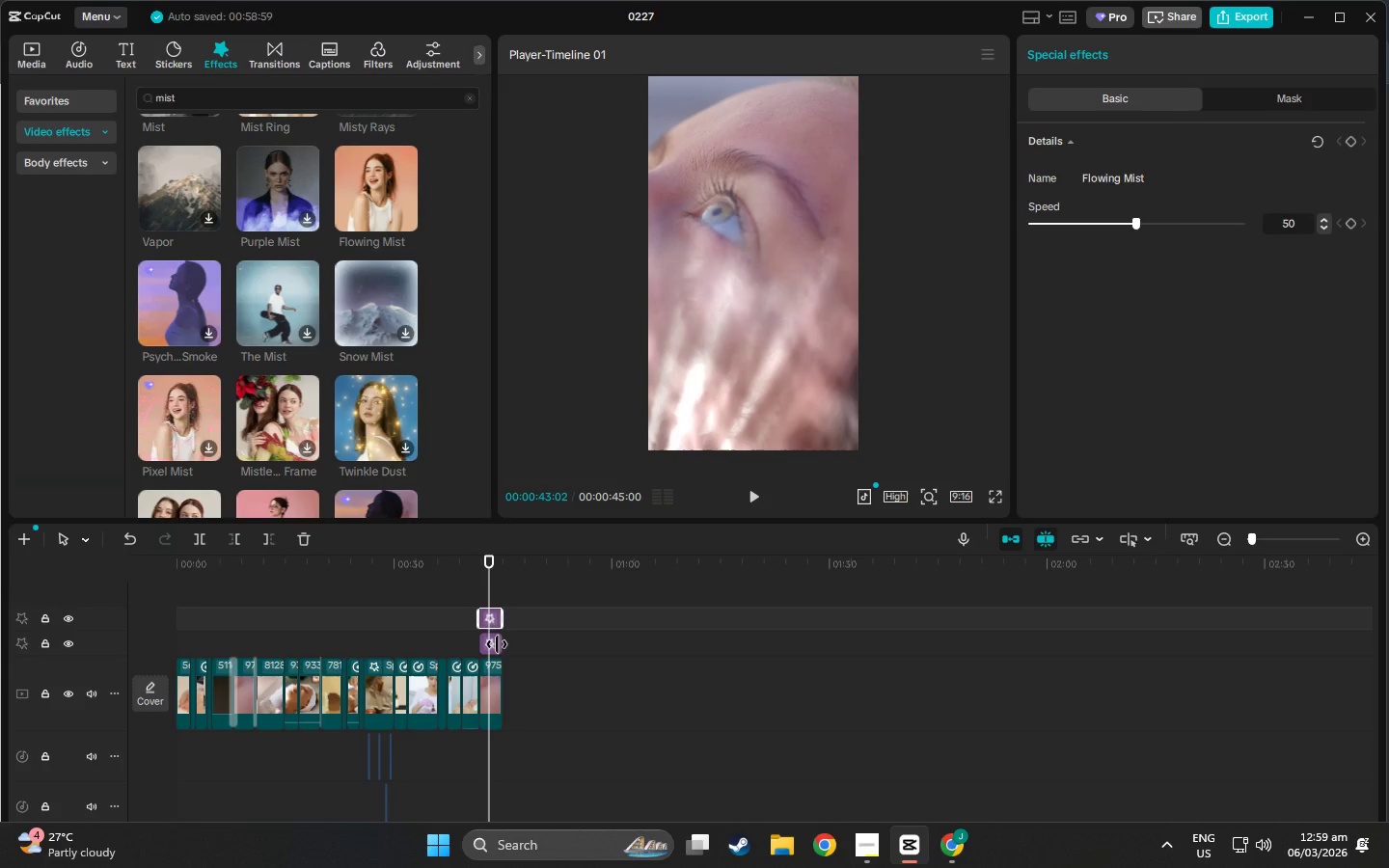 
left_click([497, 644])
 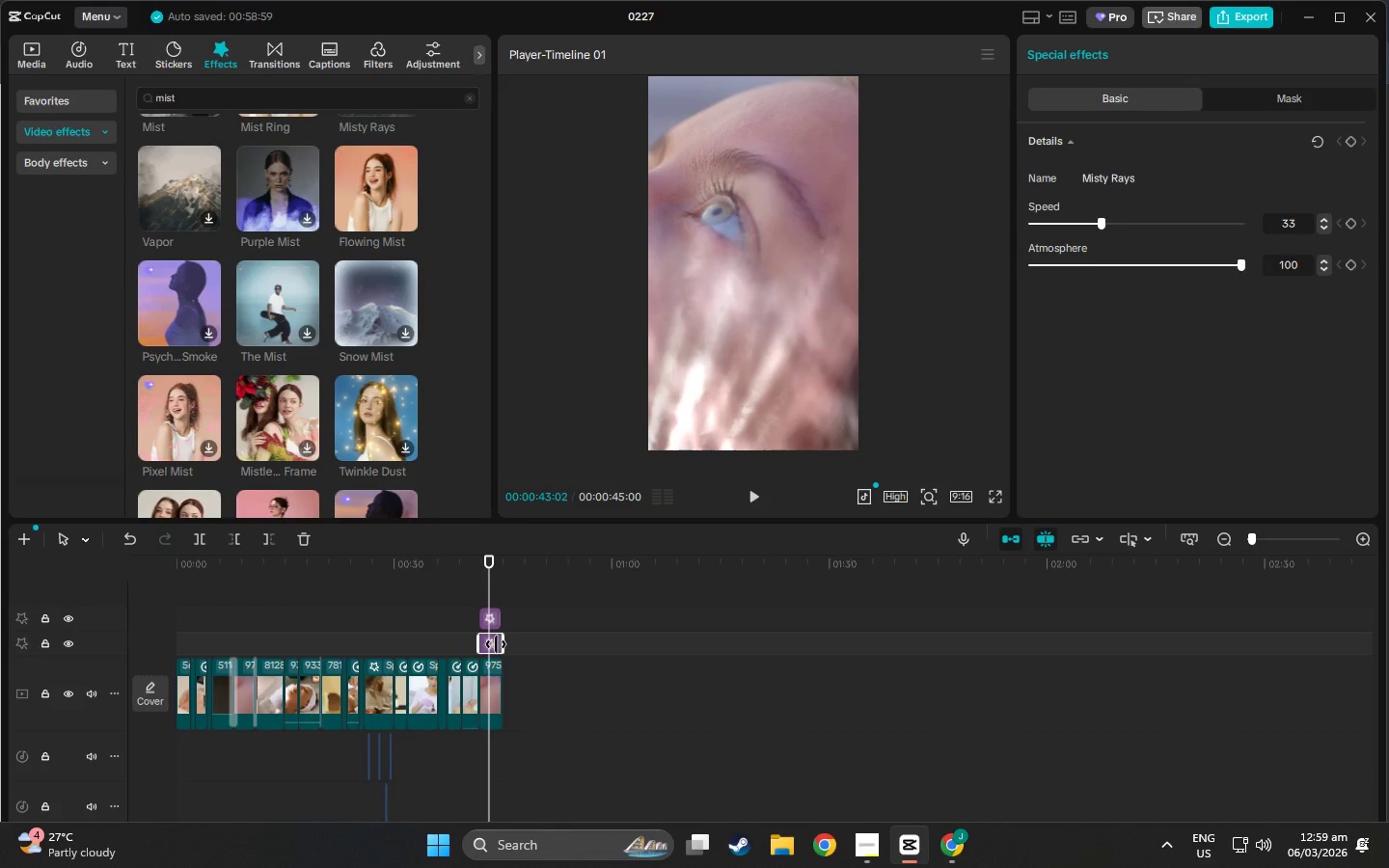 
key(Delete)
 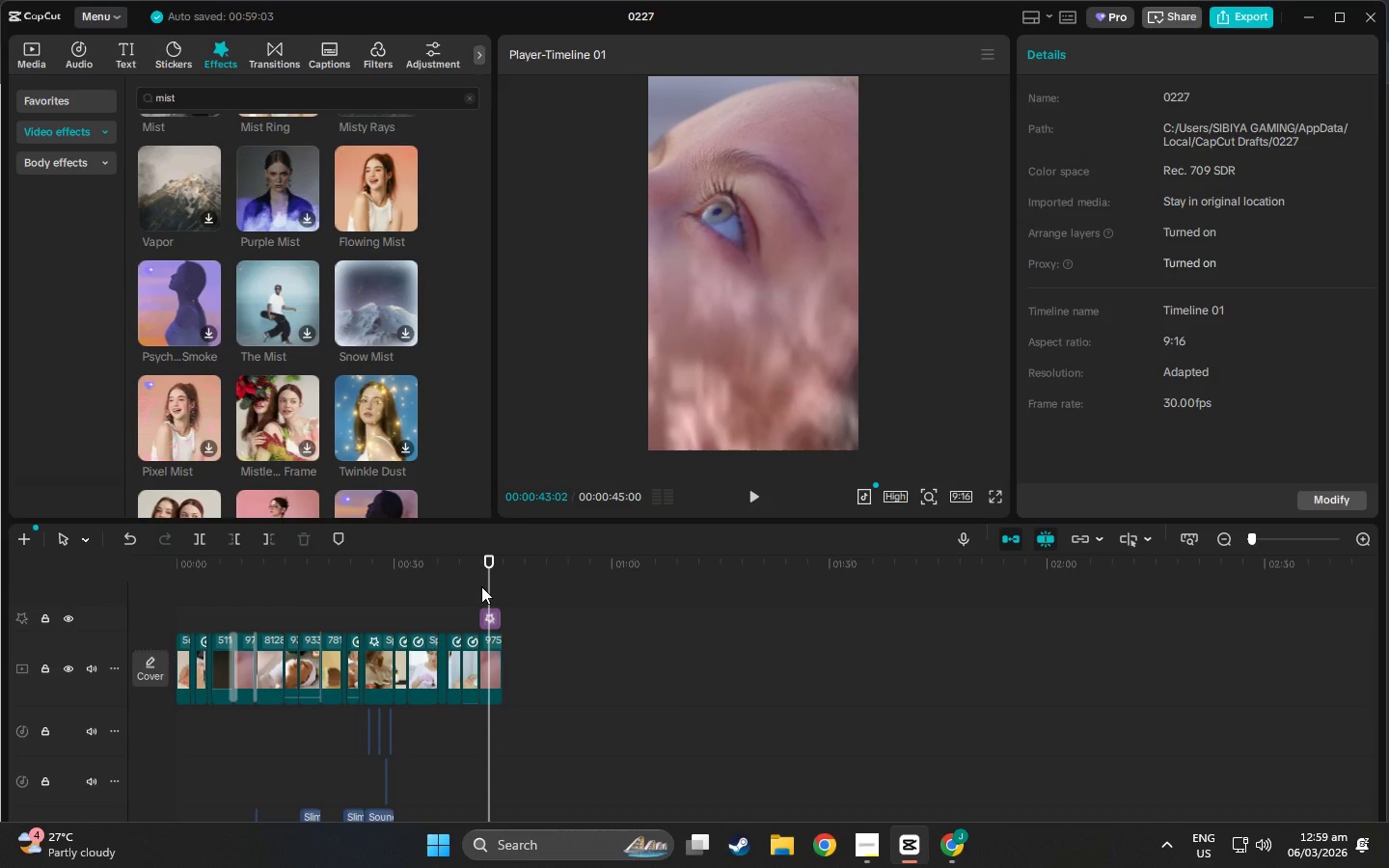 
key(Space)
 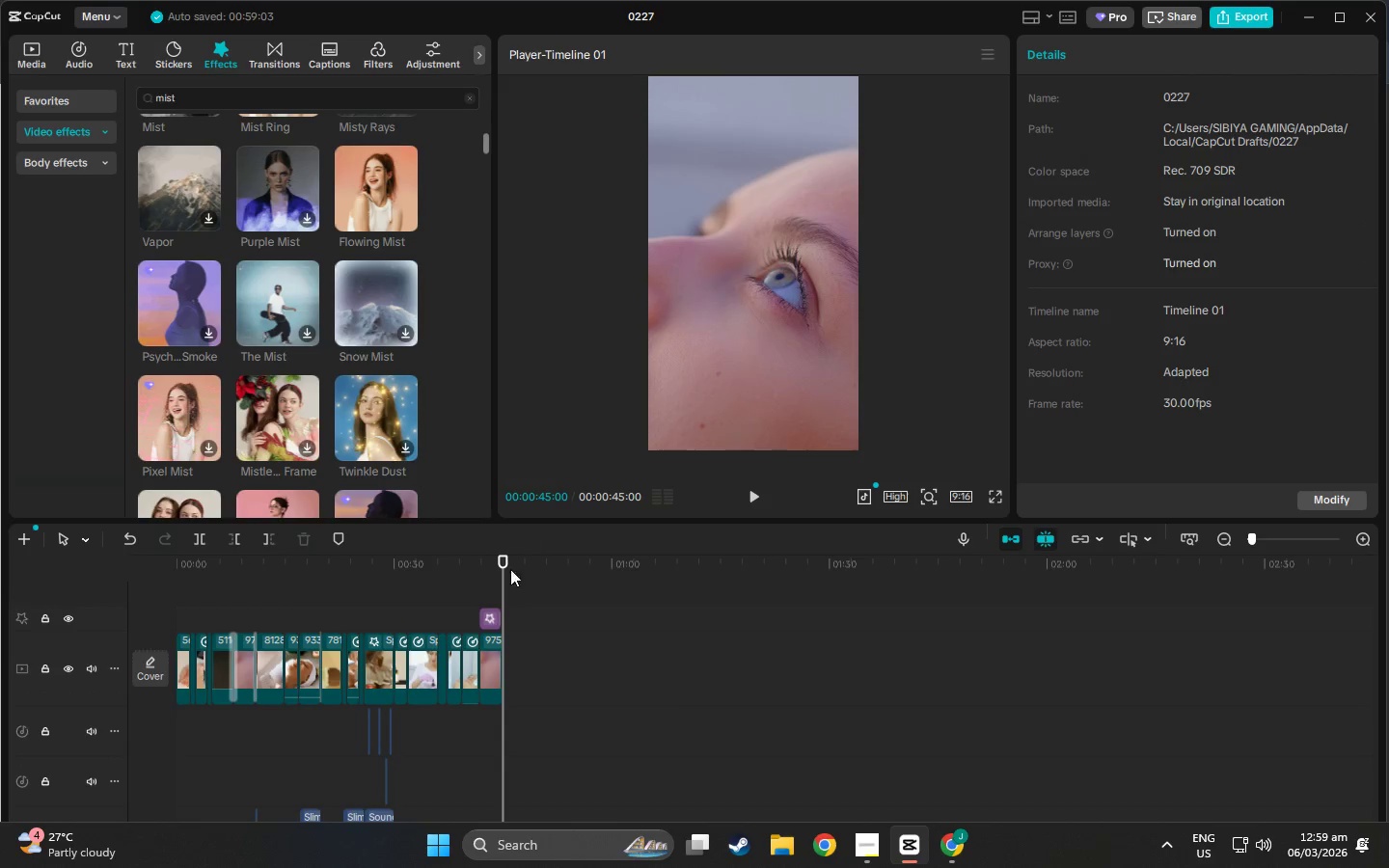 
left_click([1307, 534])
 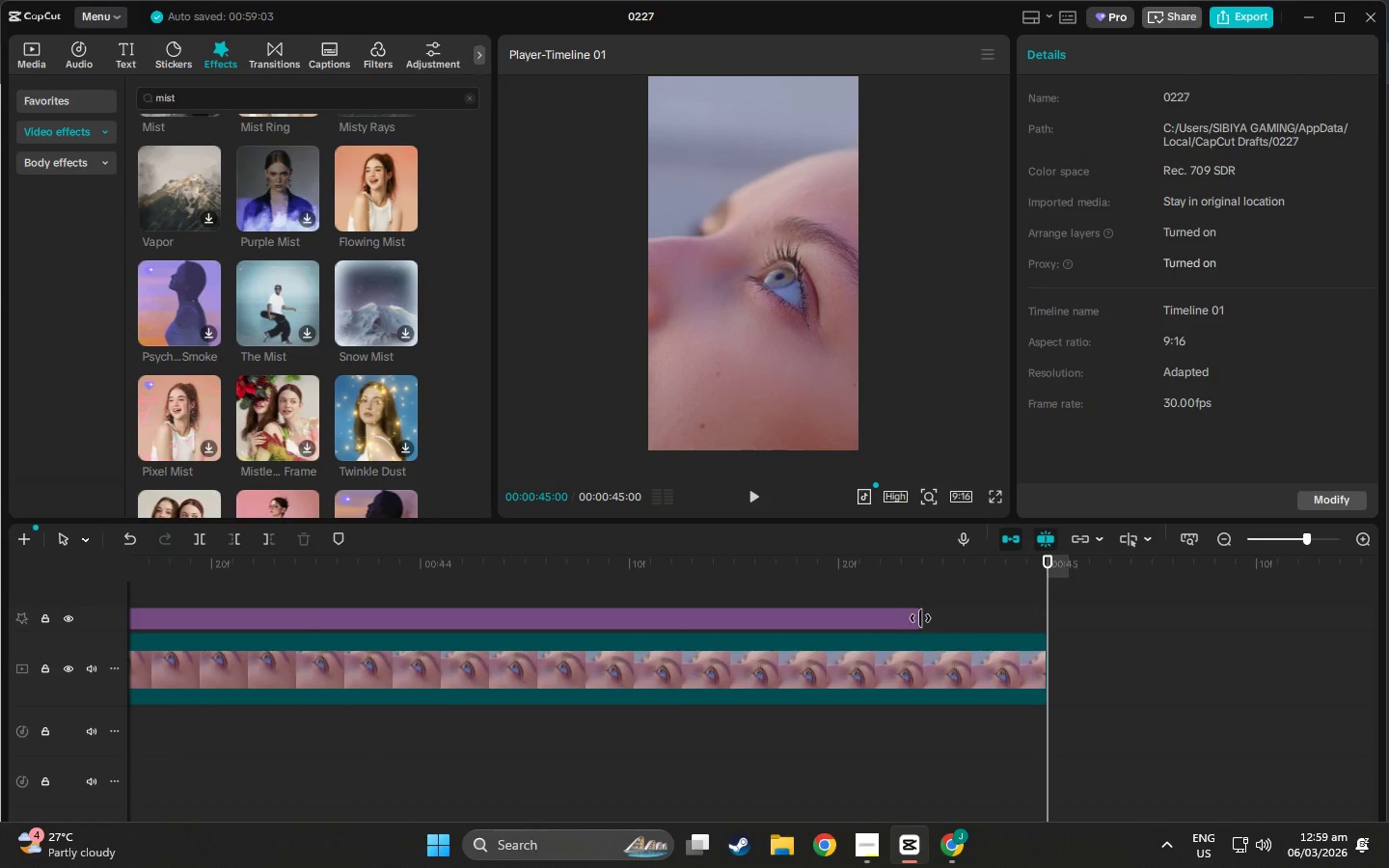 
left_click_drag(start_coordinate=[920, 618], to_coordinate=[1041, 626])
 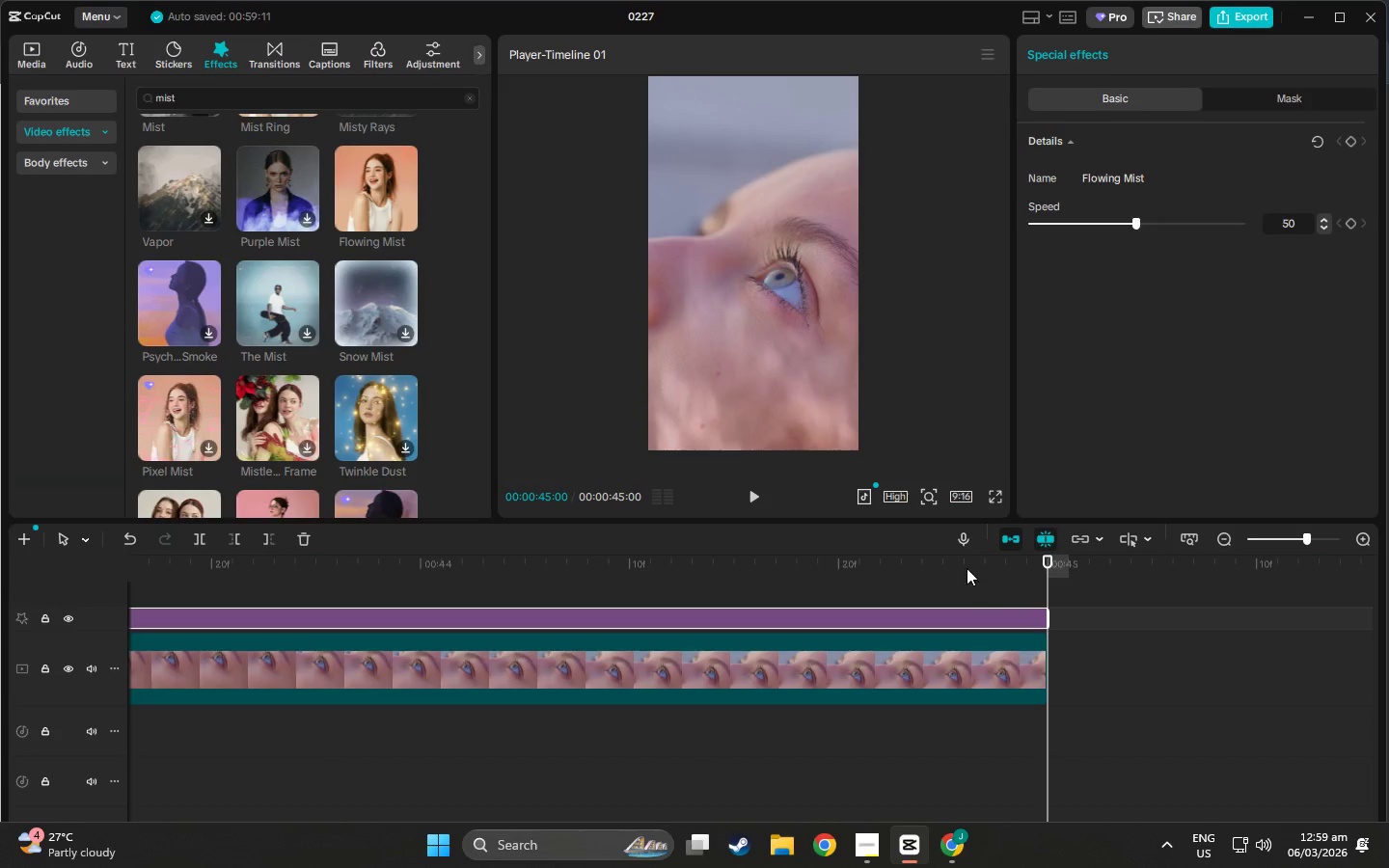 
left_click_drag(start_coordinate=[952, 559], to_coordinate=[389, 567])
 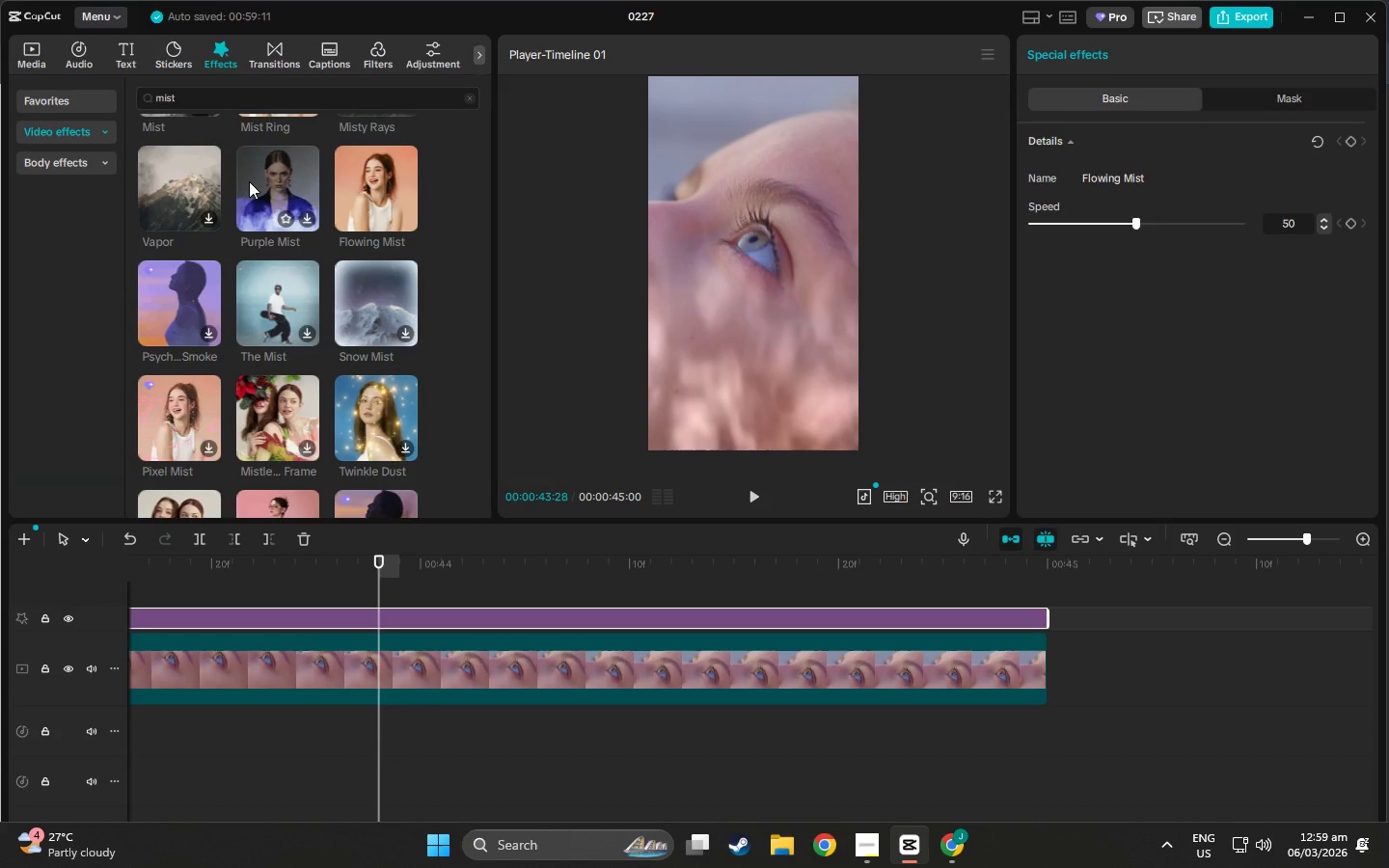 
left_click([249, 181])
 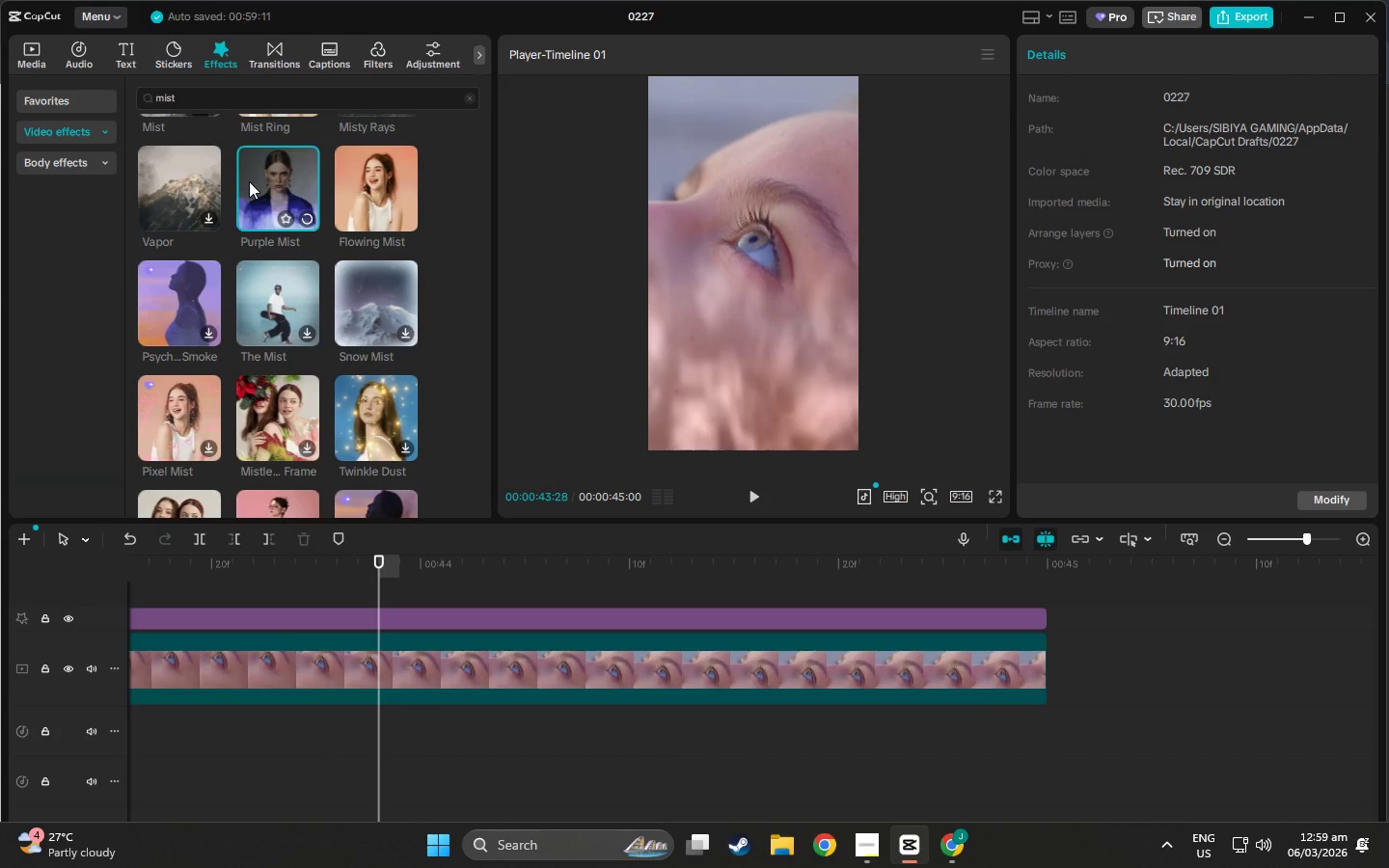 
key(Space)
 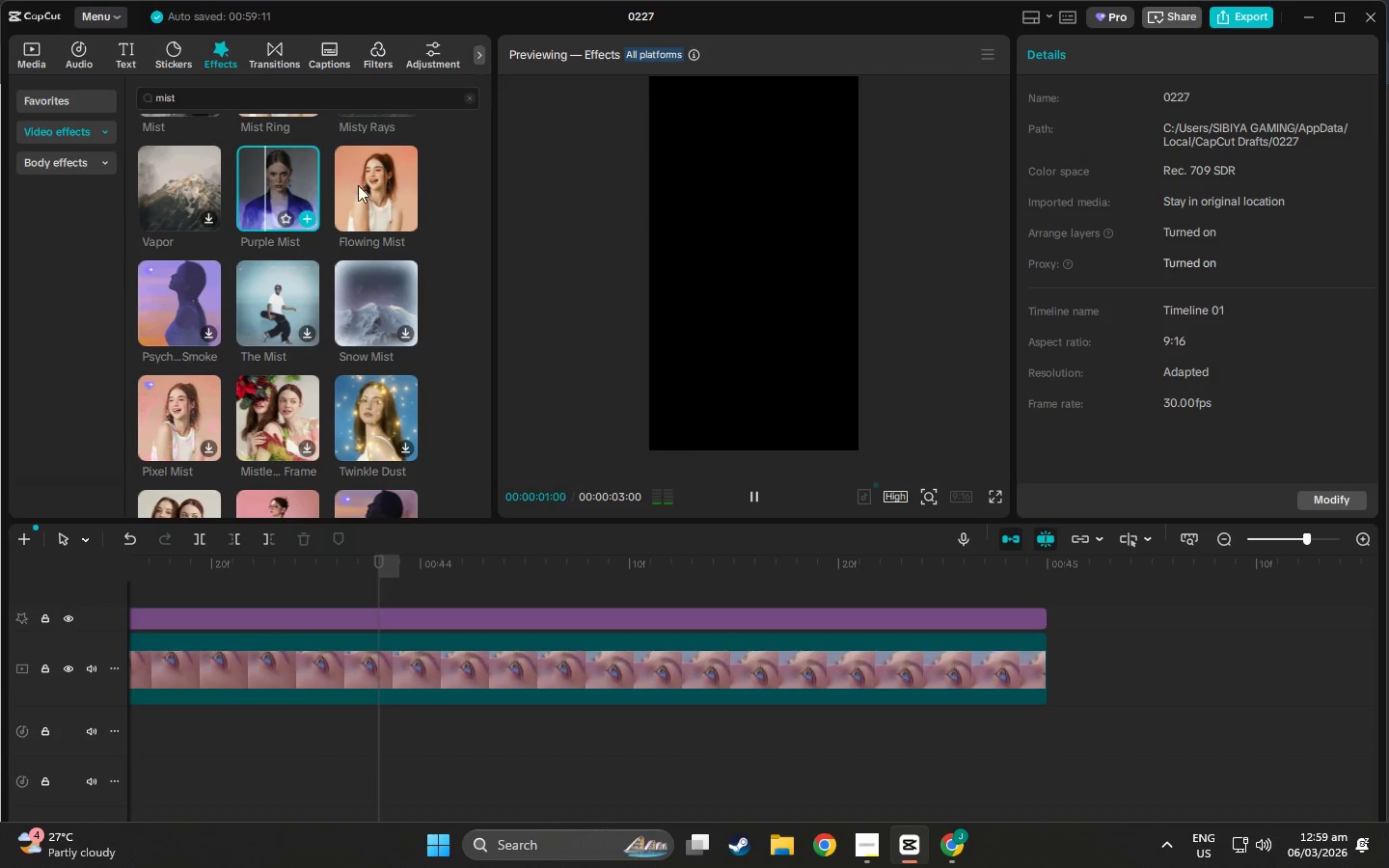 
left_click([365, 184])
 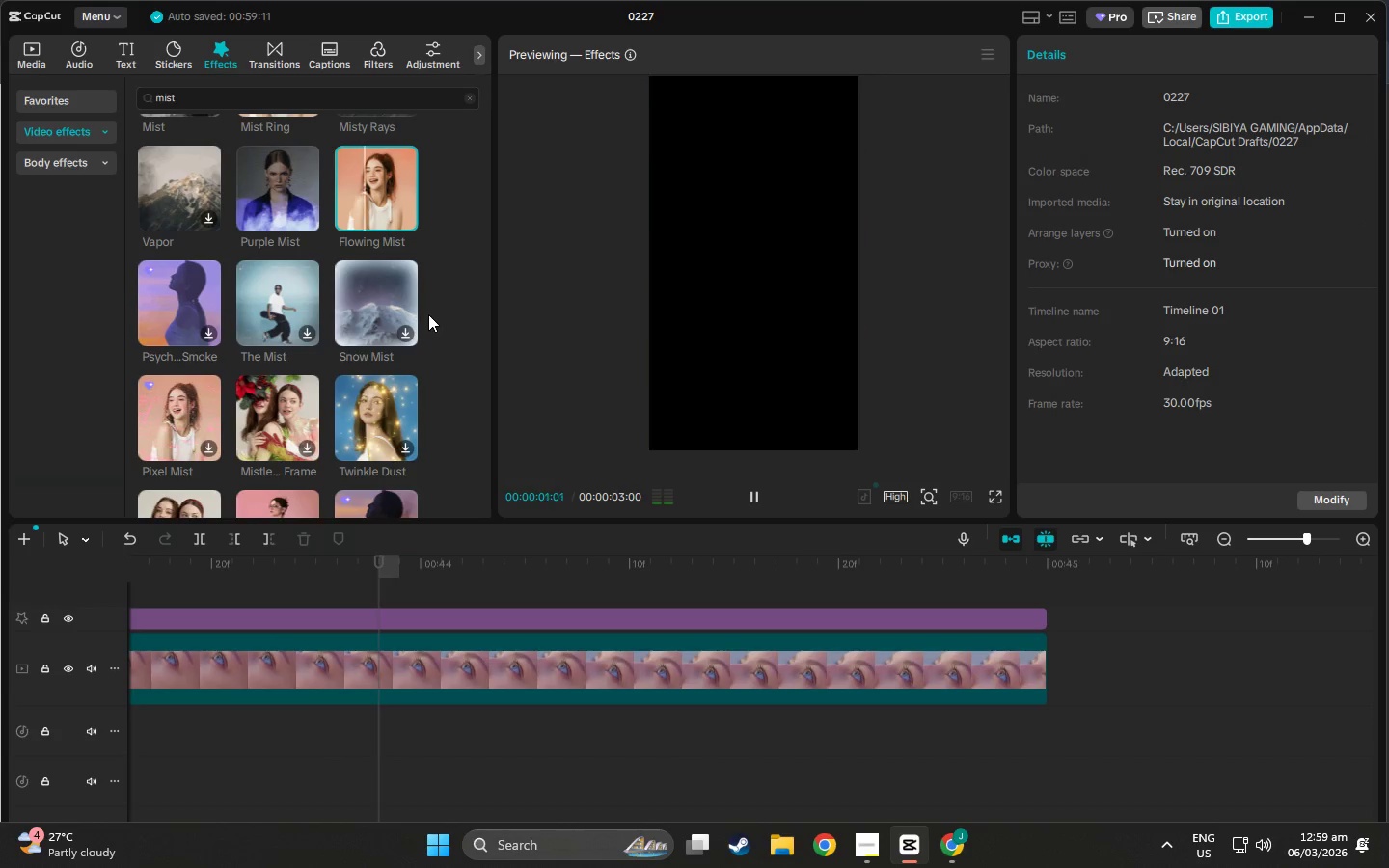 
scroll: coordinate [429, 327], scroll_direction: down, amount: 3.0
 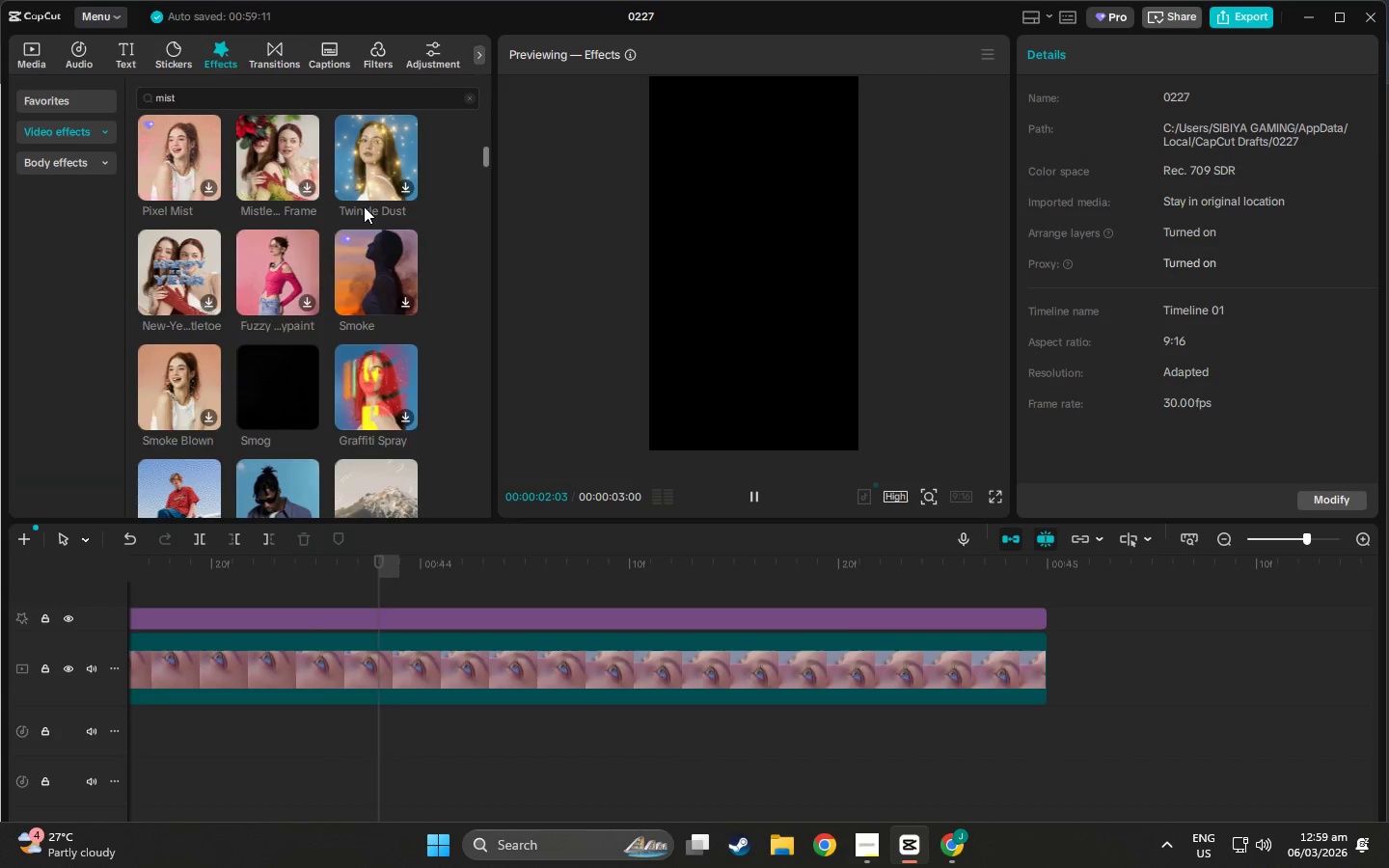 
scroll: coordinate [364, 206], scroll_direction: up, amount: 2.0
 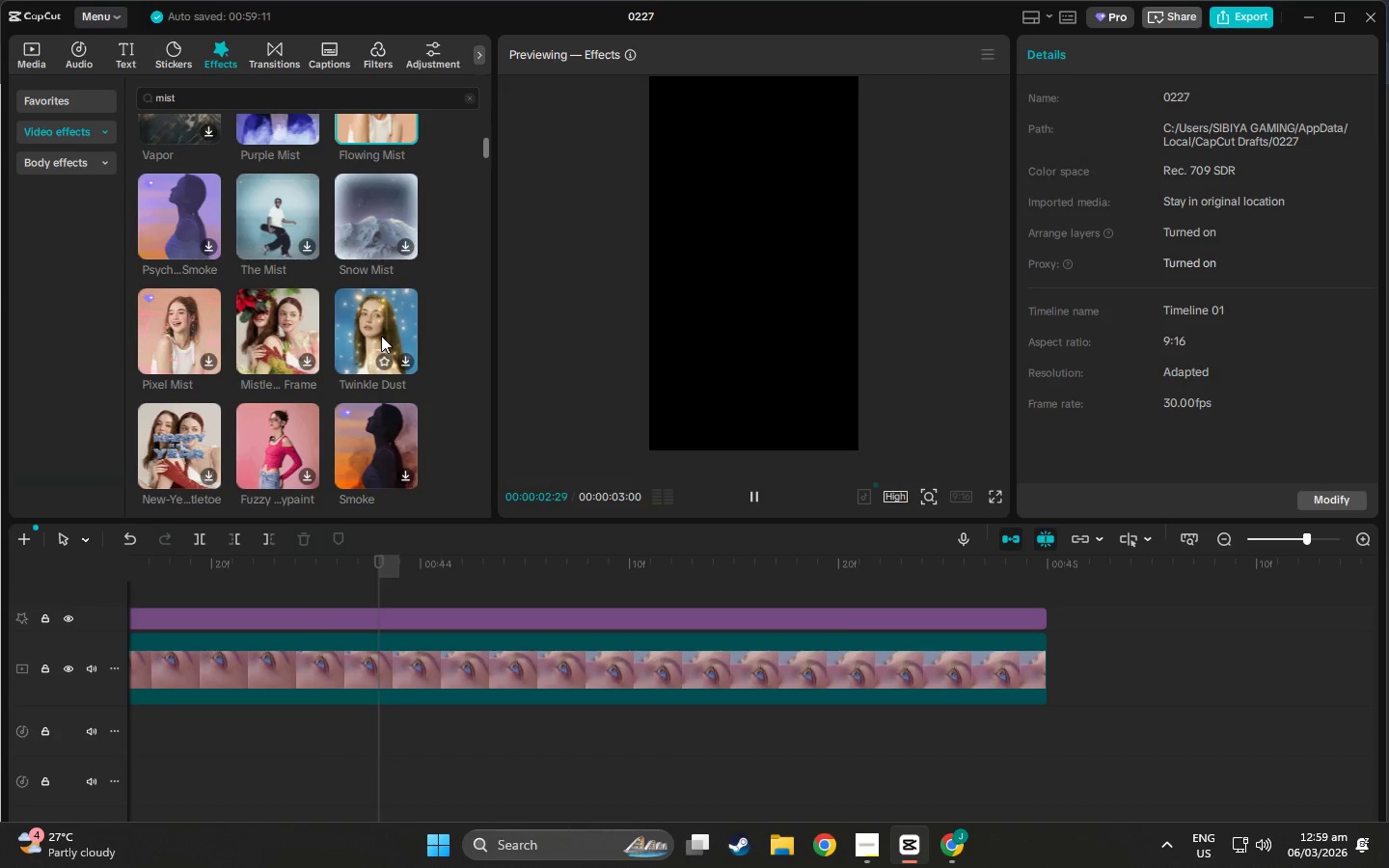 
left_click([381, 336])
 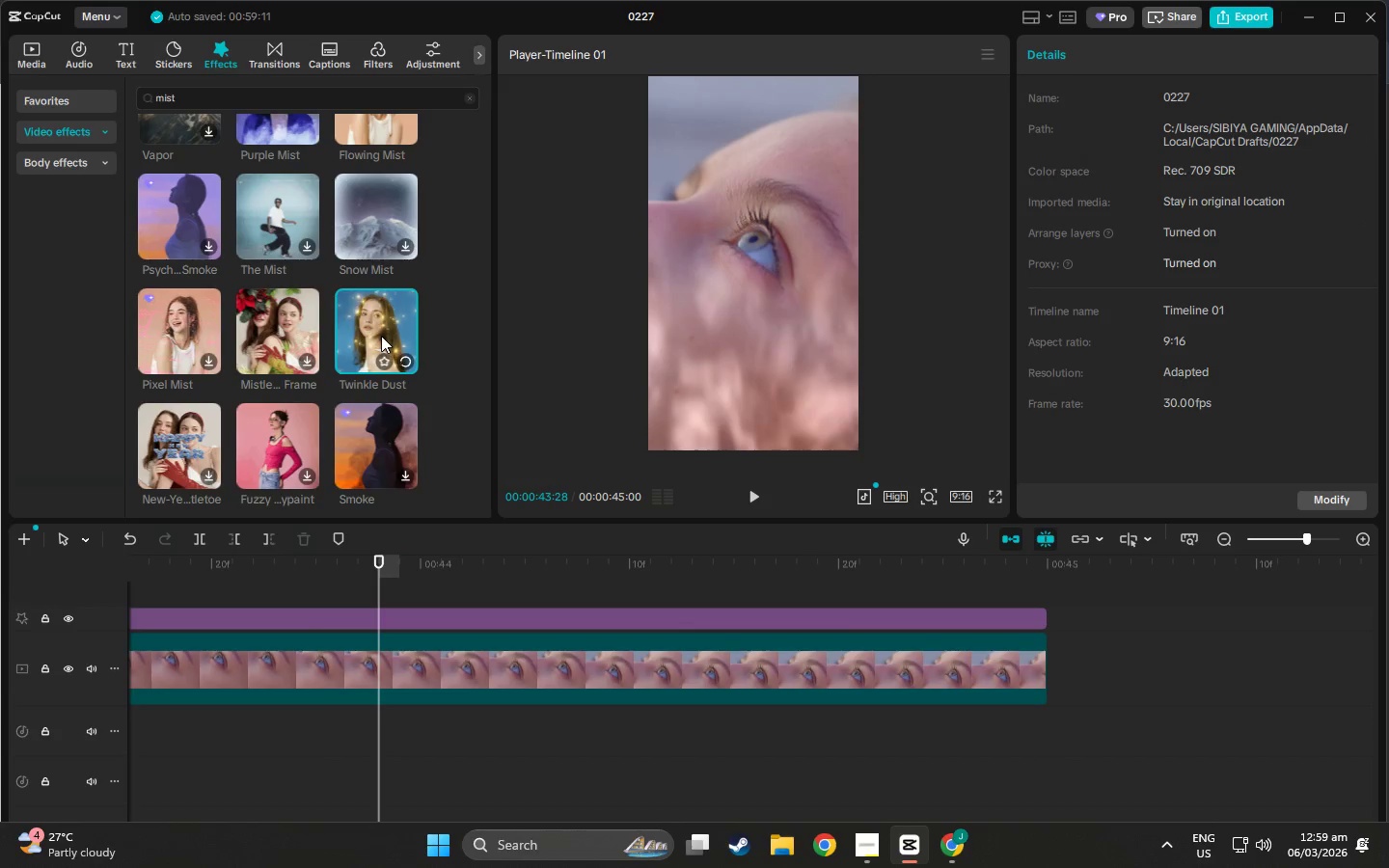 
scroll: coordinate [381, 336], scroll_direction: down, amount: 4.0
 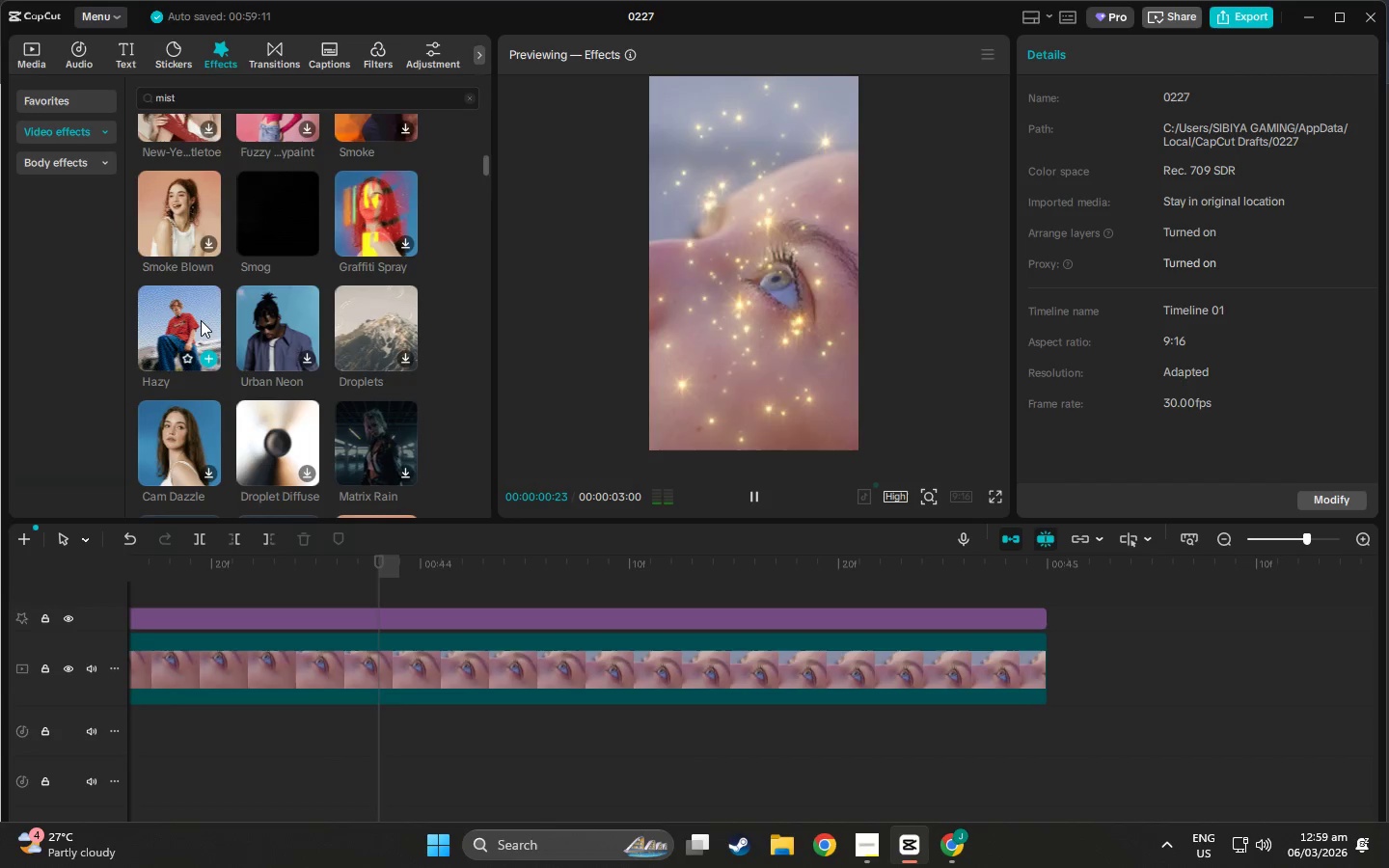 
left_click([201, 320])
 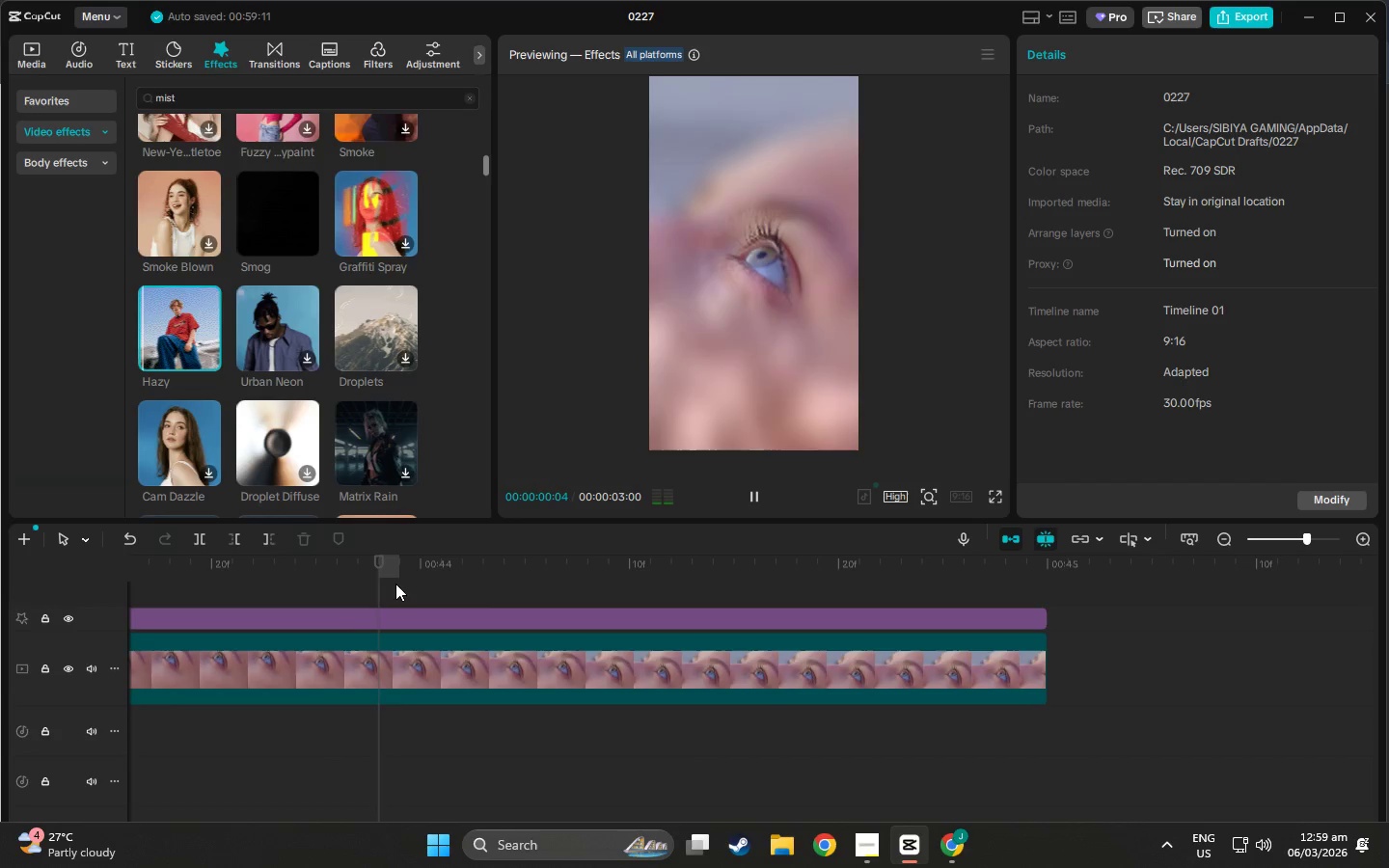 
left_click_drag(start_coordinate=[394, 554], to_coordinate=[255, 555])
 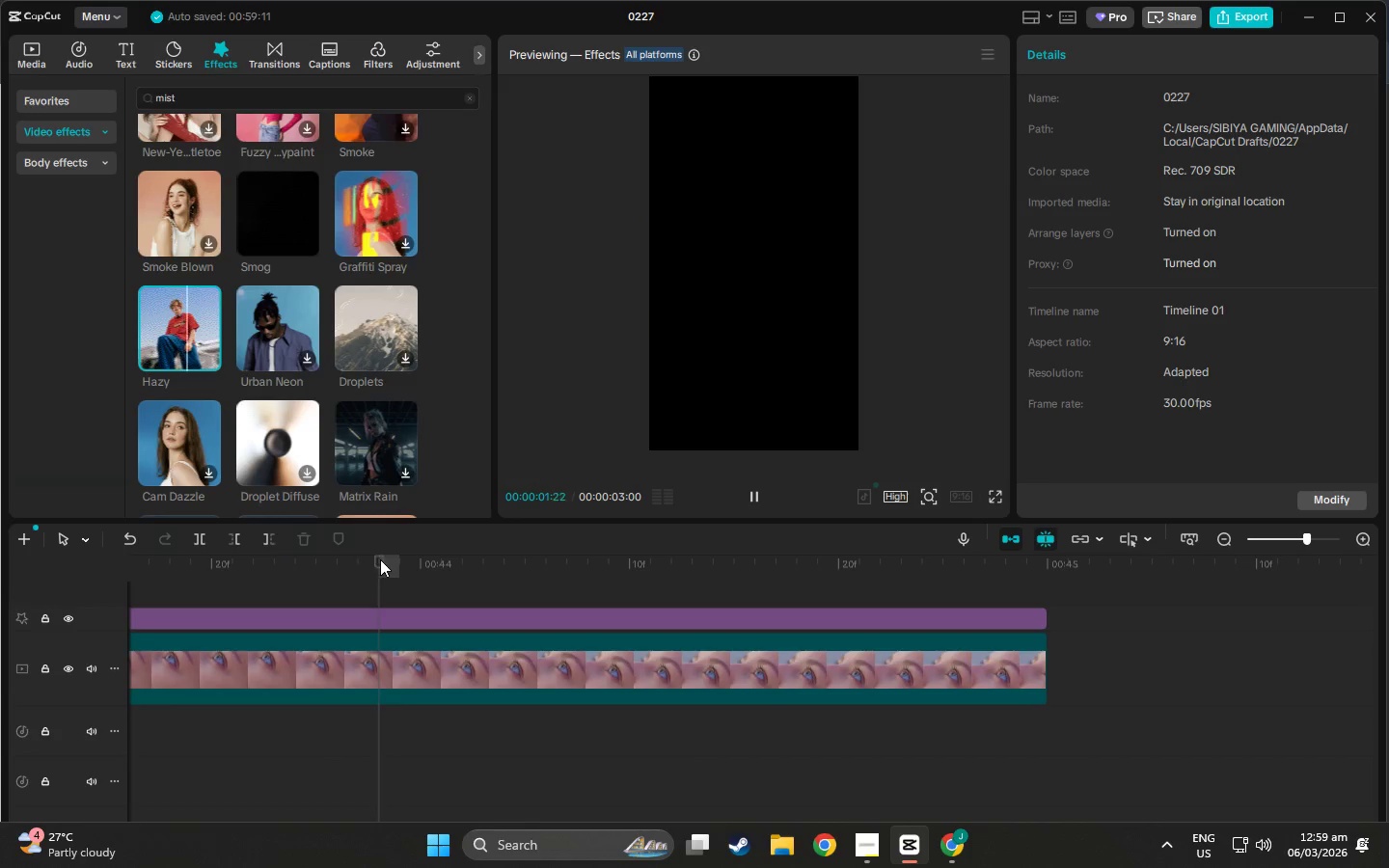 
left_click_drag(start_coordinate=[380, 559], to_coordinate=[300, 573])
 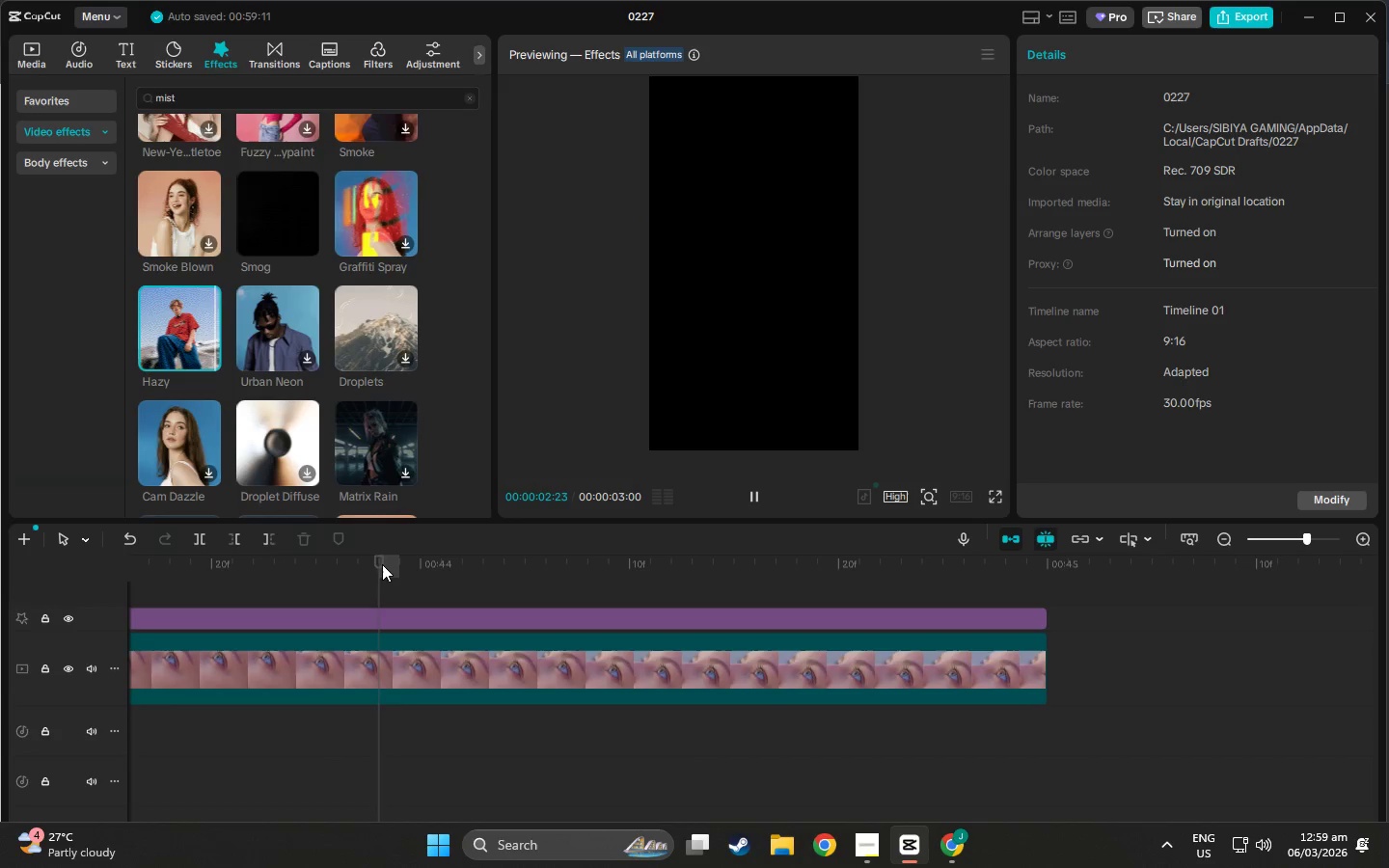 
left_click_drag(start_coordinate=[383, 563], to_coordinate=[360, 564])
 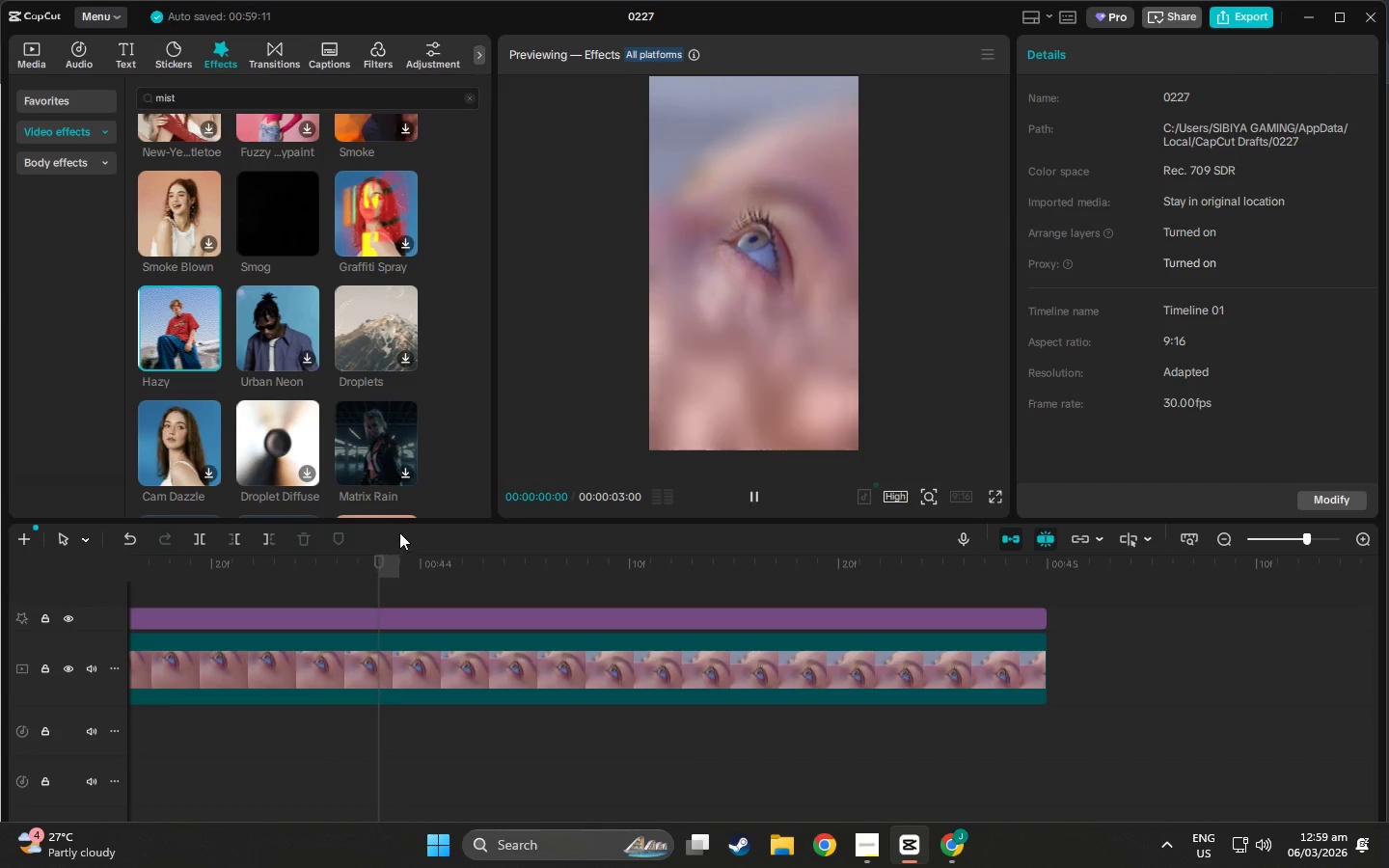 
key(Space)
 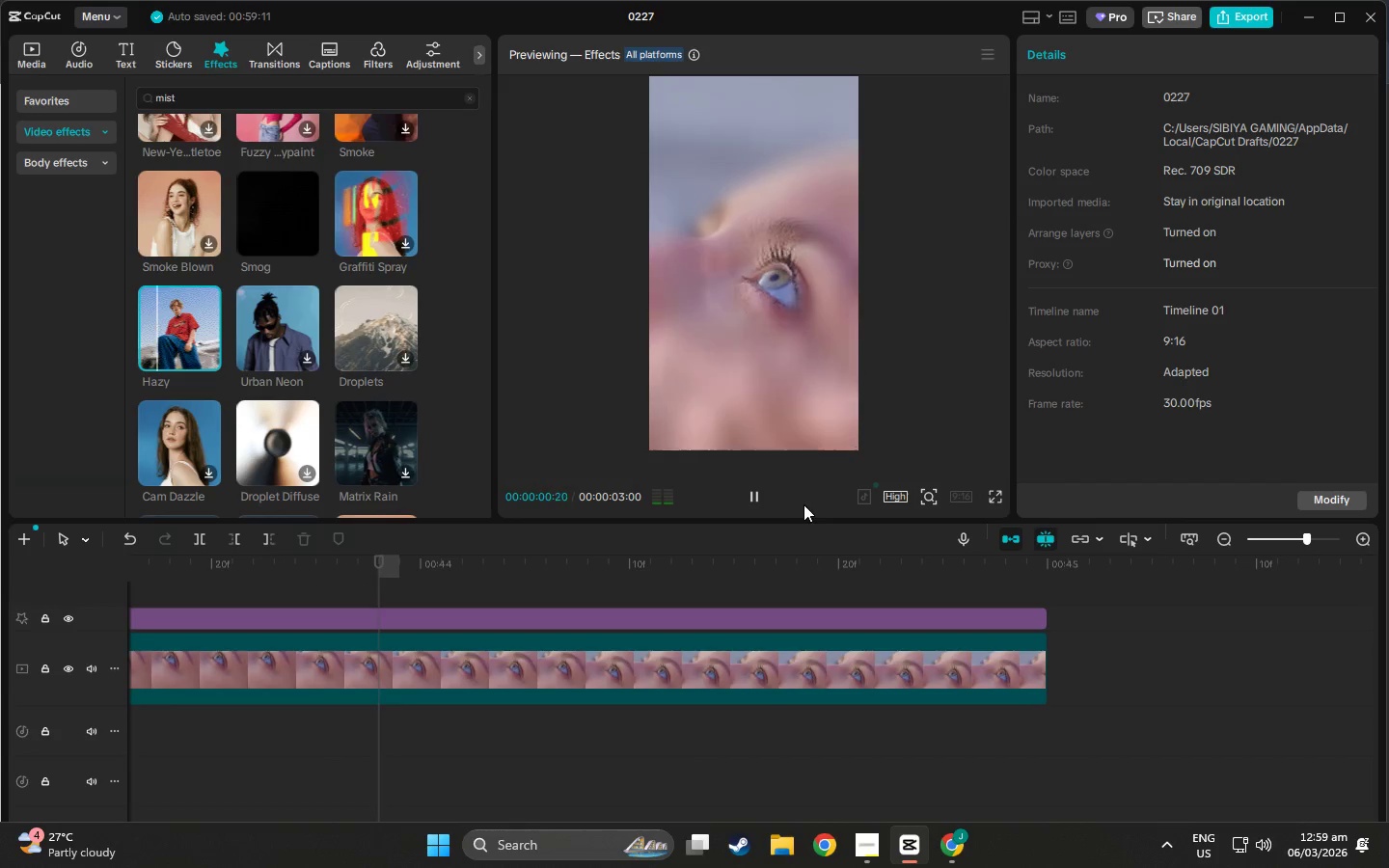 
left_click([767, 496])
 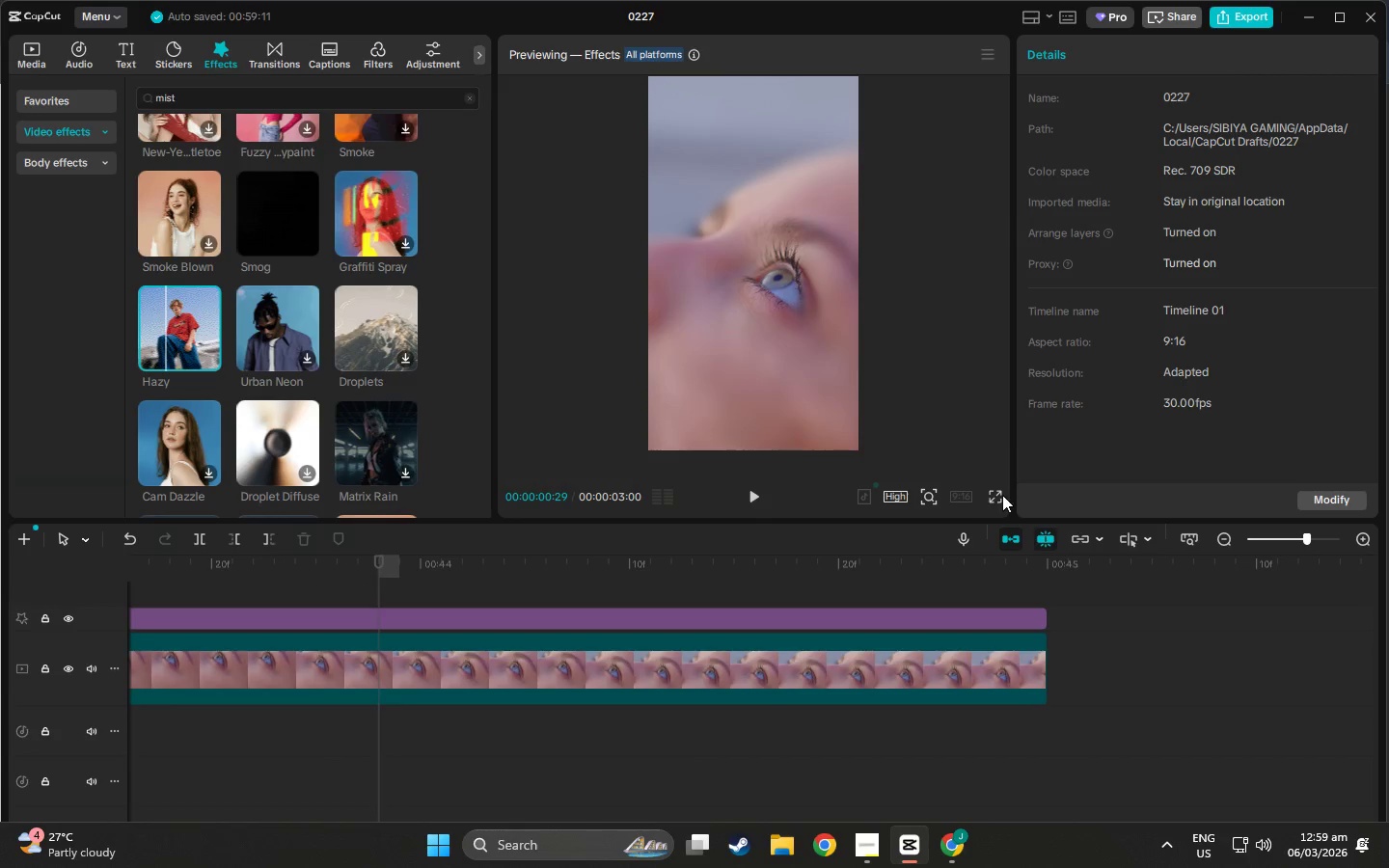 
double_click([994, 496])
 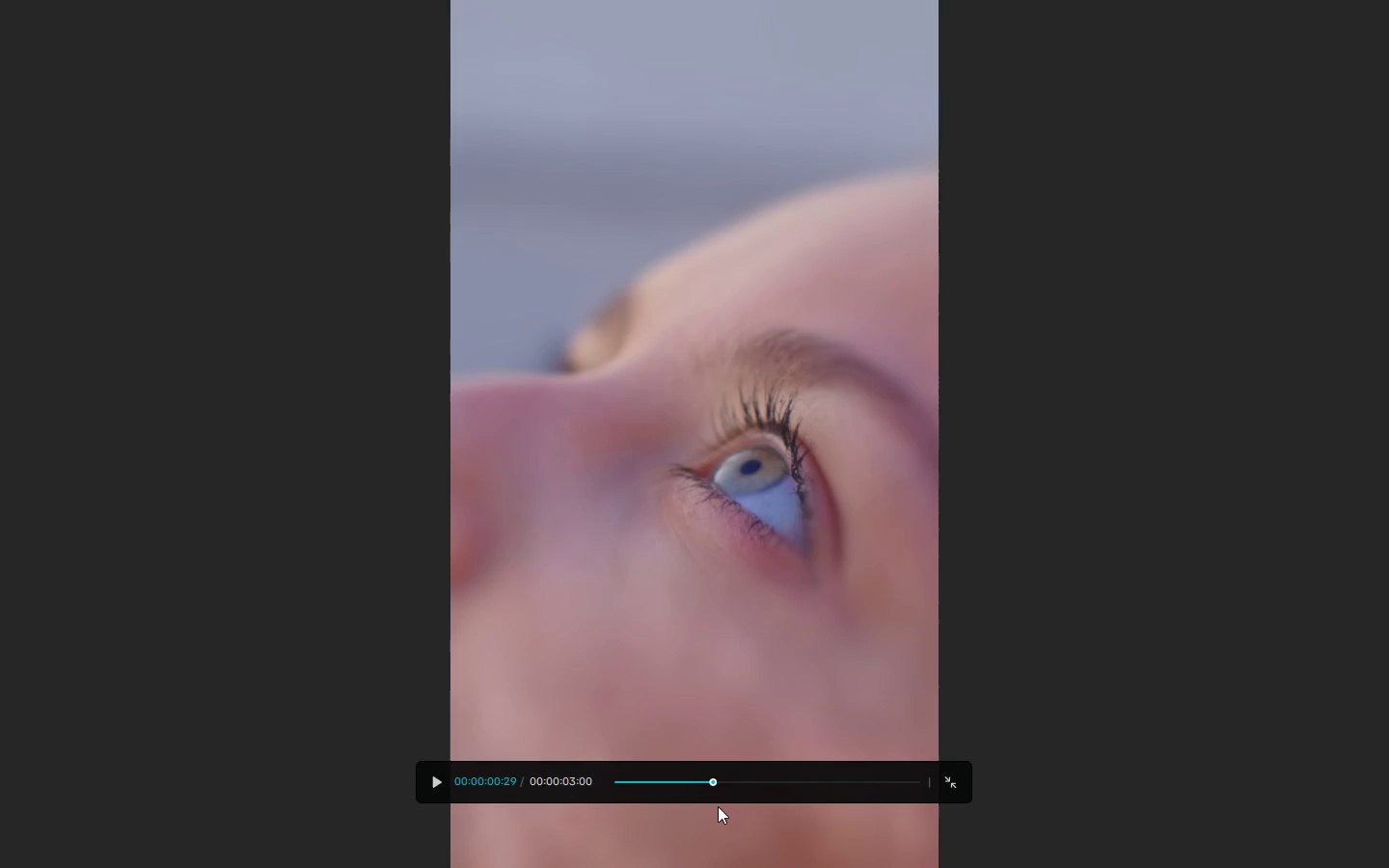 
left_click_drag(start_coordinate=[730, 779], to_coordinate=[716, 782])
 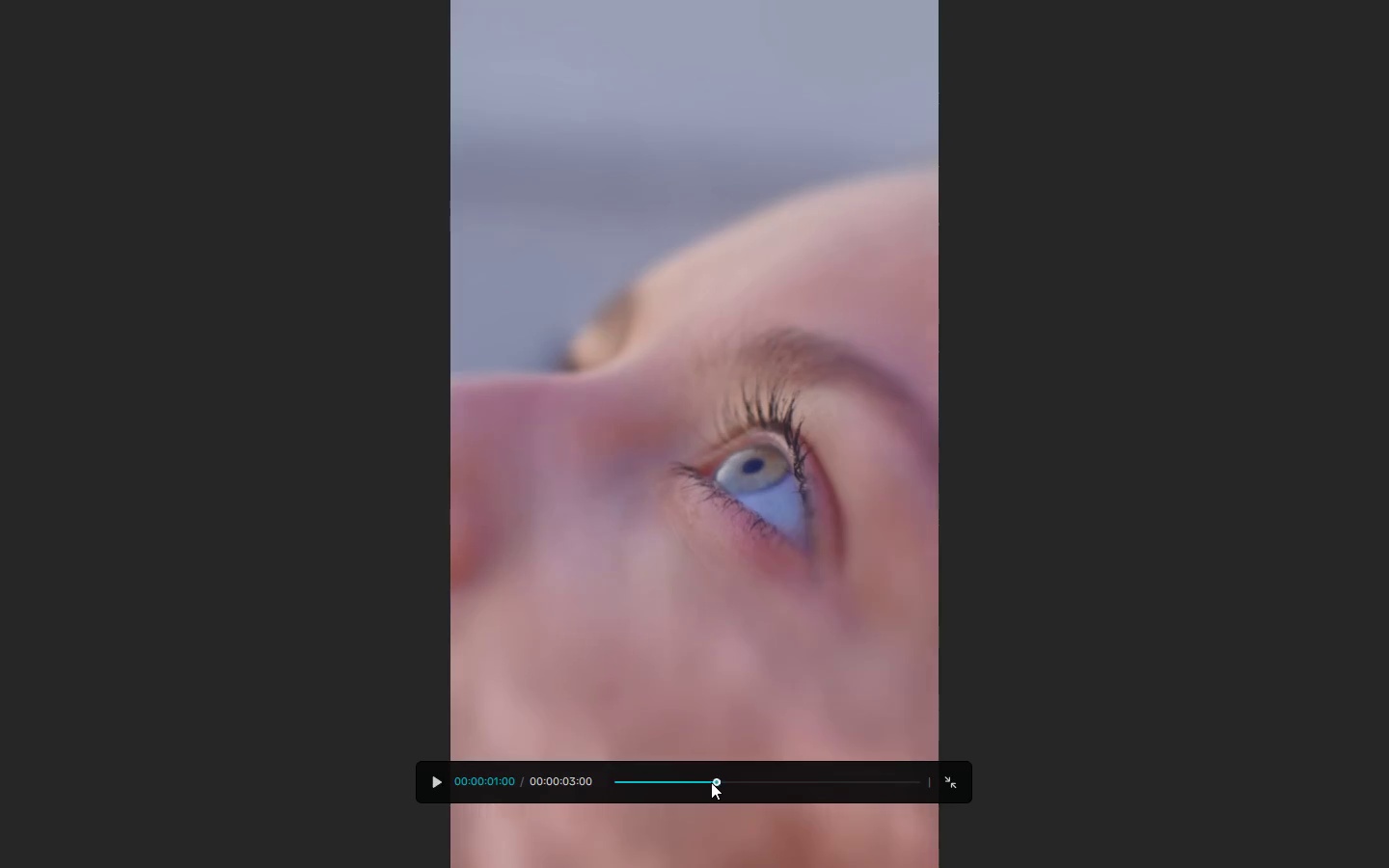 
left_click_drag(start_coordinate=[716, 782], to_coordinate=[594, 784])
 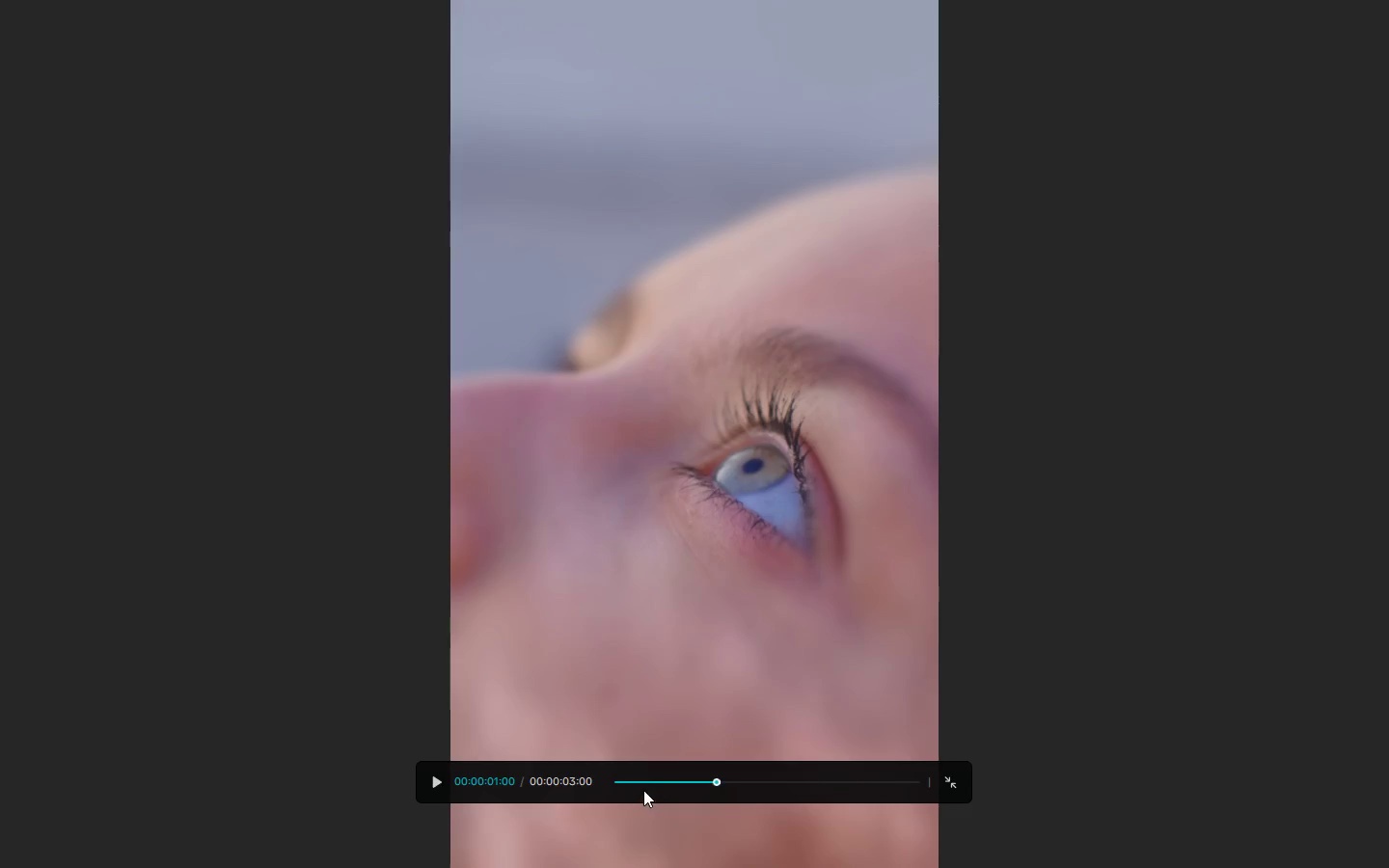 
left_click_drag(start_coordinate=[649, 792], to_coordinate=[616, 784])
 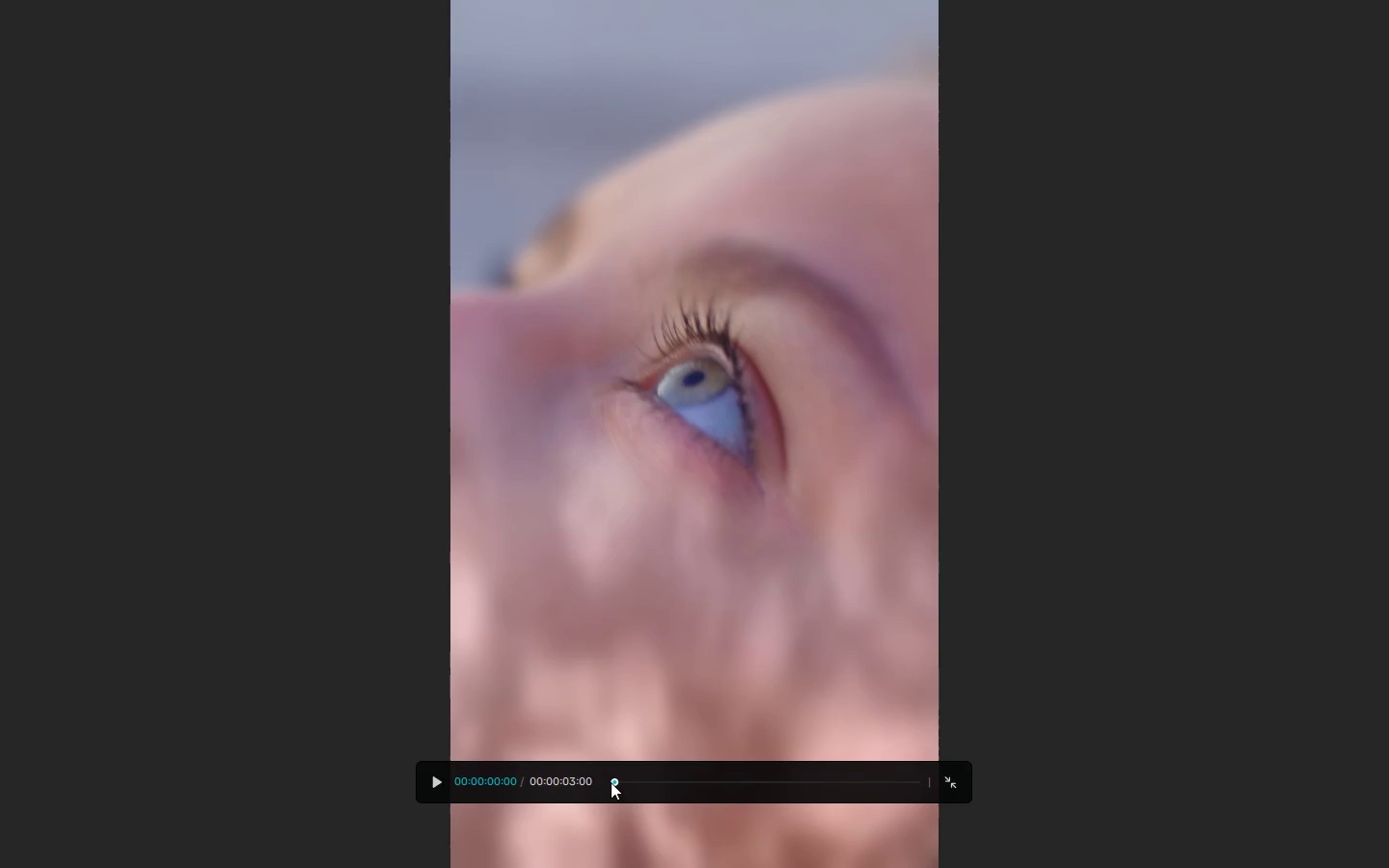 
left_click_drag(start_coordinate=[615, 784], to_coordinate=[591, 783])
 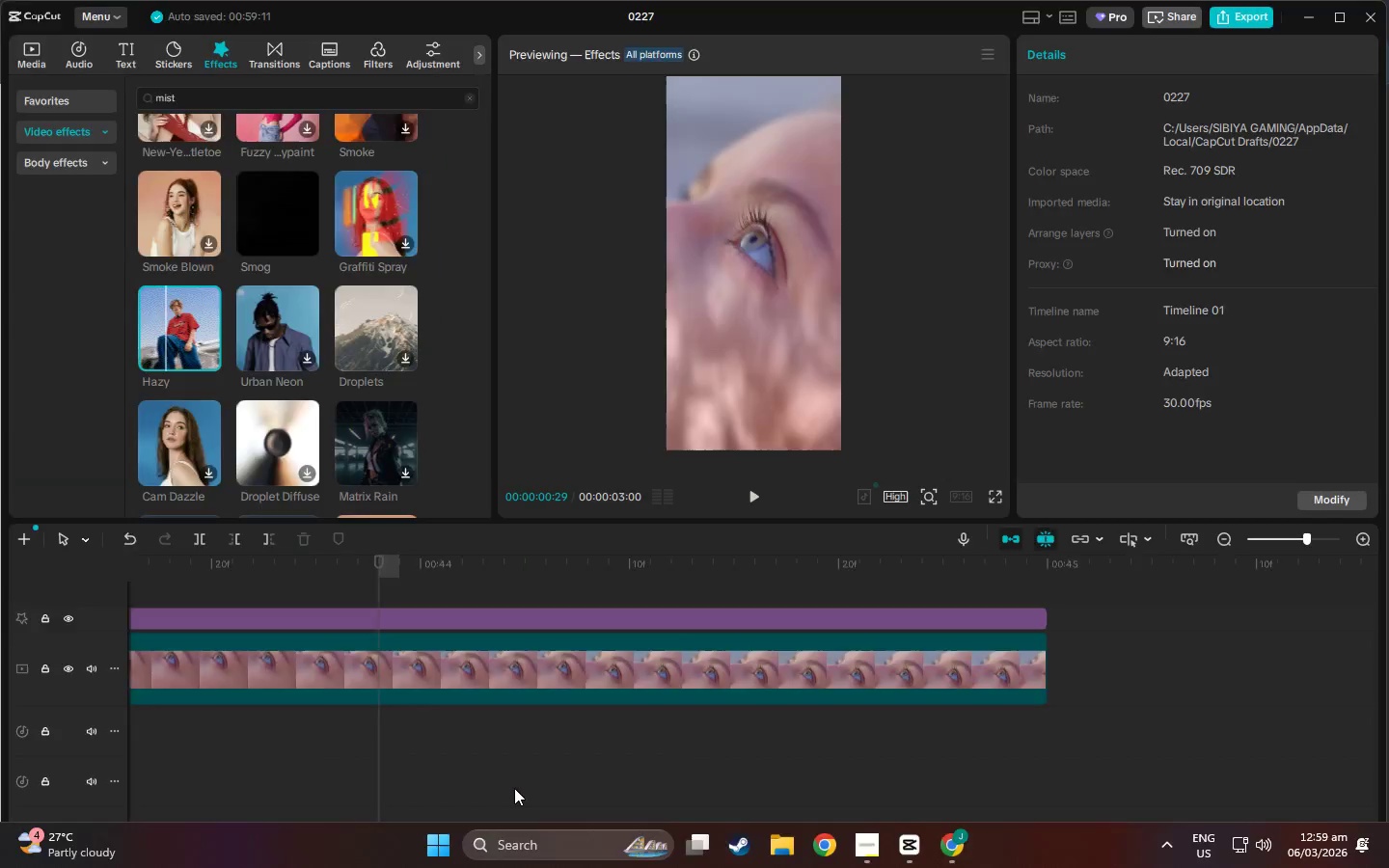 
key(Escape)
 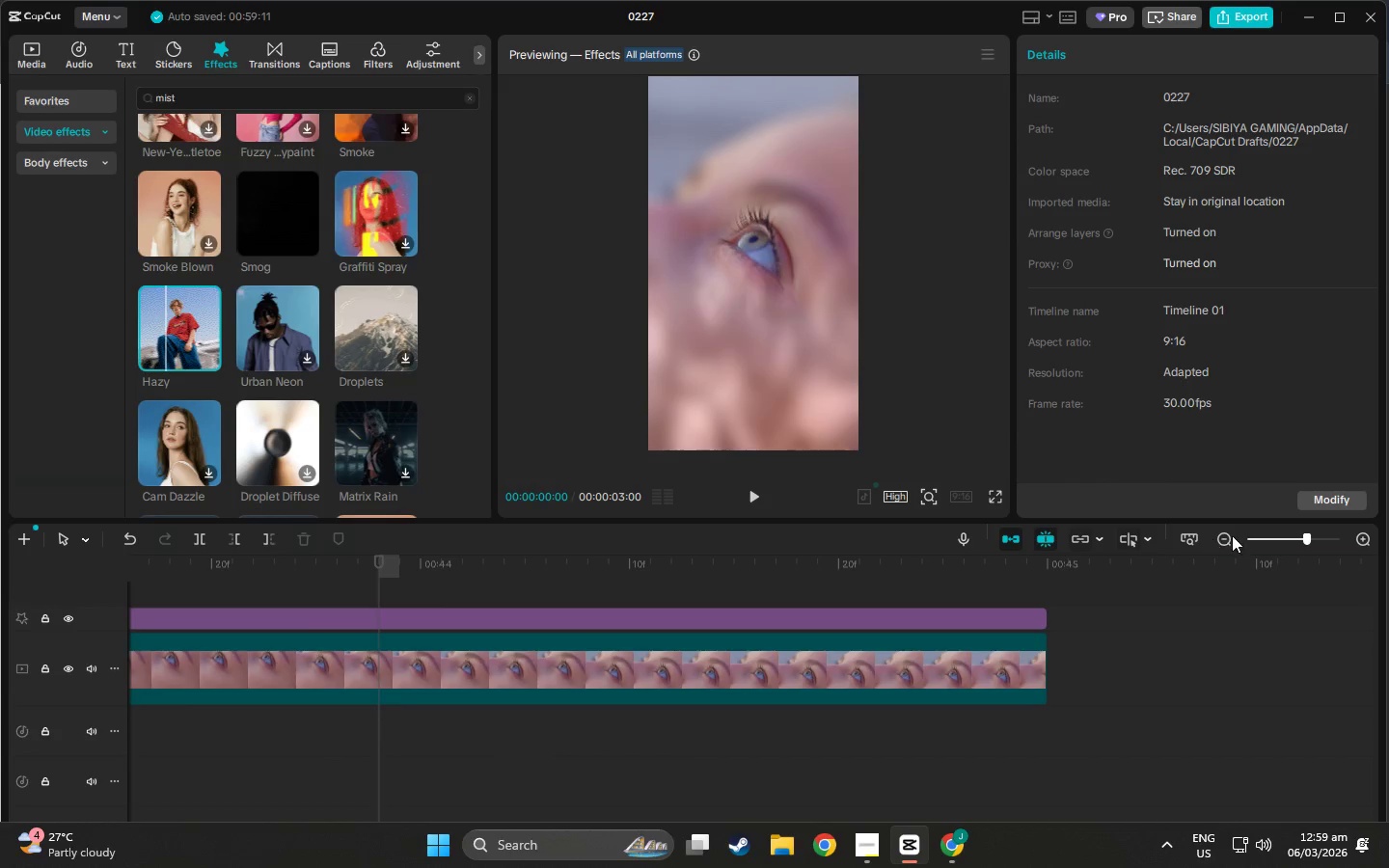 
left_click([1267, 537])
 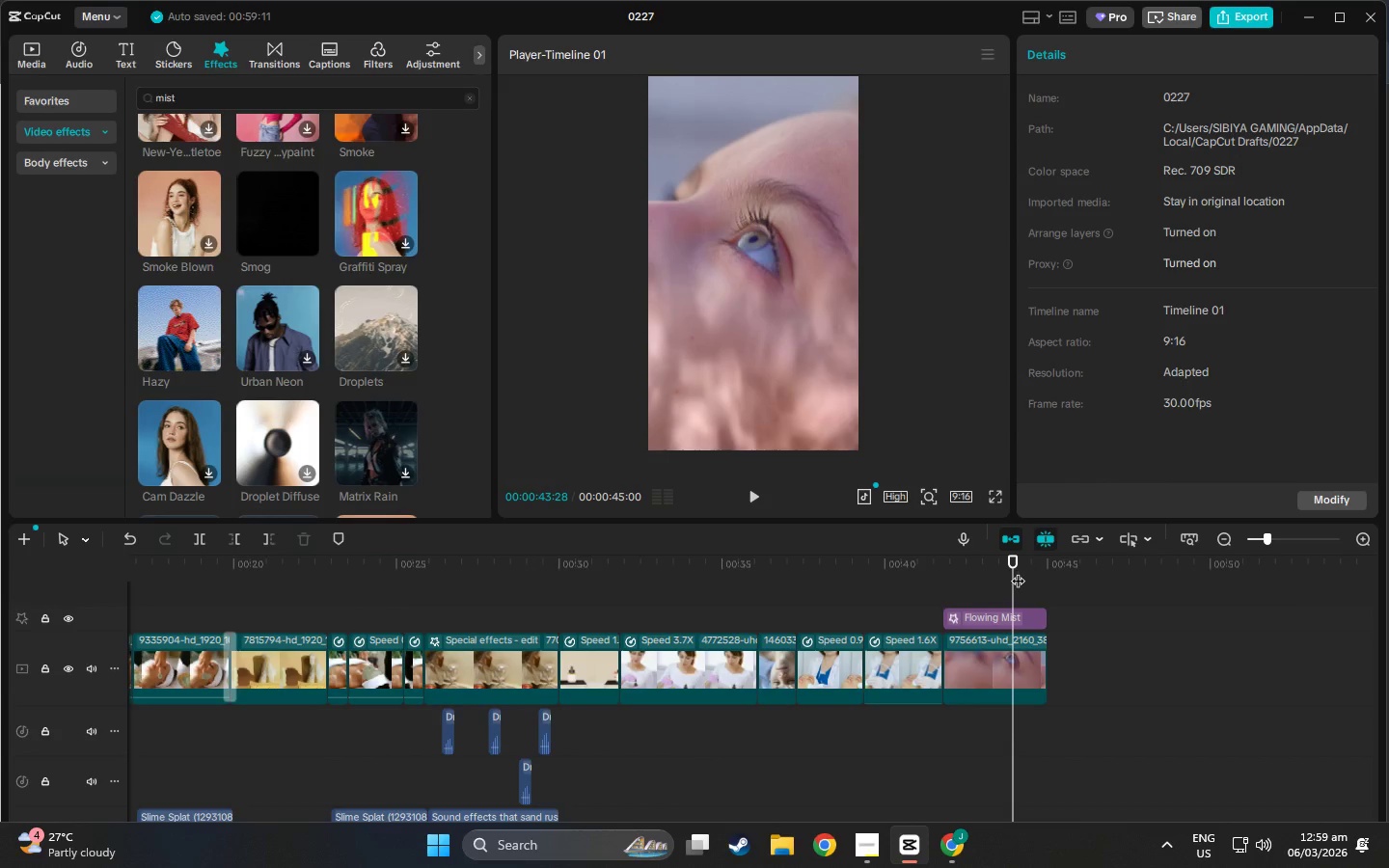 
left_click_drag(start_coordinate=[1012, 560], to_coordinate=[1048, 562])
 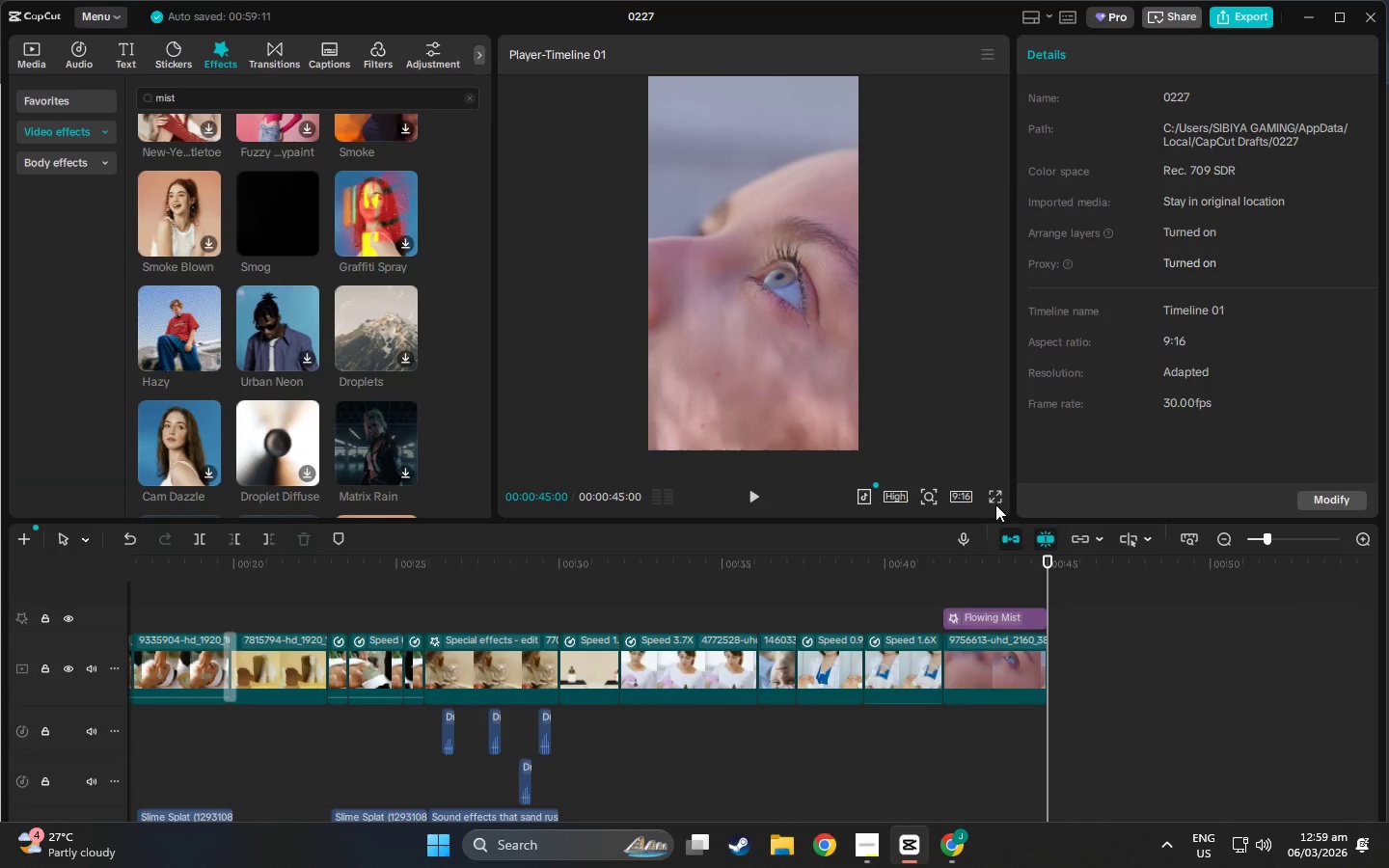 
left_click([996, 502])
 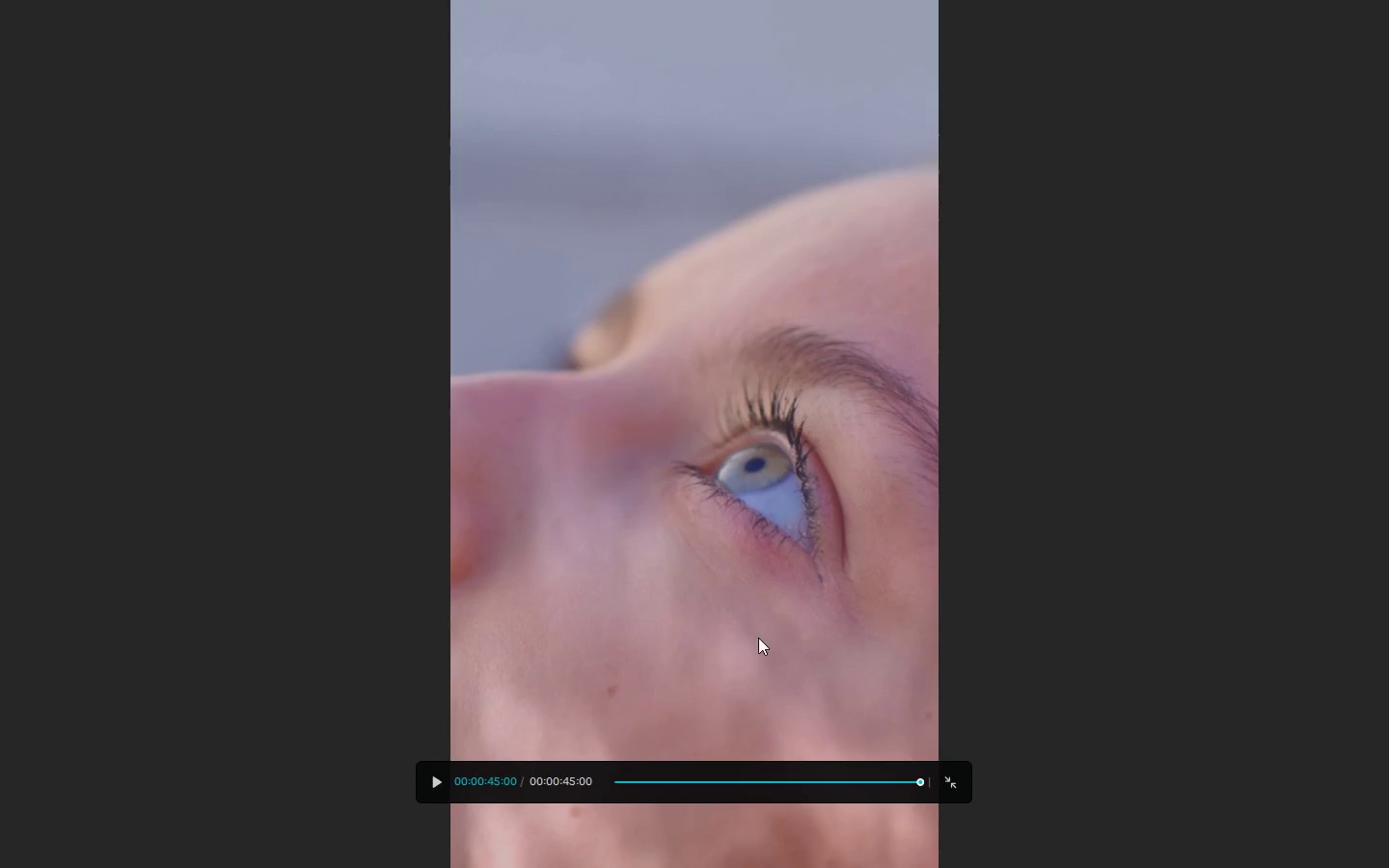 
key(Space)
 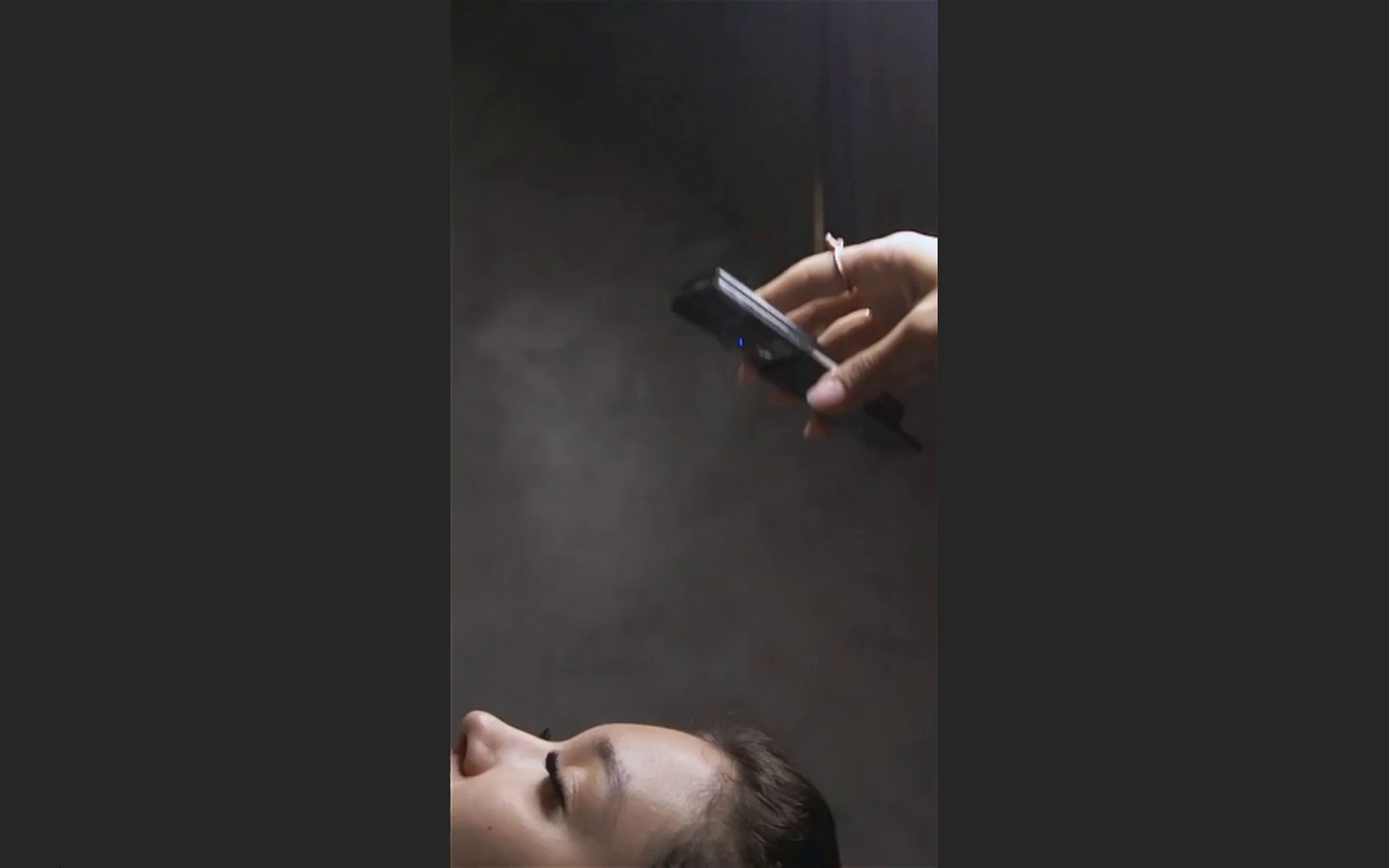 
wait(12.06)
 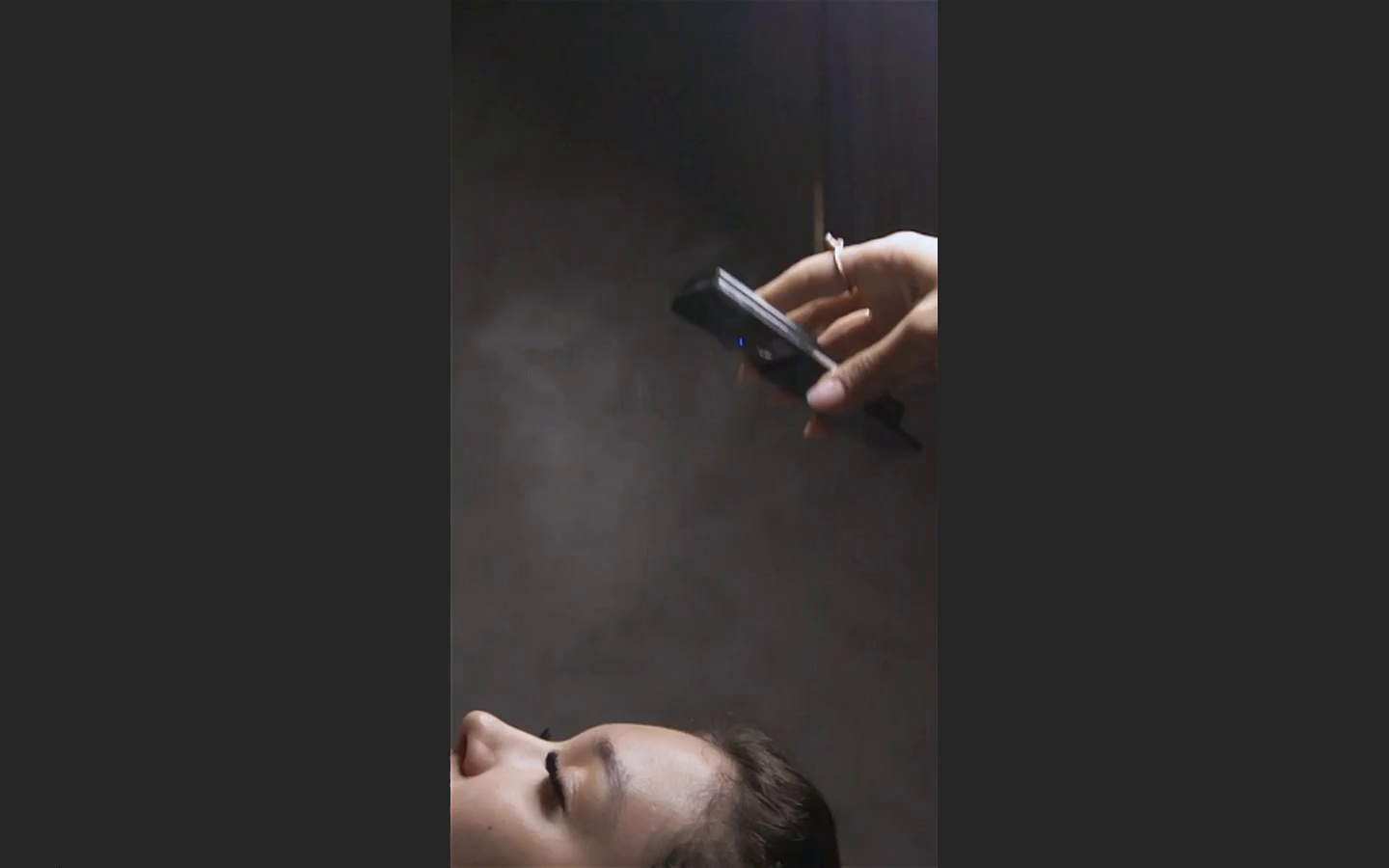 
key(Delete)
 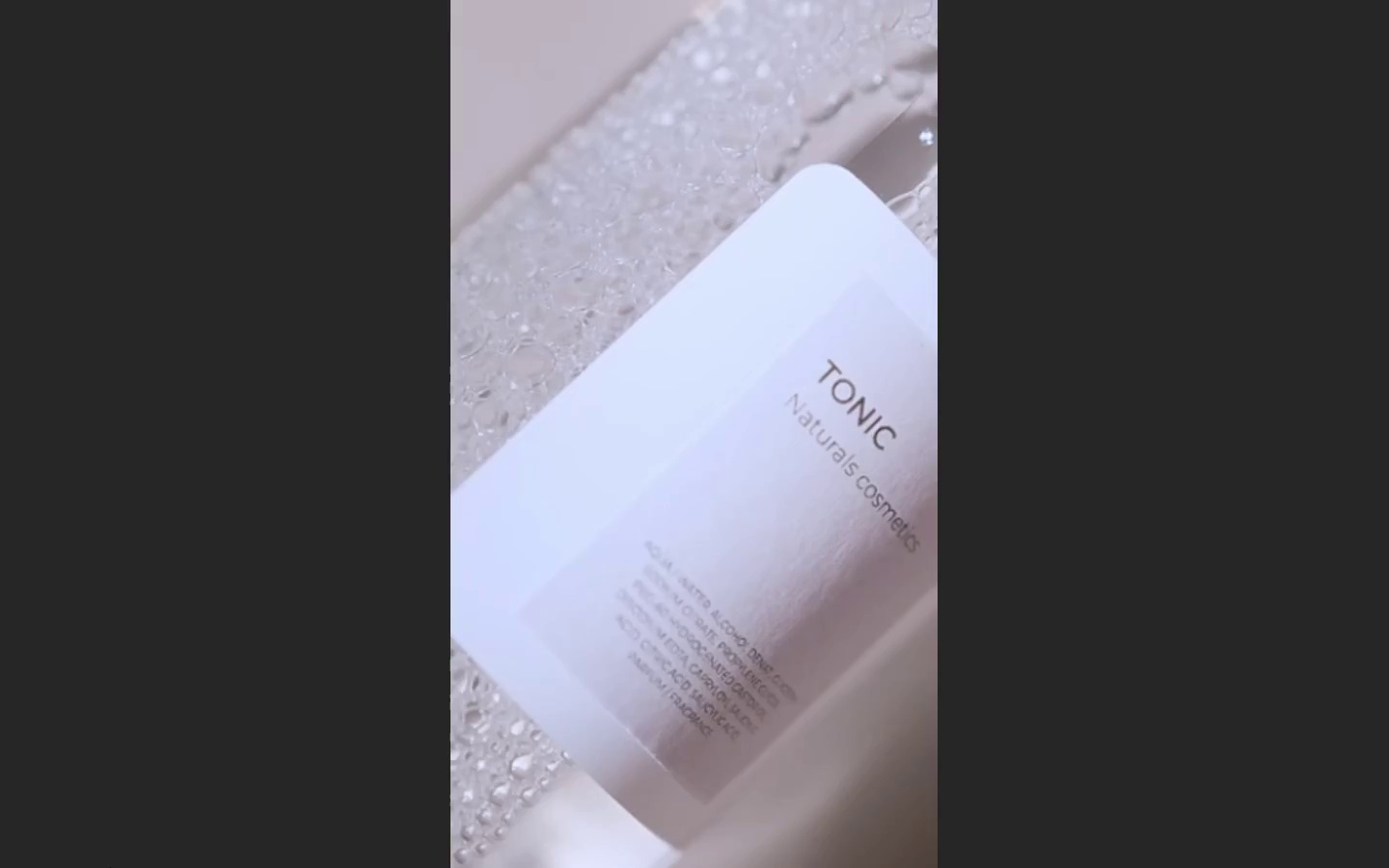 
key(NumpadEnter)
 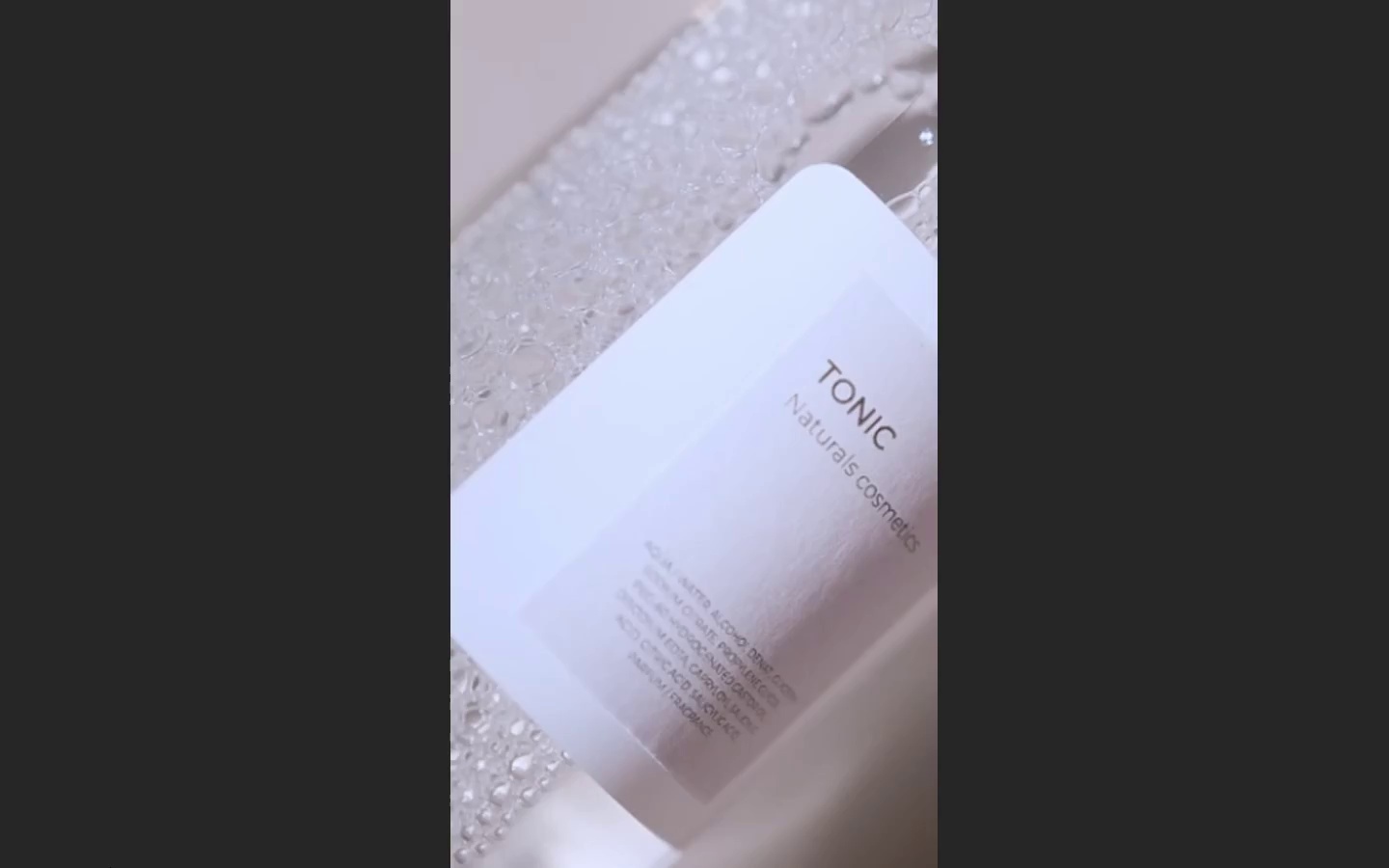 
key(NumpadEnter)
 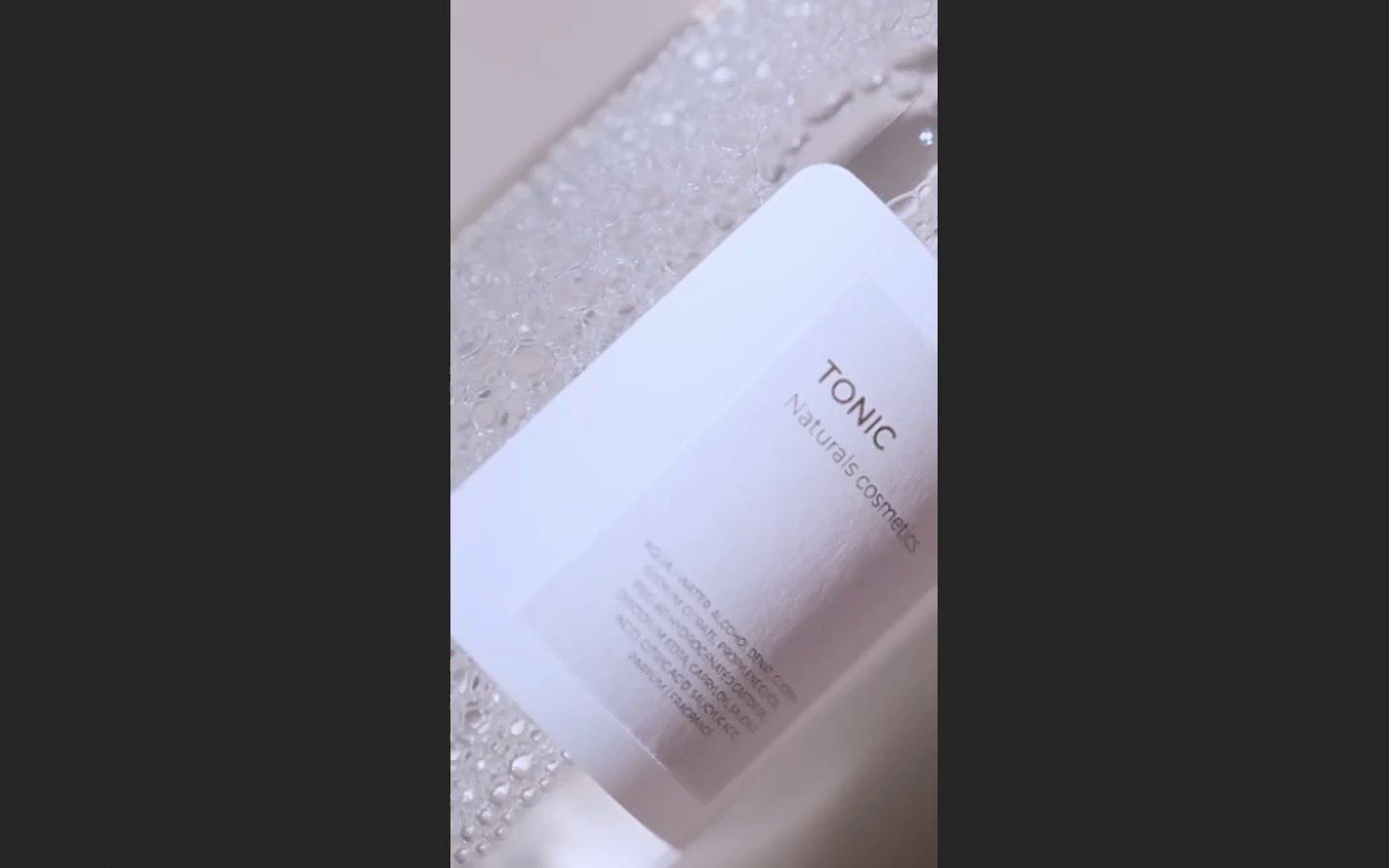 
key(NumpadEnter)
 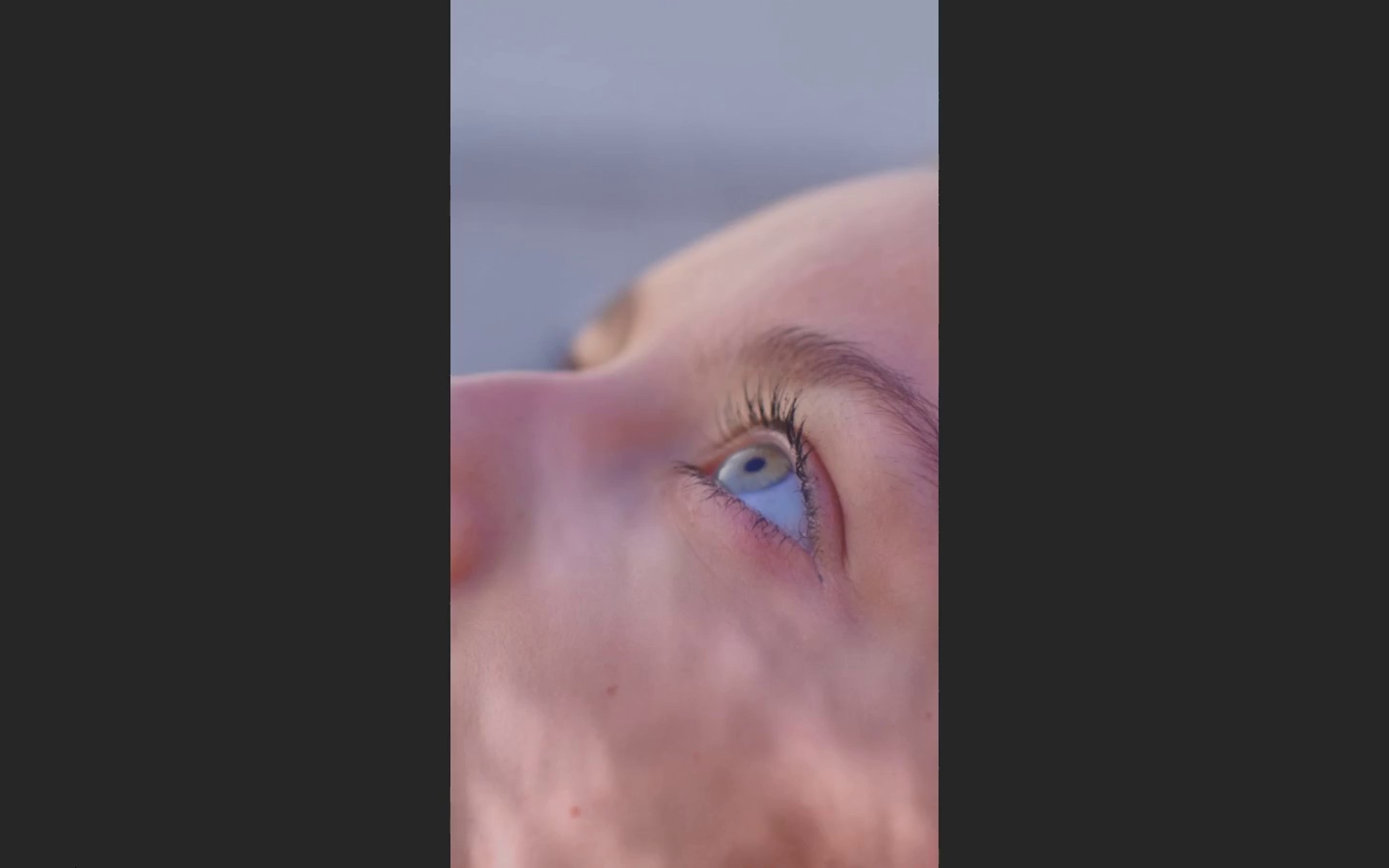 
wait(41.81)
 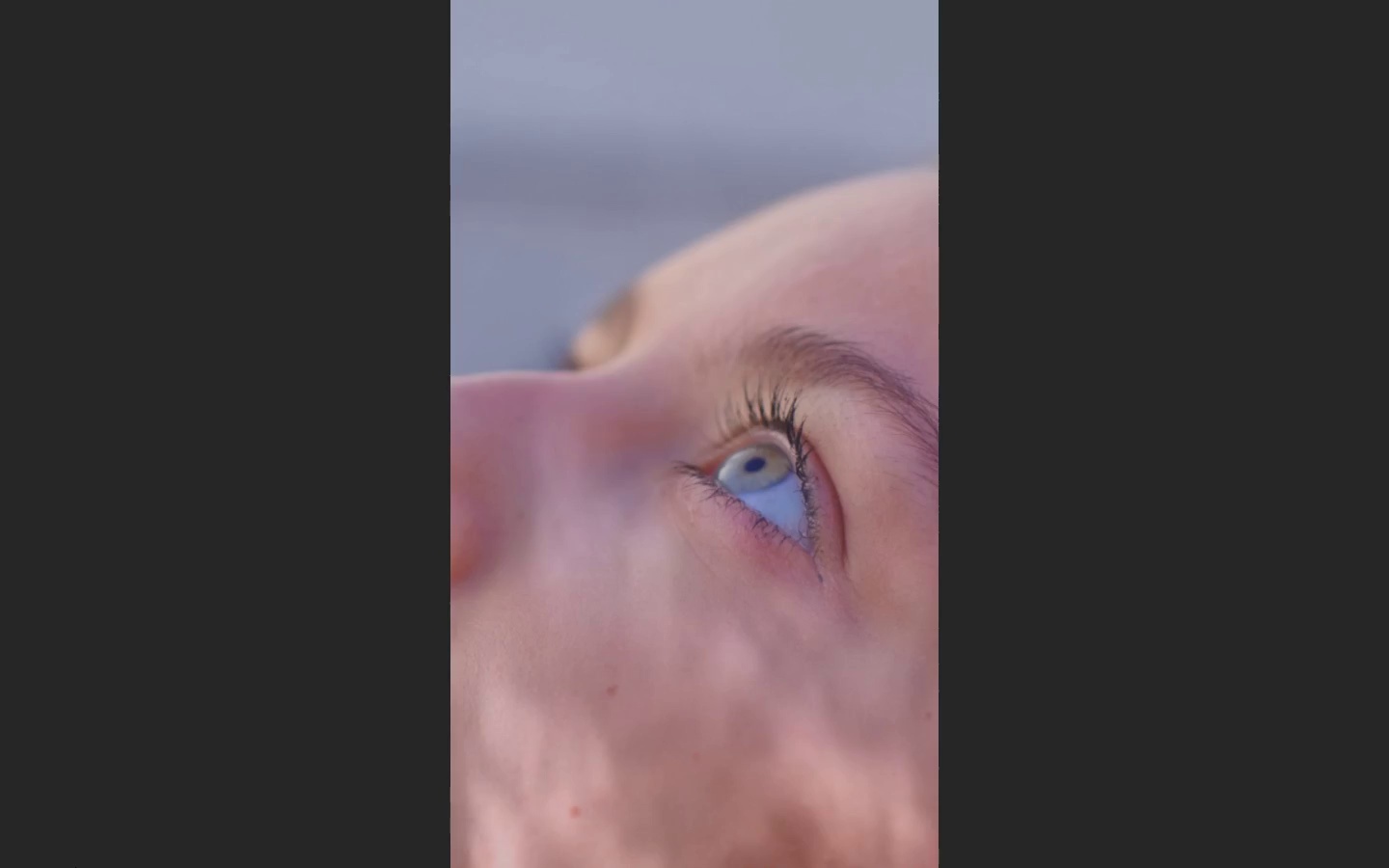 
scroll: coordinate [0, 746], scroll_direction: down, amount: 7.0
 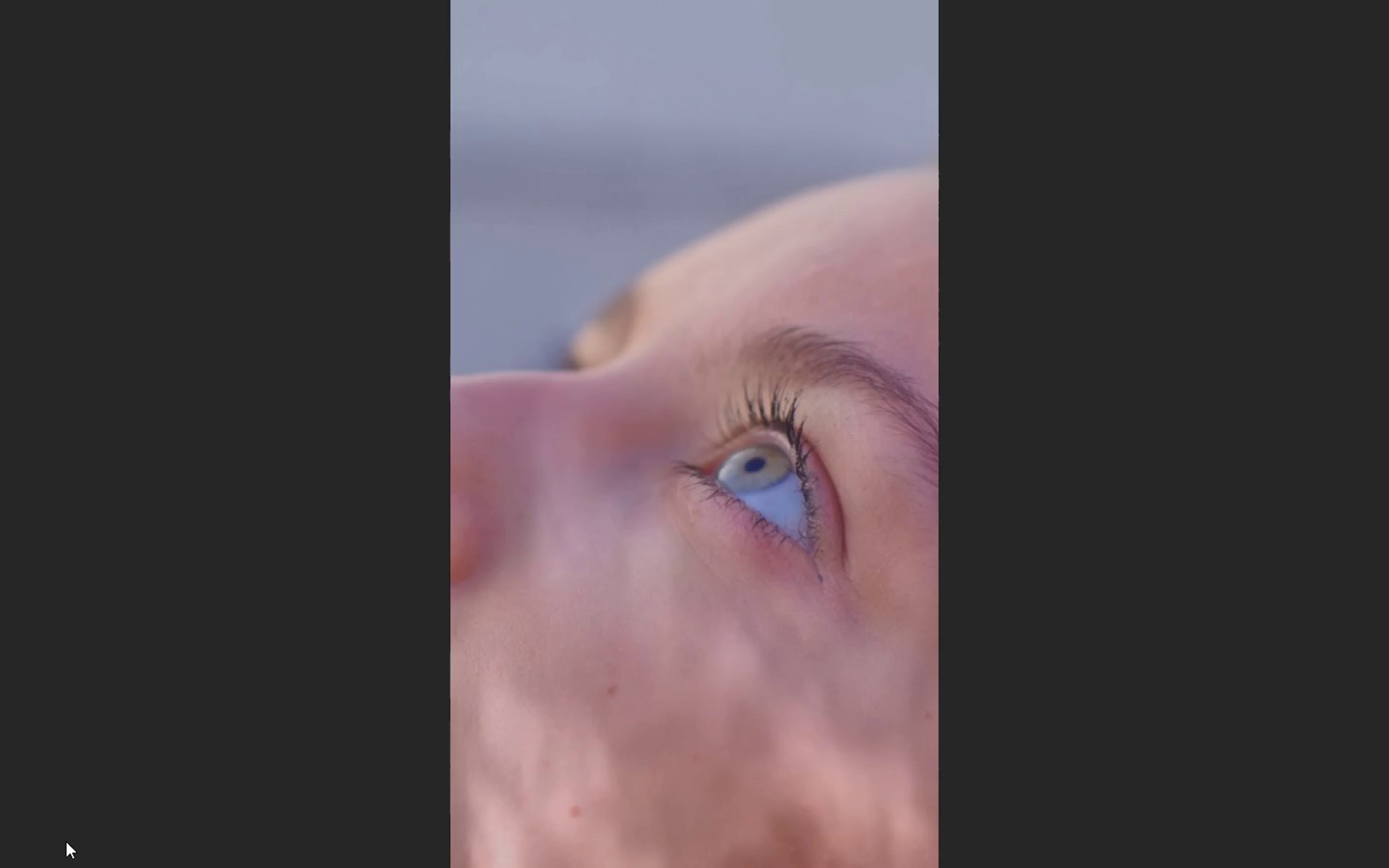 
scroll: coordinate [68, 841], scroll_direction: up, amount: 6.0
 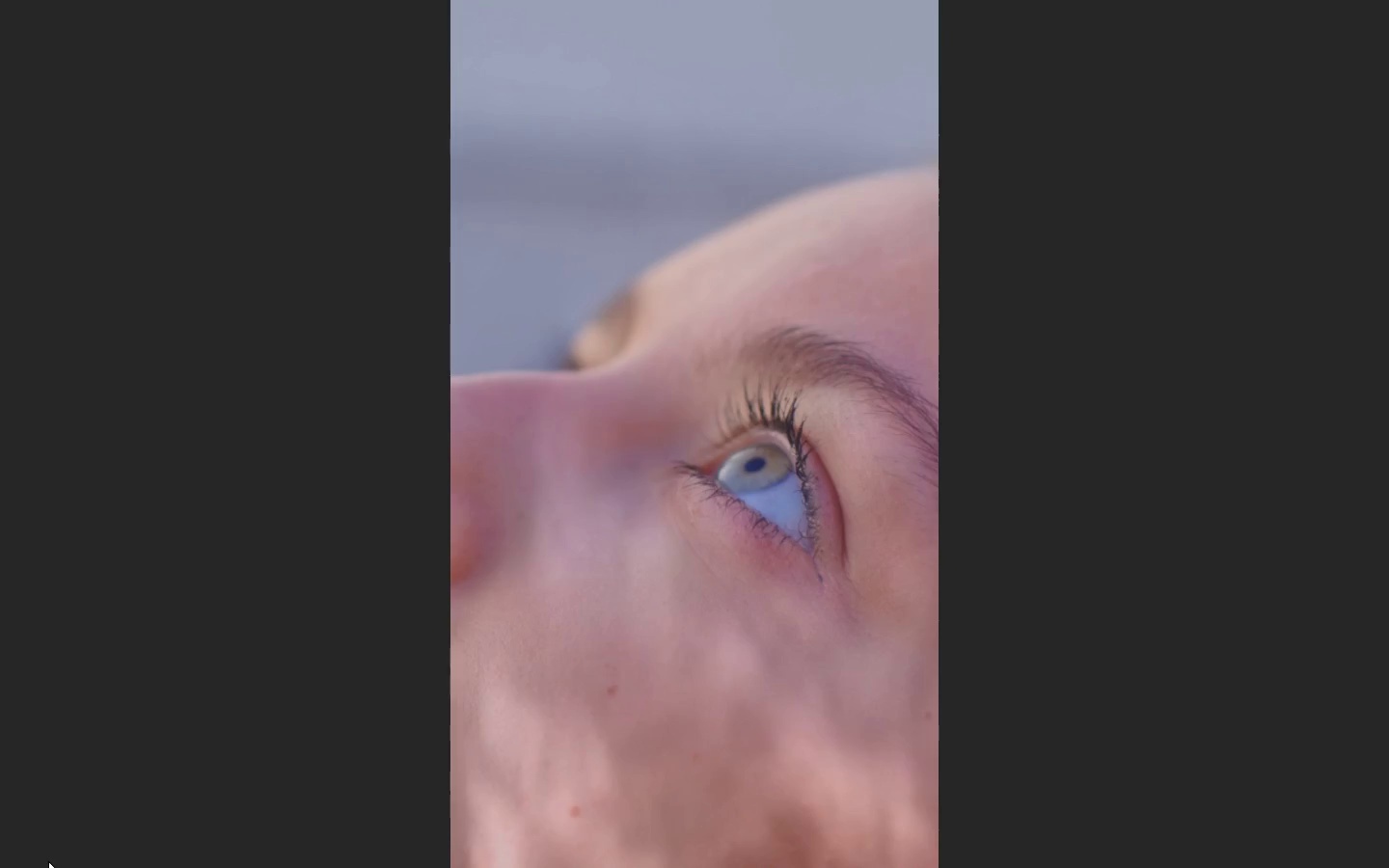 
scroll: coordinate [48, 861], scroll_direction: down, amount: 1.0
 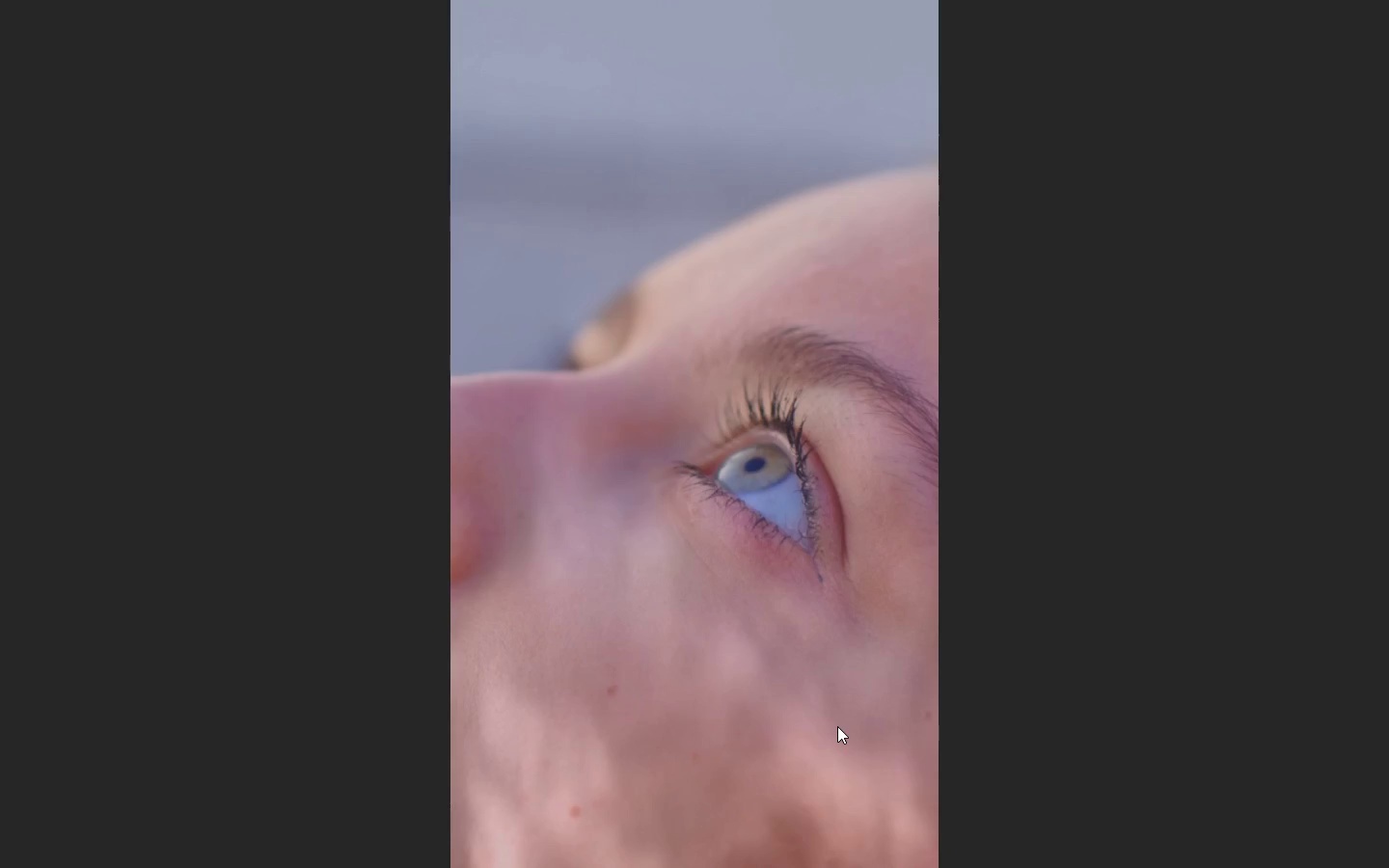 
key(Escape)
 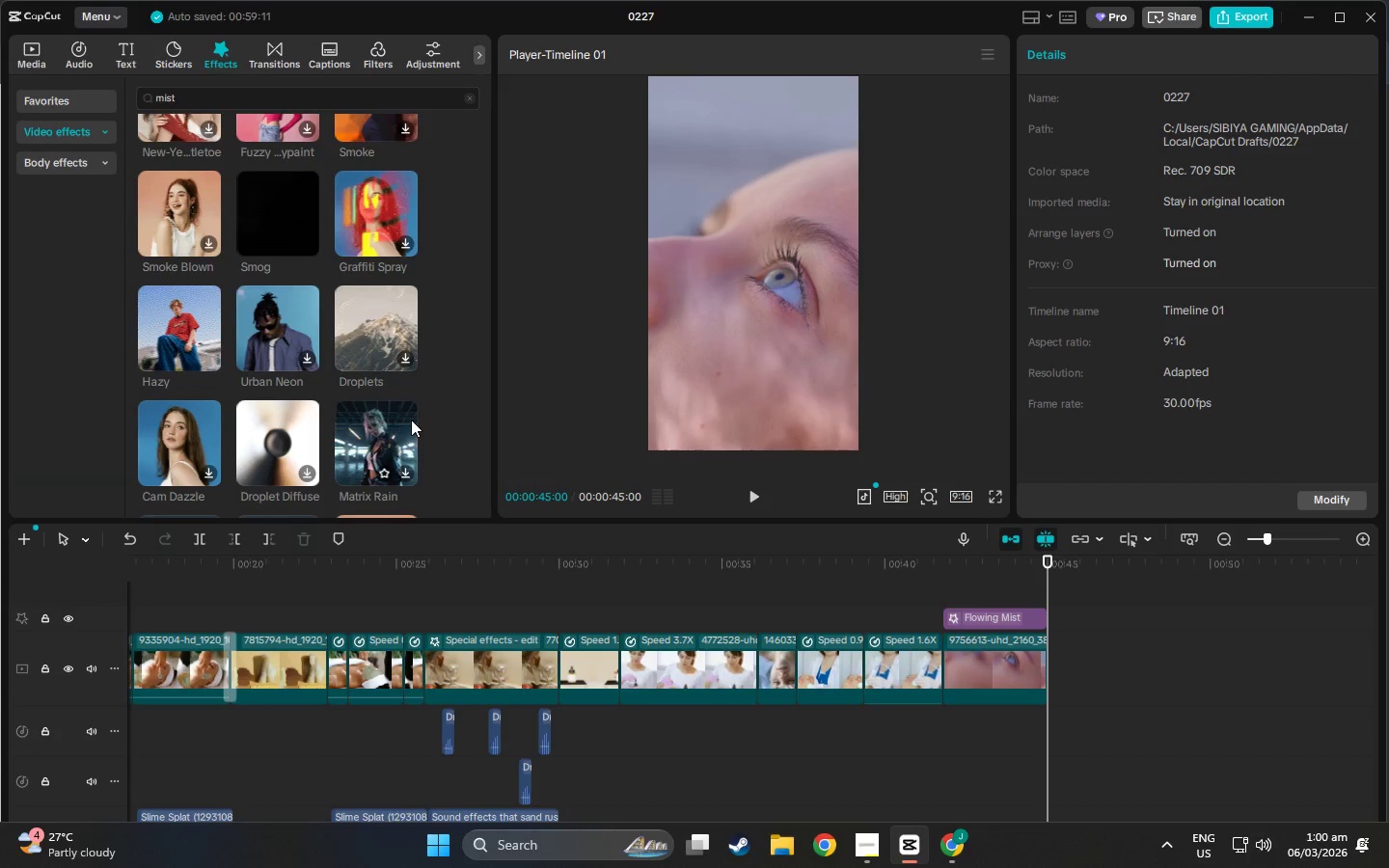 
wait(23.31)
 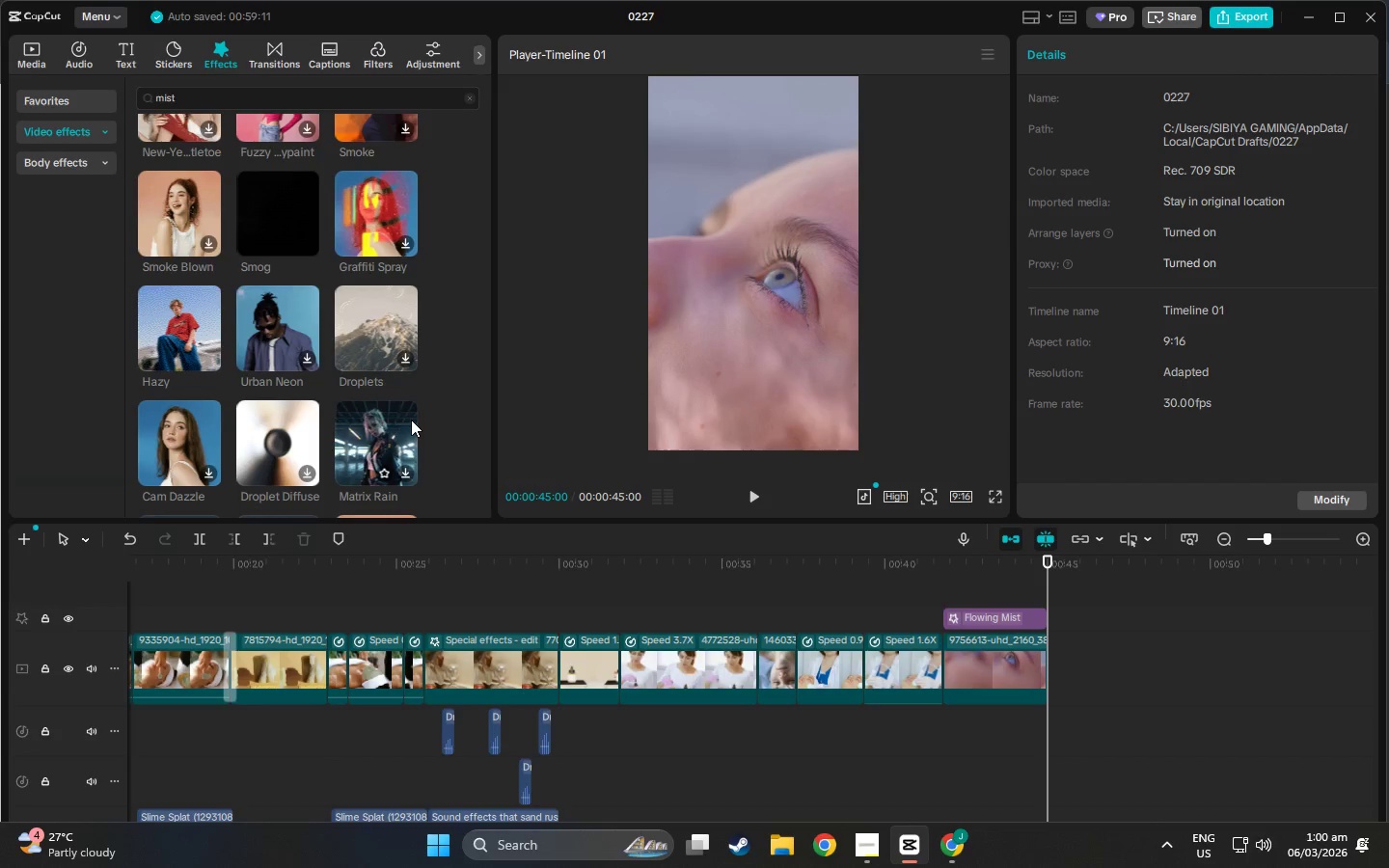 
left_click_drag(start_coordinate=[1050, 560], to_coordinate=[899, 534])
 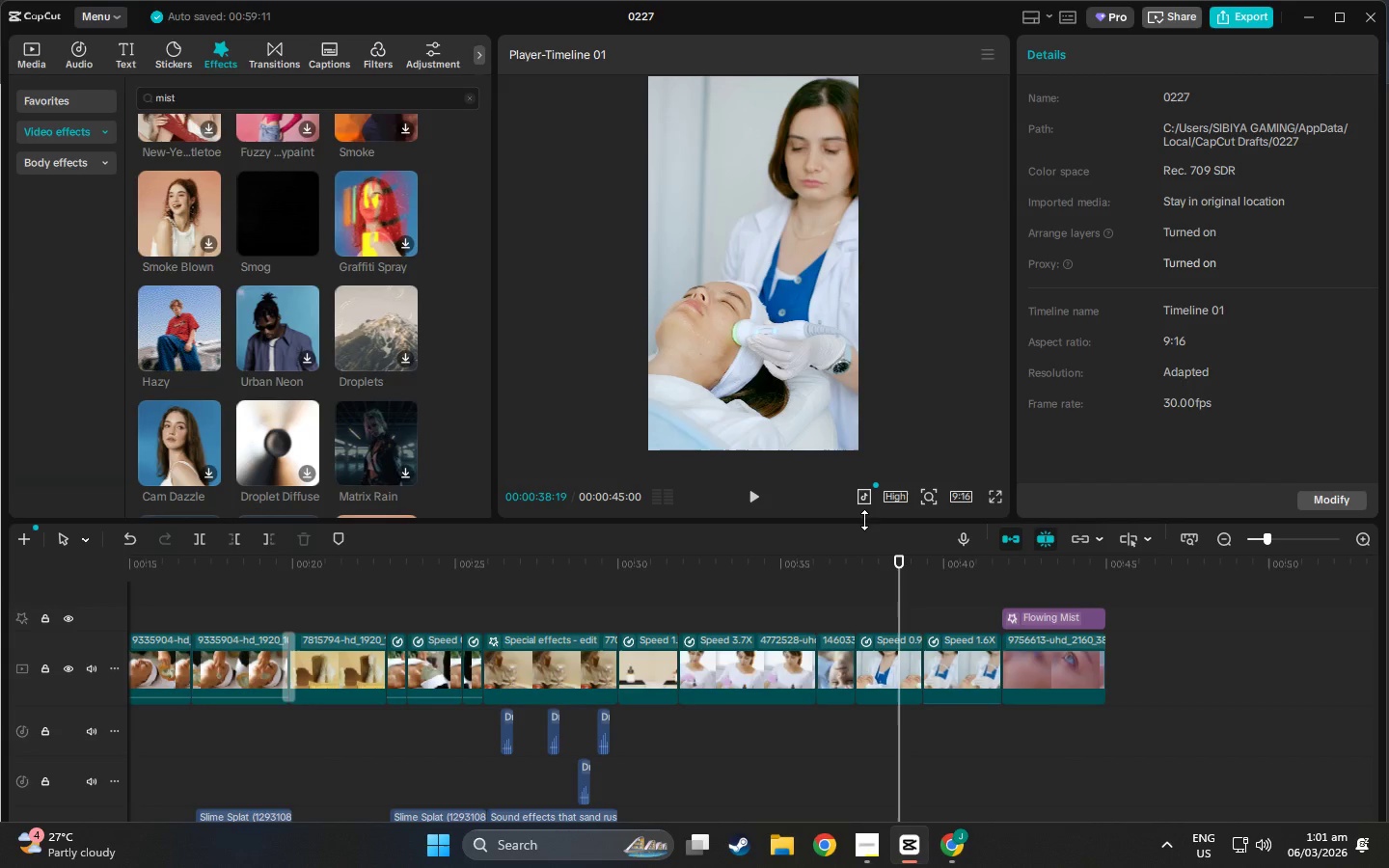 
wait(5.86)
 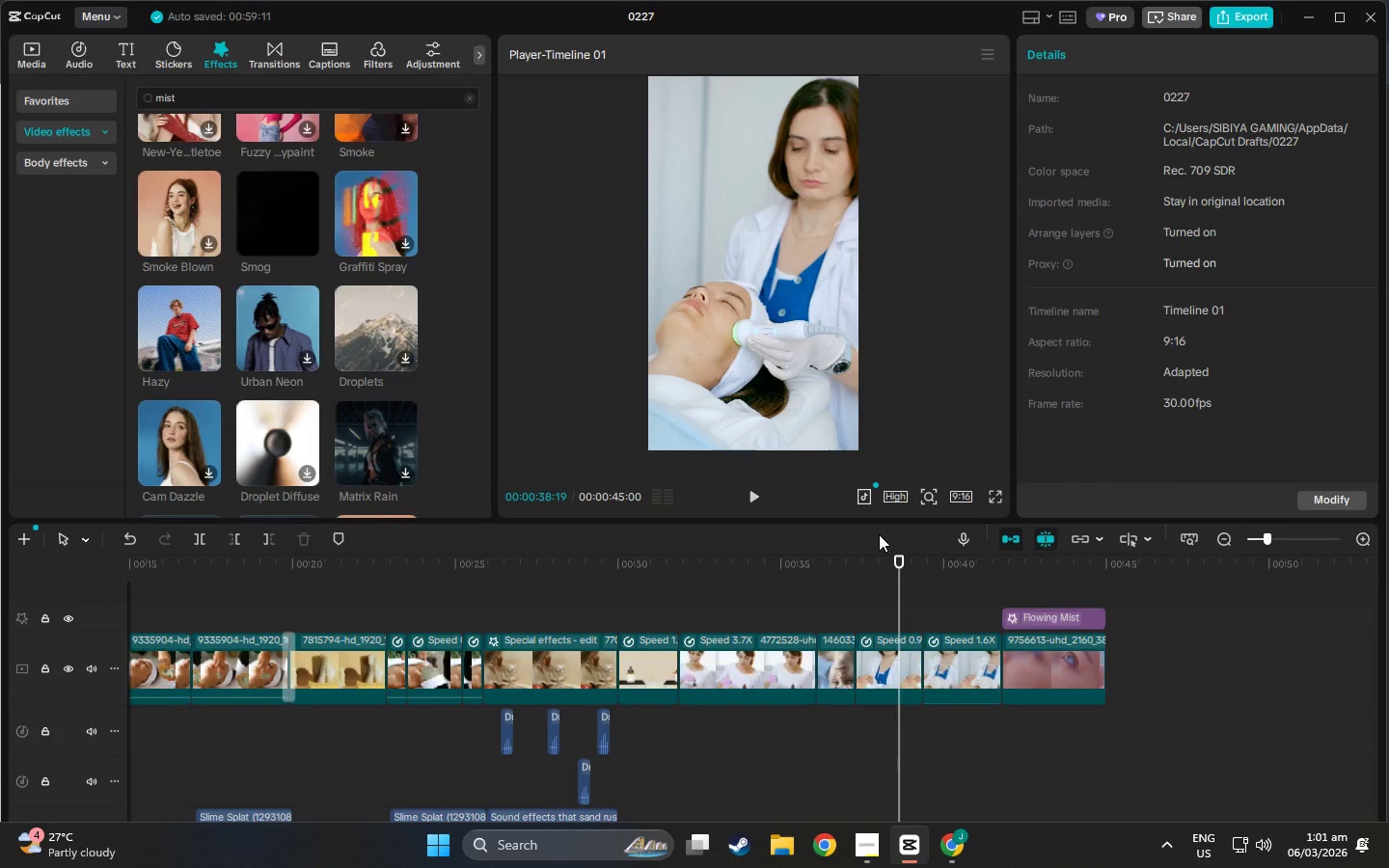 
left_click([1021, 647])
 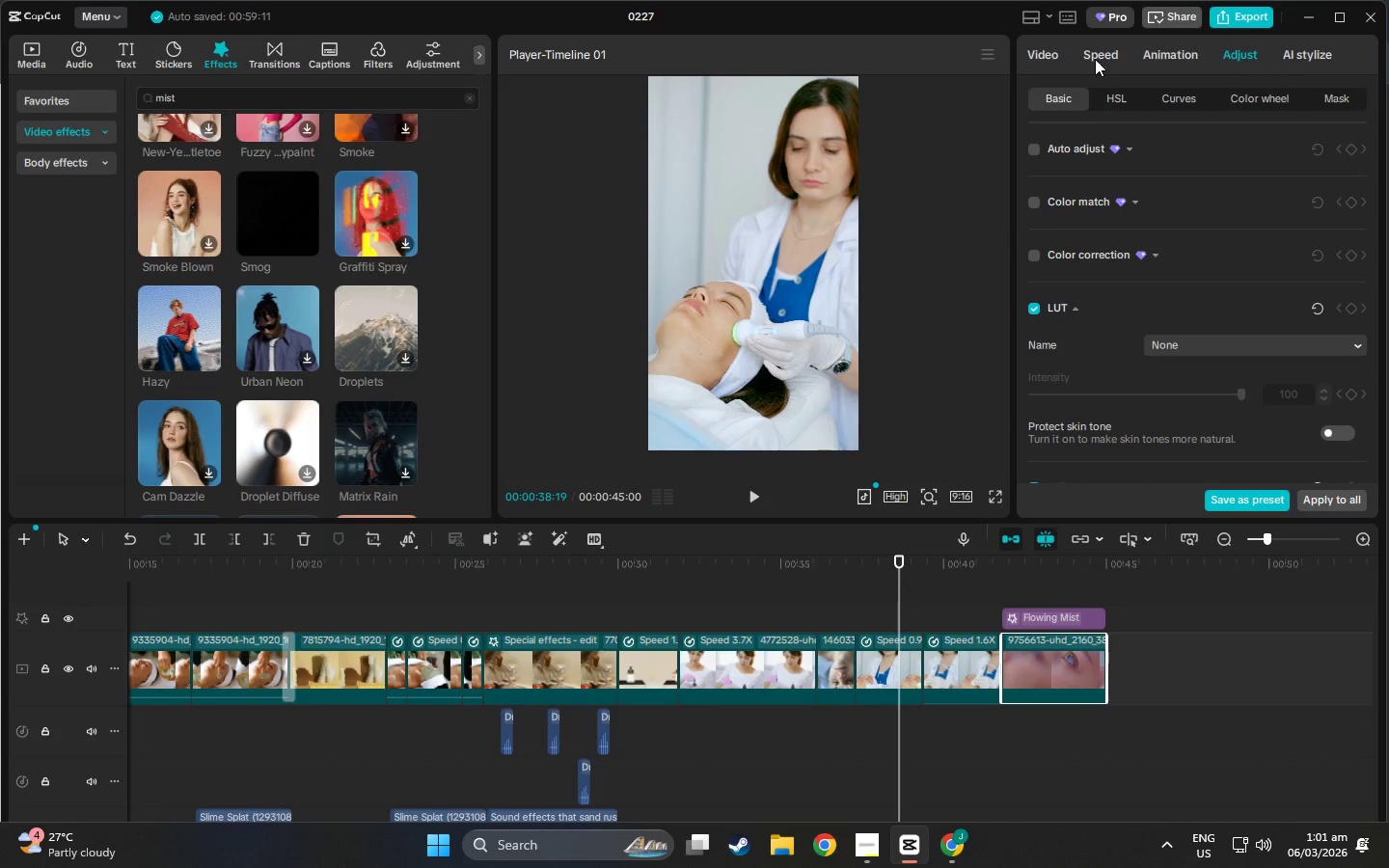 
wait(7.81)
 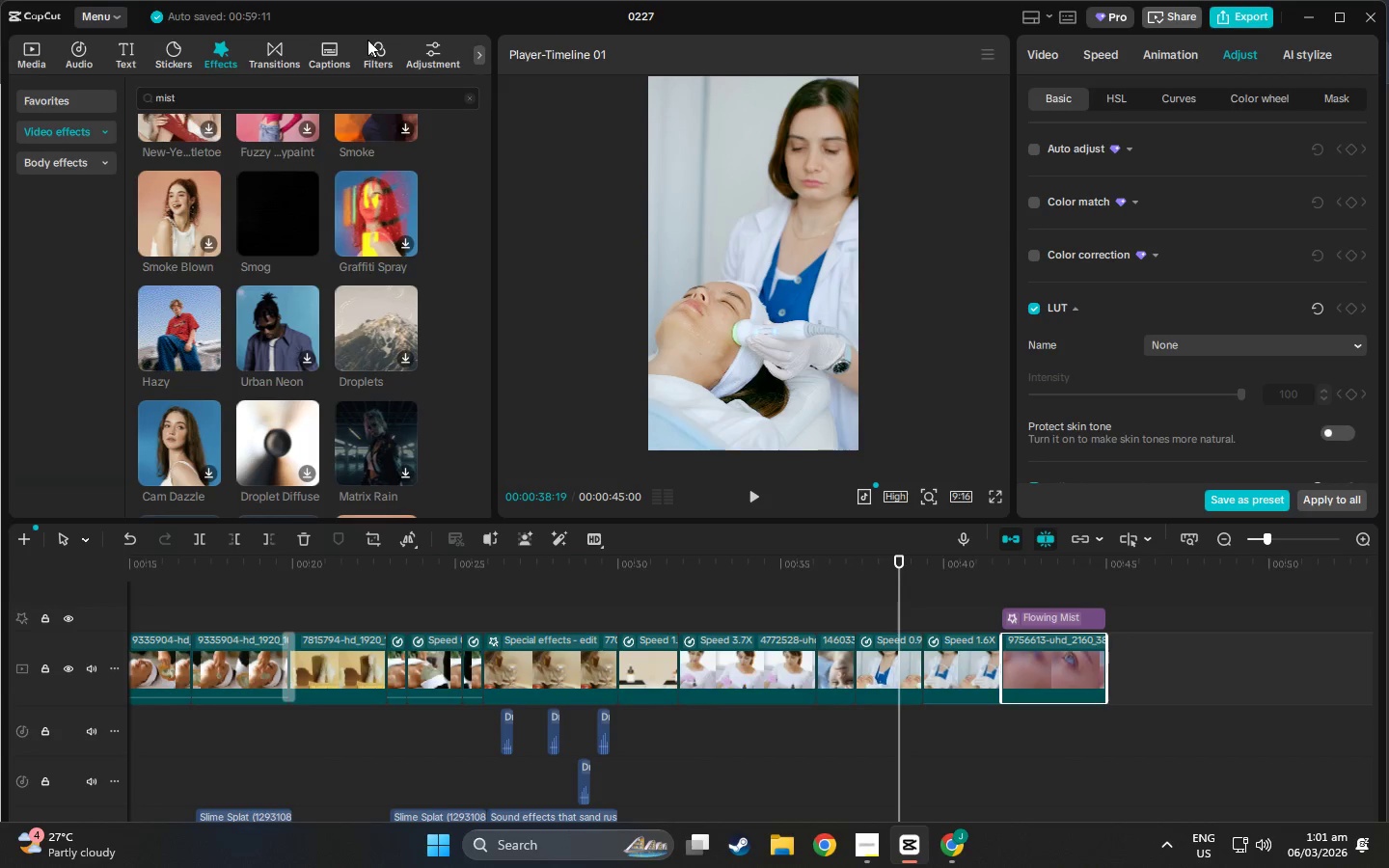 
left_click([1154, 54])
 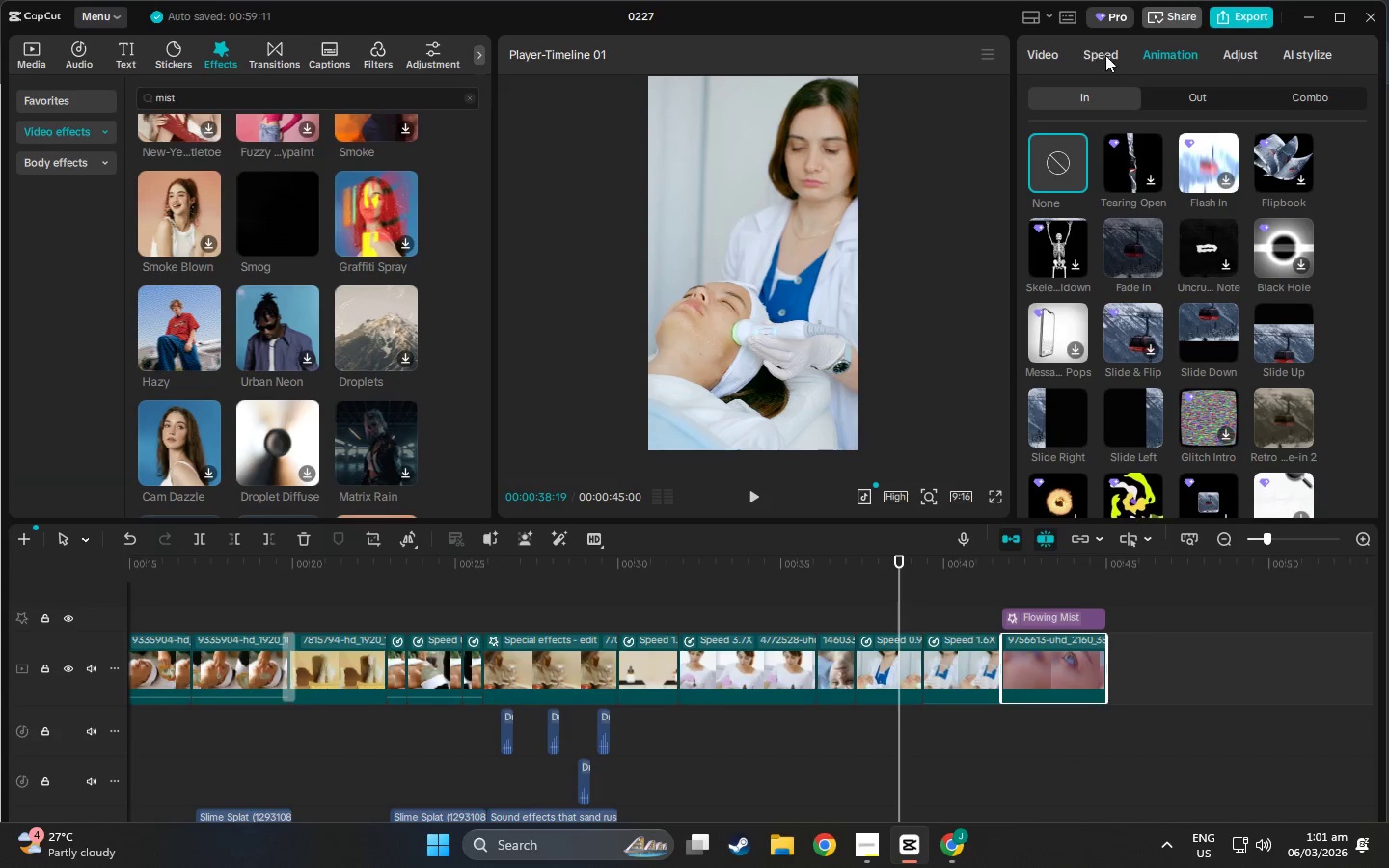 
left_click([1219, 66])
 